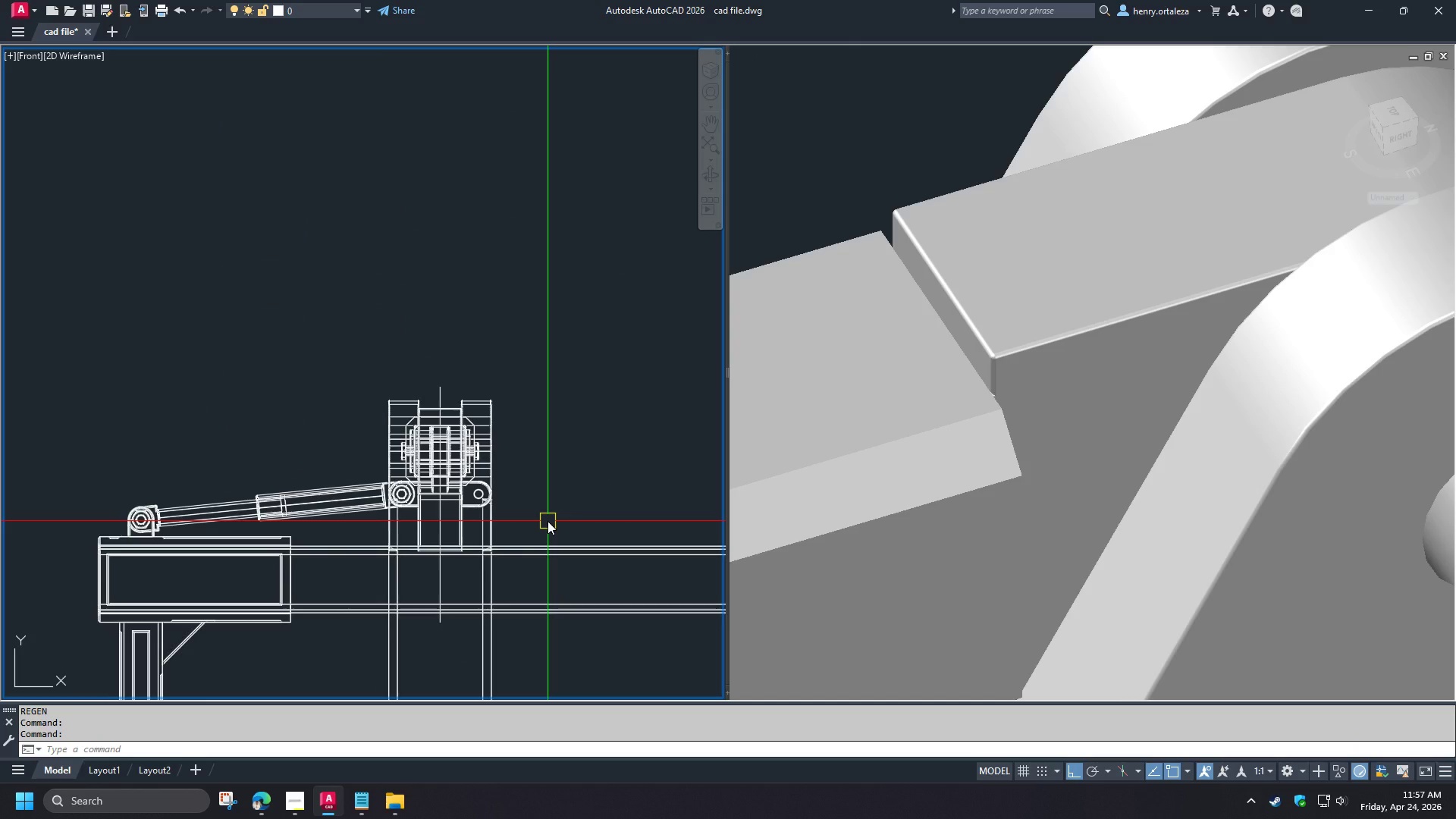 
left_click([1122, 434])
 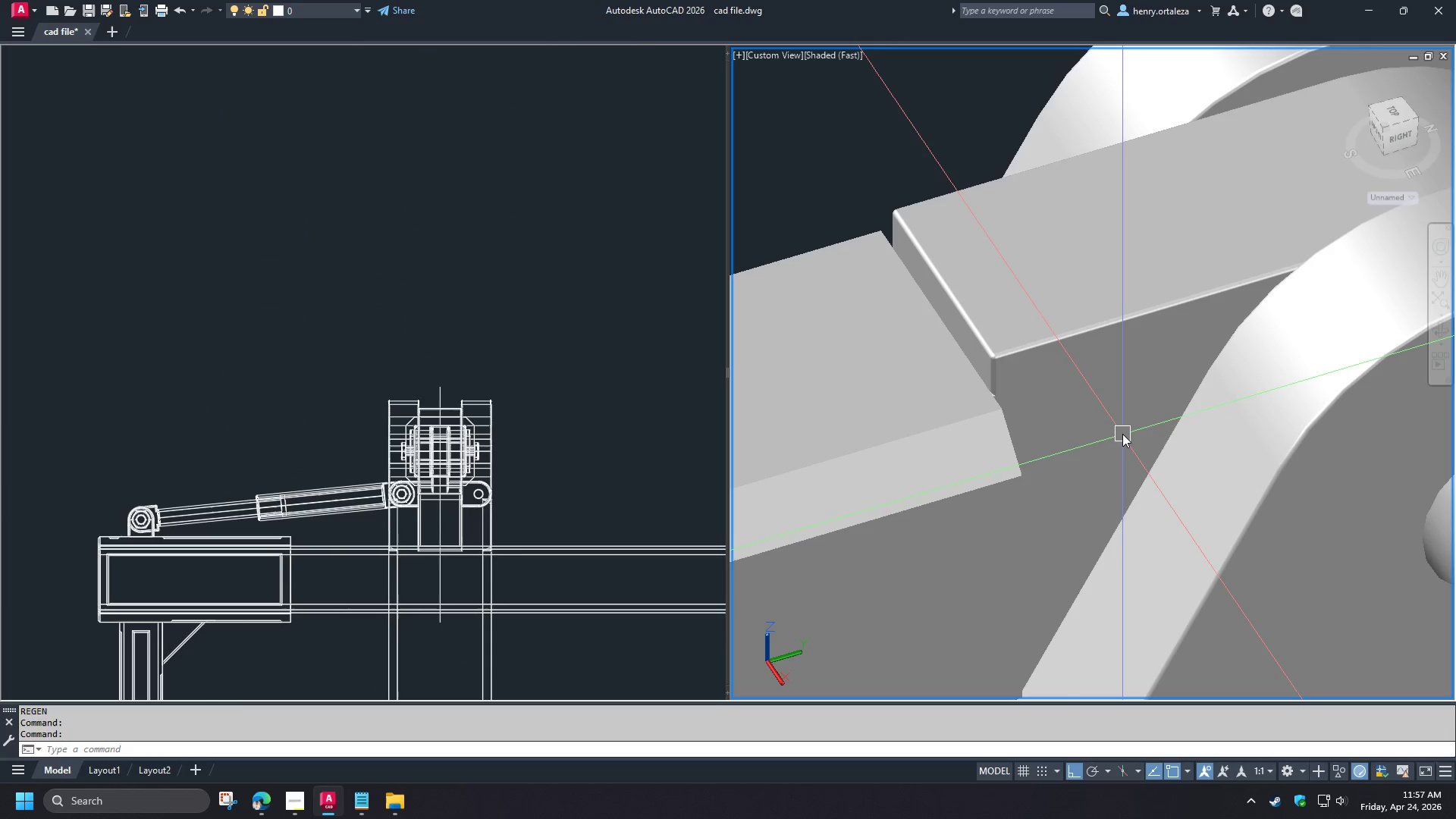 
type(vs 2 )
 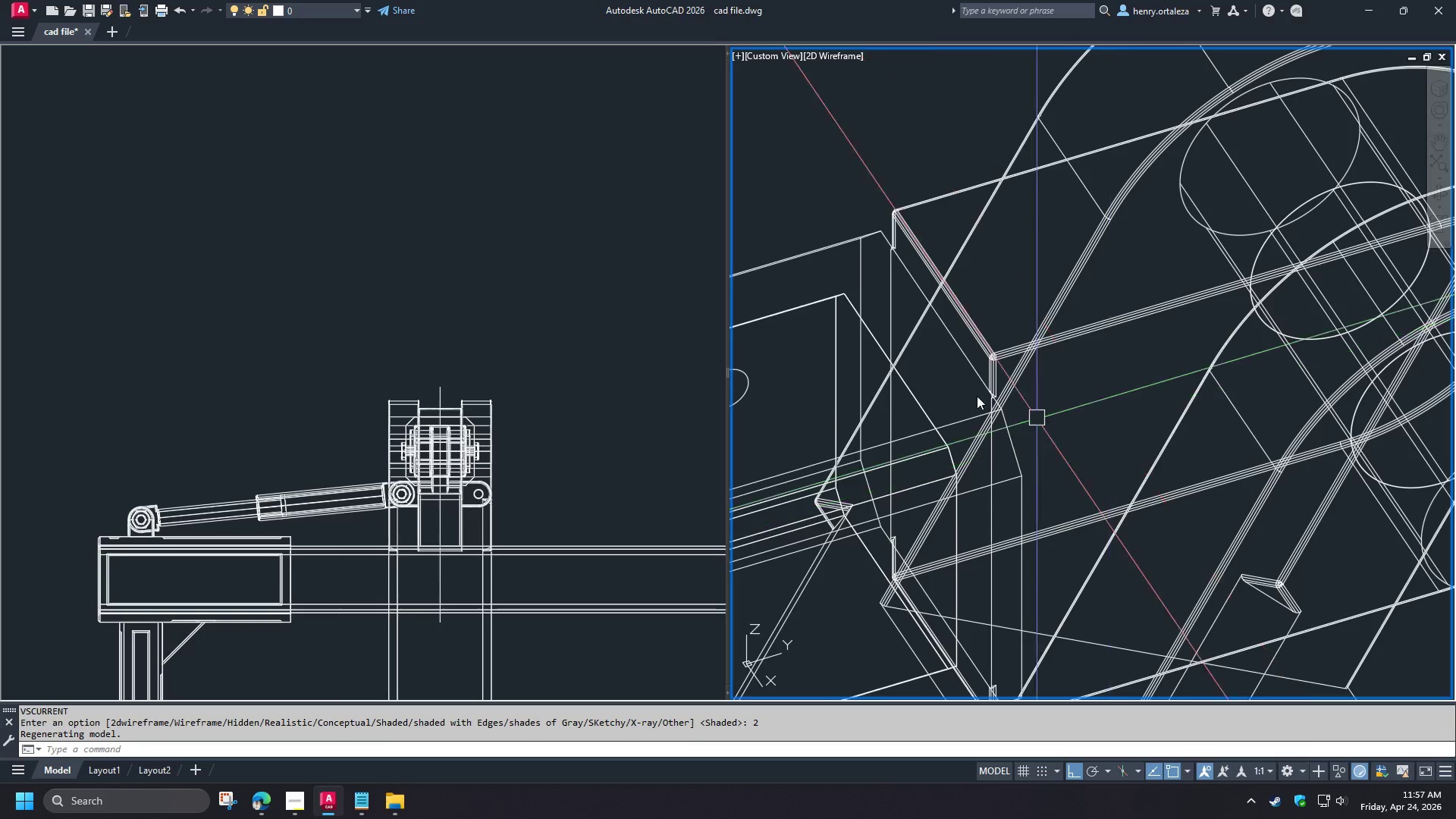 
scroll: coordinate [942, 347], scroll_direction: down, amount: 3.0
 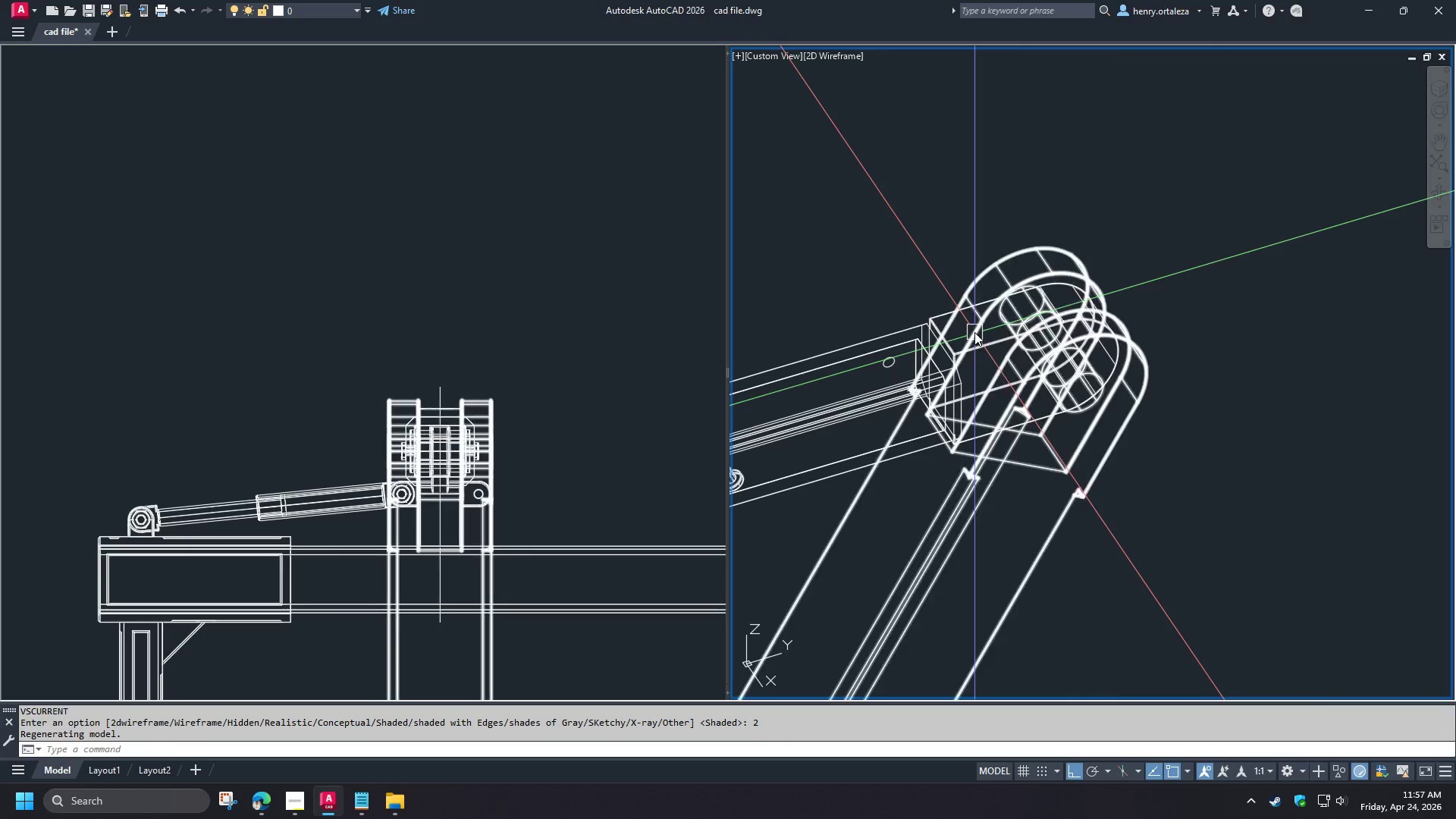 
scroll: coordinate [924, 316], scroll_direction: up, amount: 2.0
 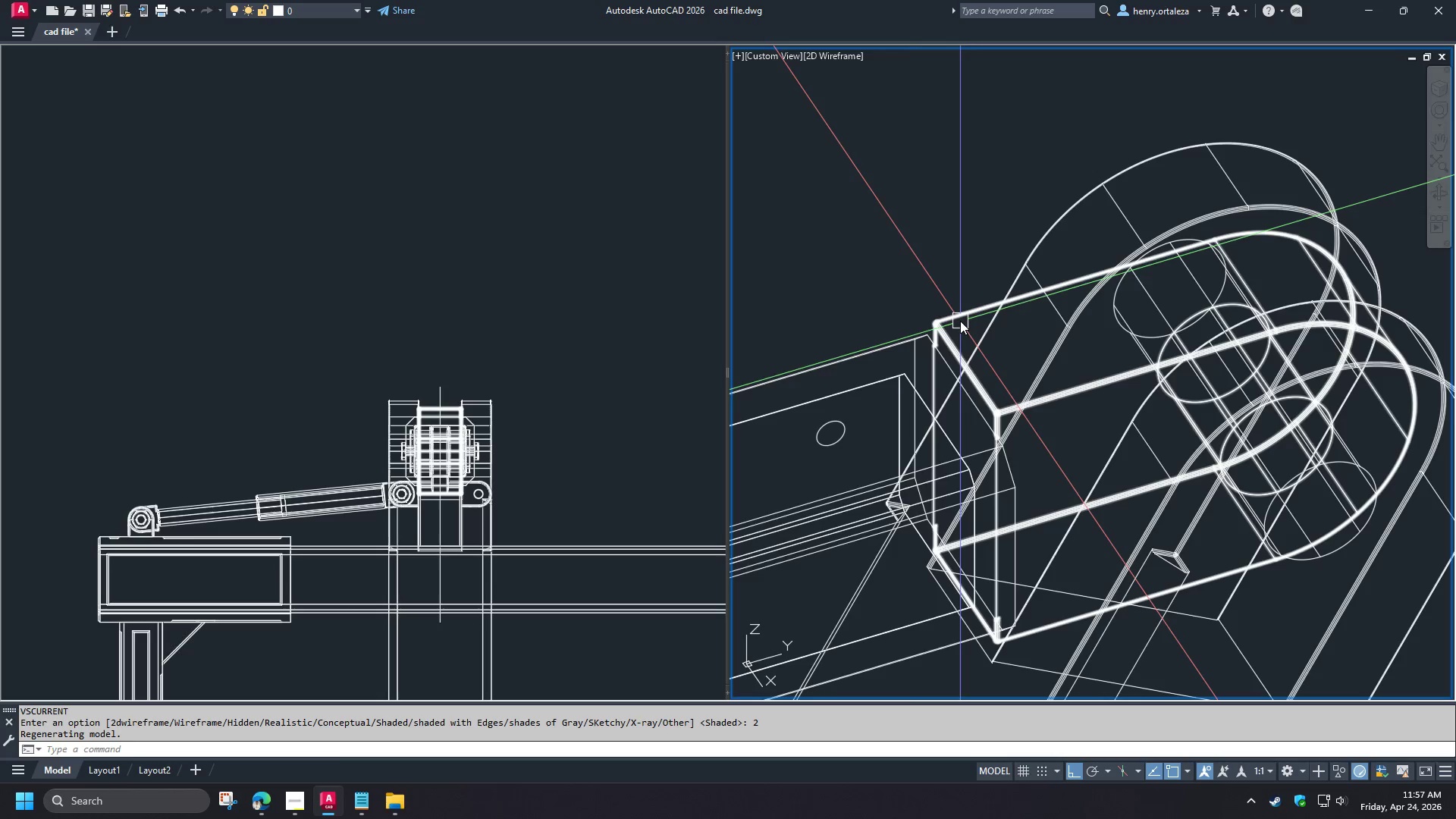 
left_click([960, 321])
 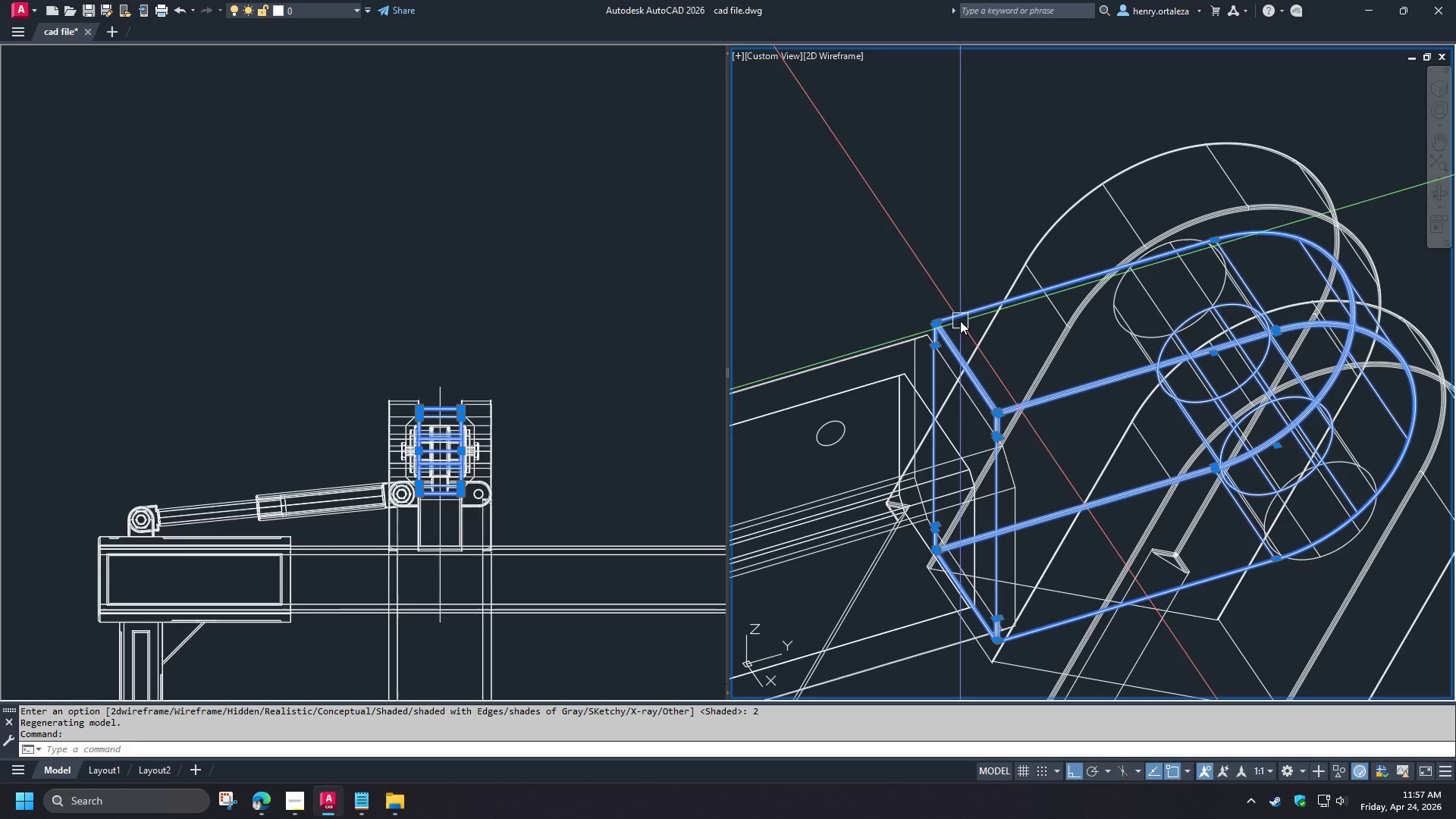 
right_click([960, 321])
 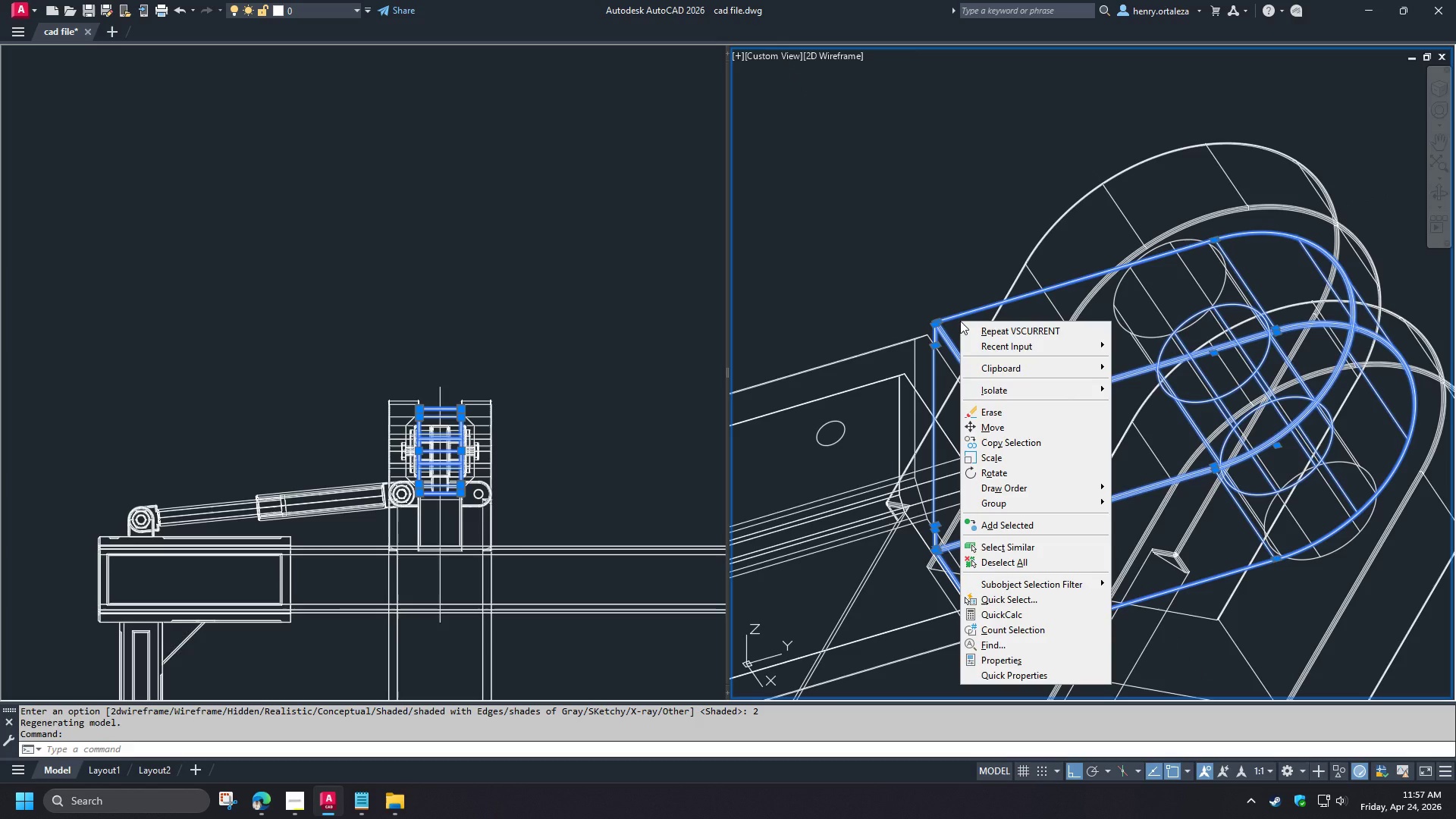 
mouse_move([1053, 392])
 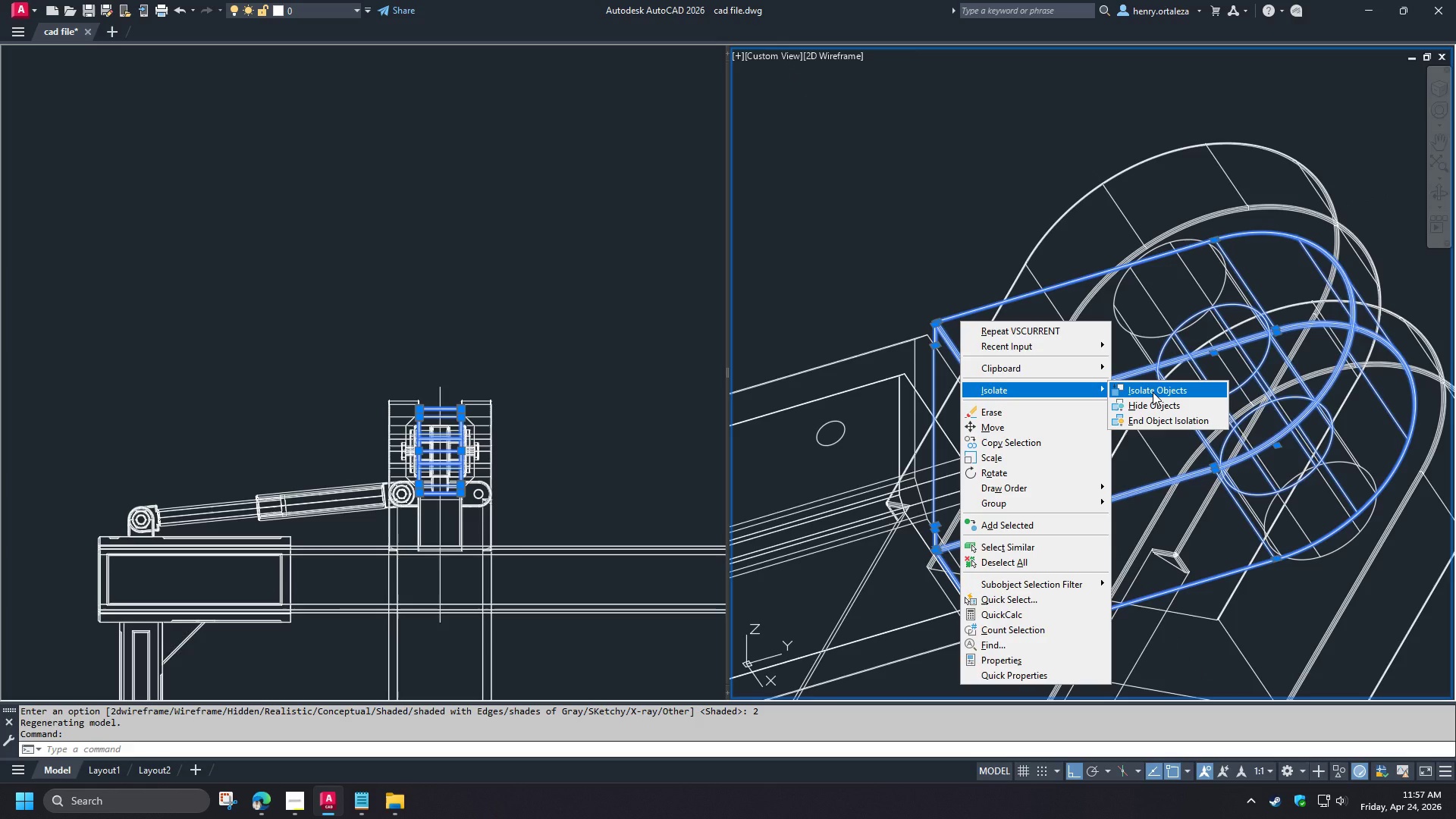 
left_click([1153, 392])
 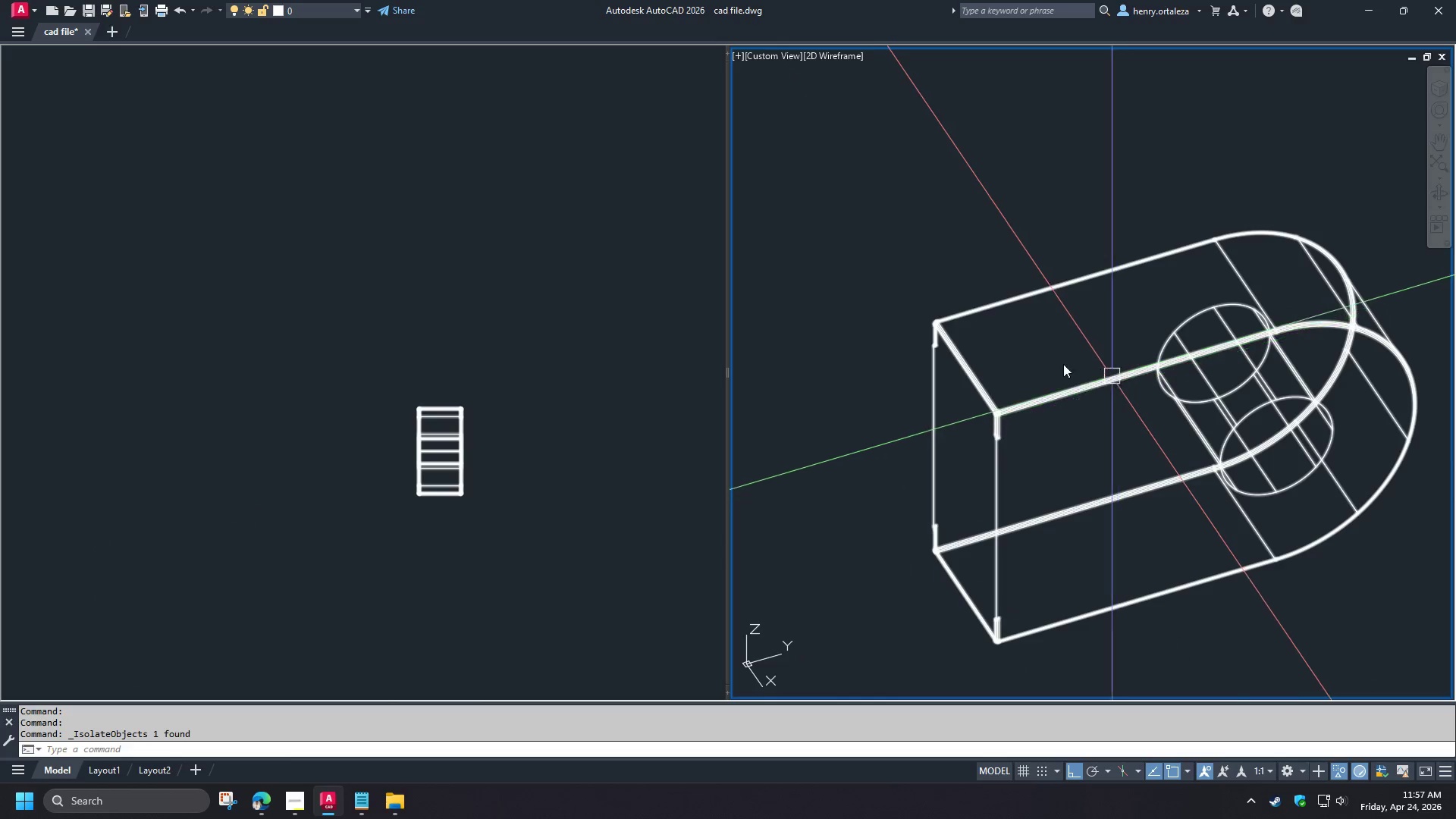 
hold_key(key=ShiftLeft, duration=1.39)
 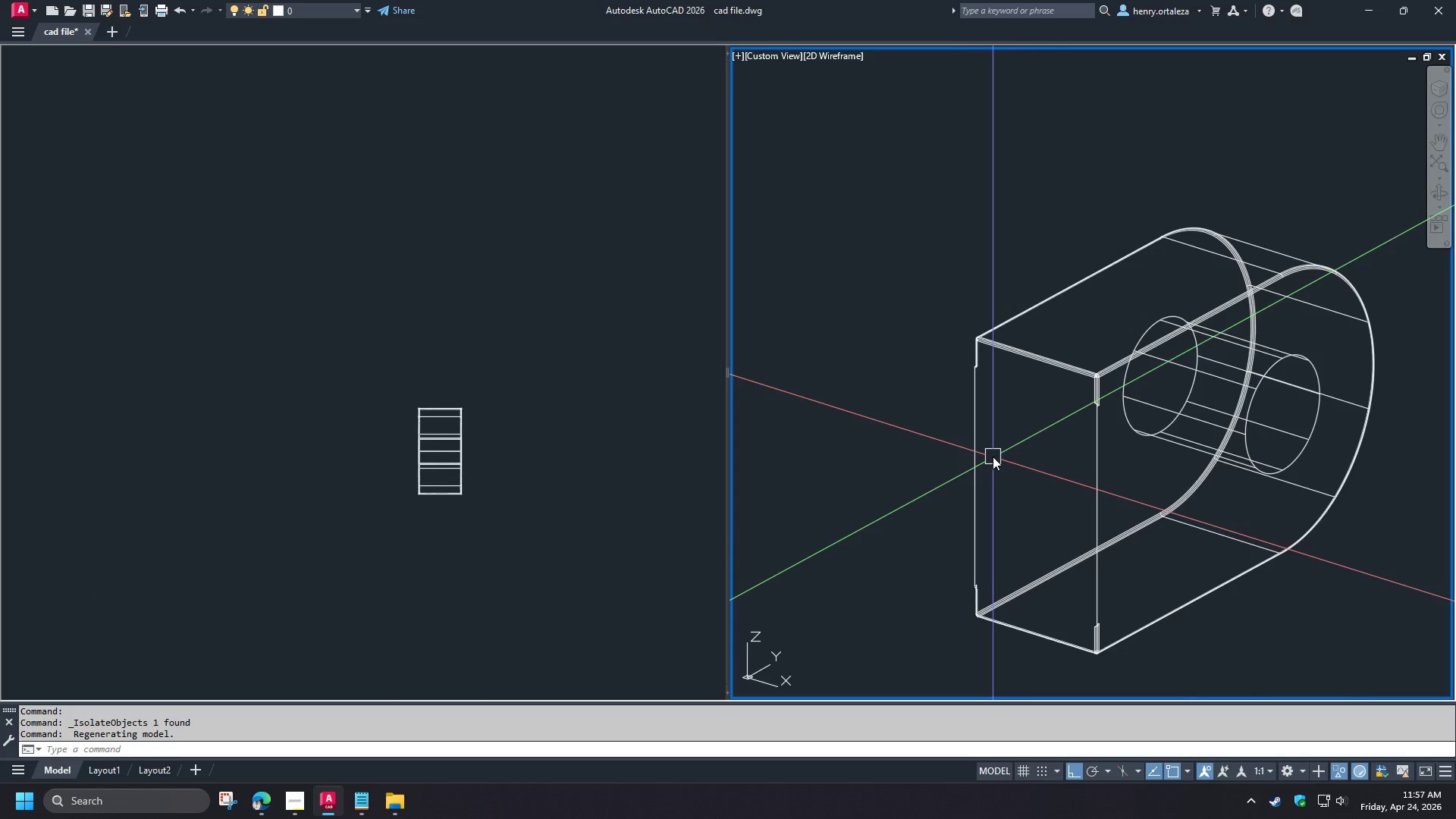 
type(rec )
 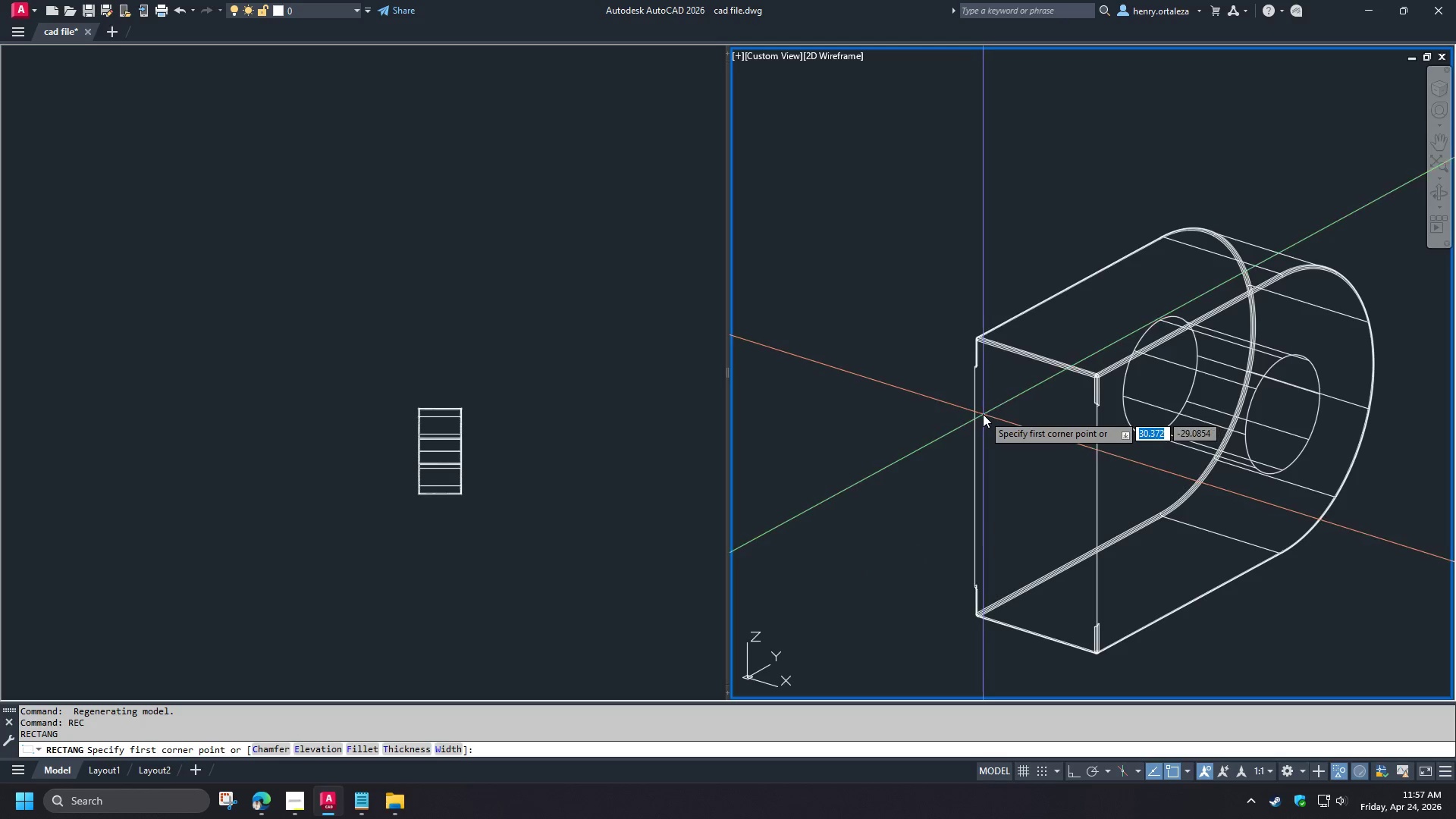 
scroll: coordinate [980, 413], scroll_direction: up, amount: 2.0
 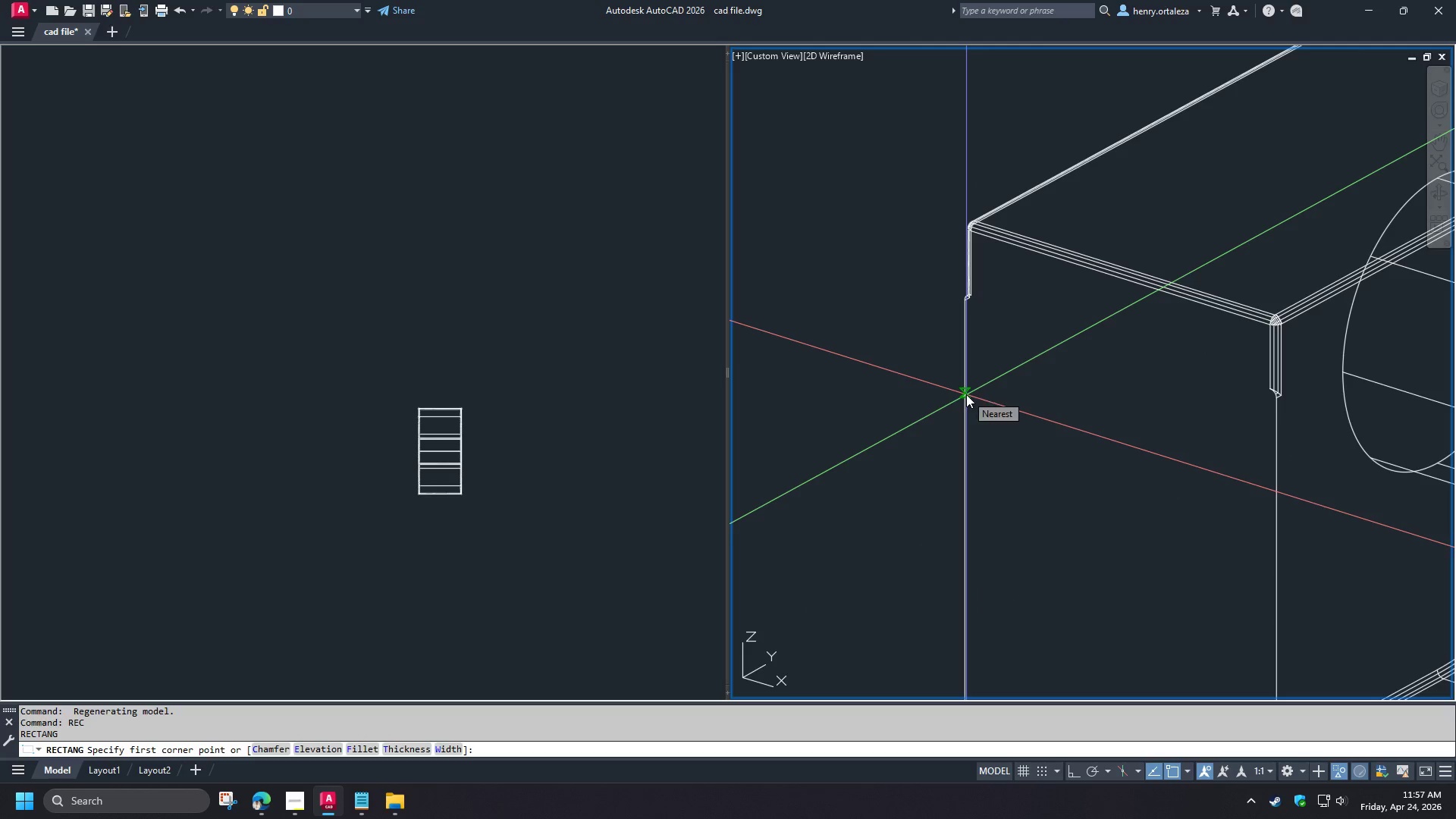 
left_click([966, 394])
 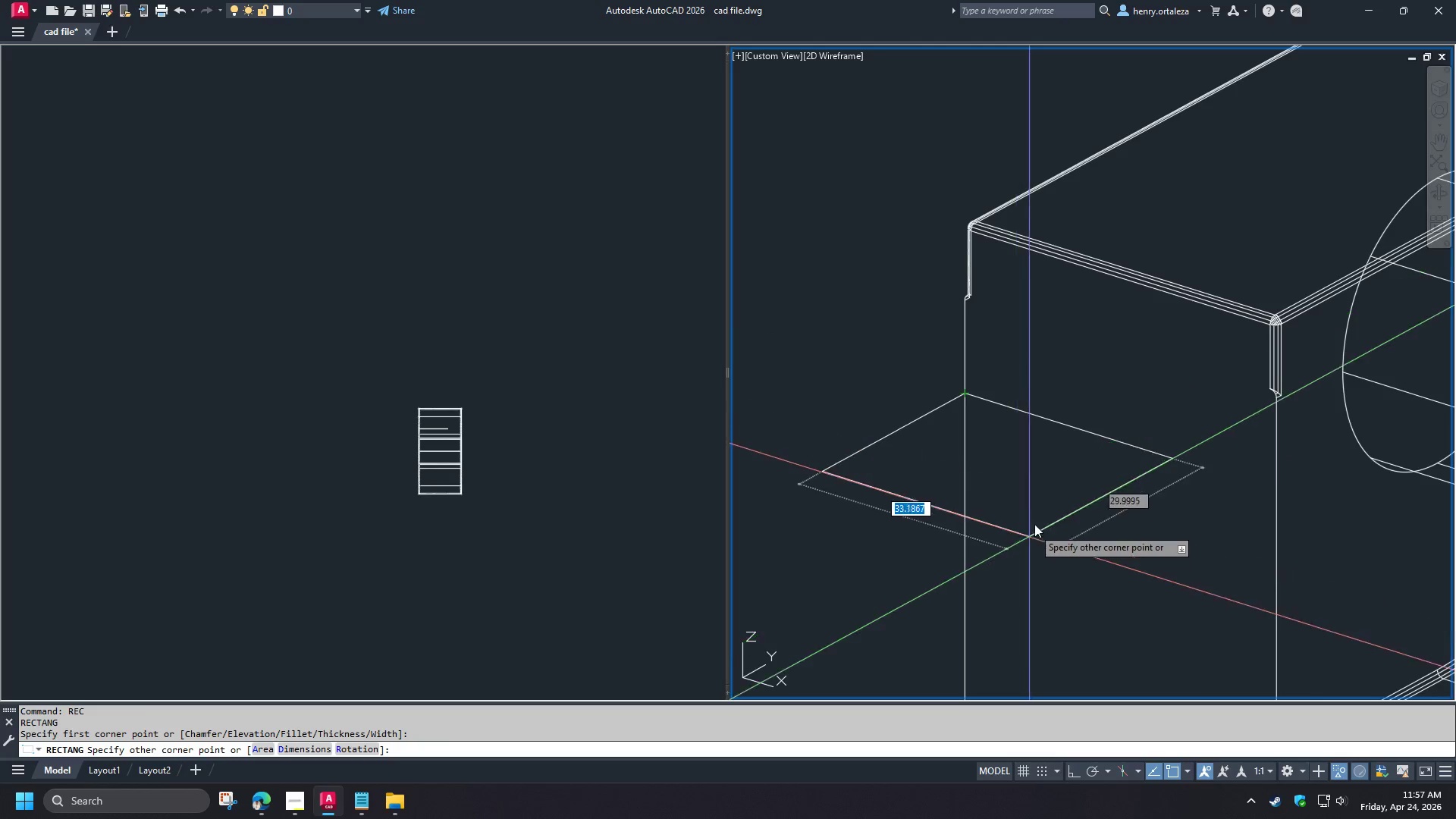 
scroll: coordinate [1043, 480], scroll_direction: down, amount: 2.0
 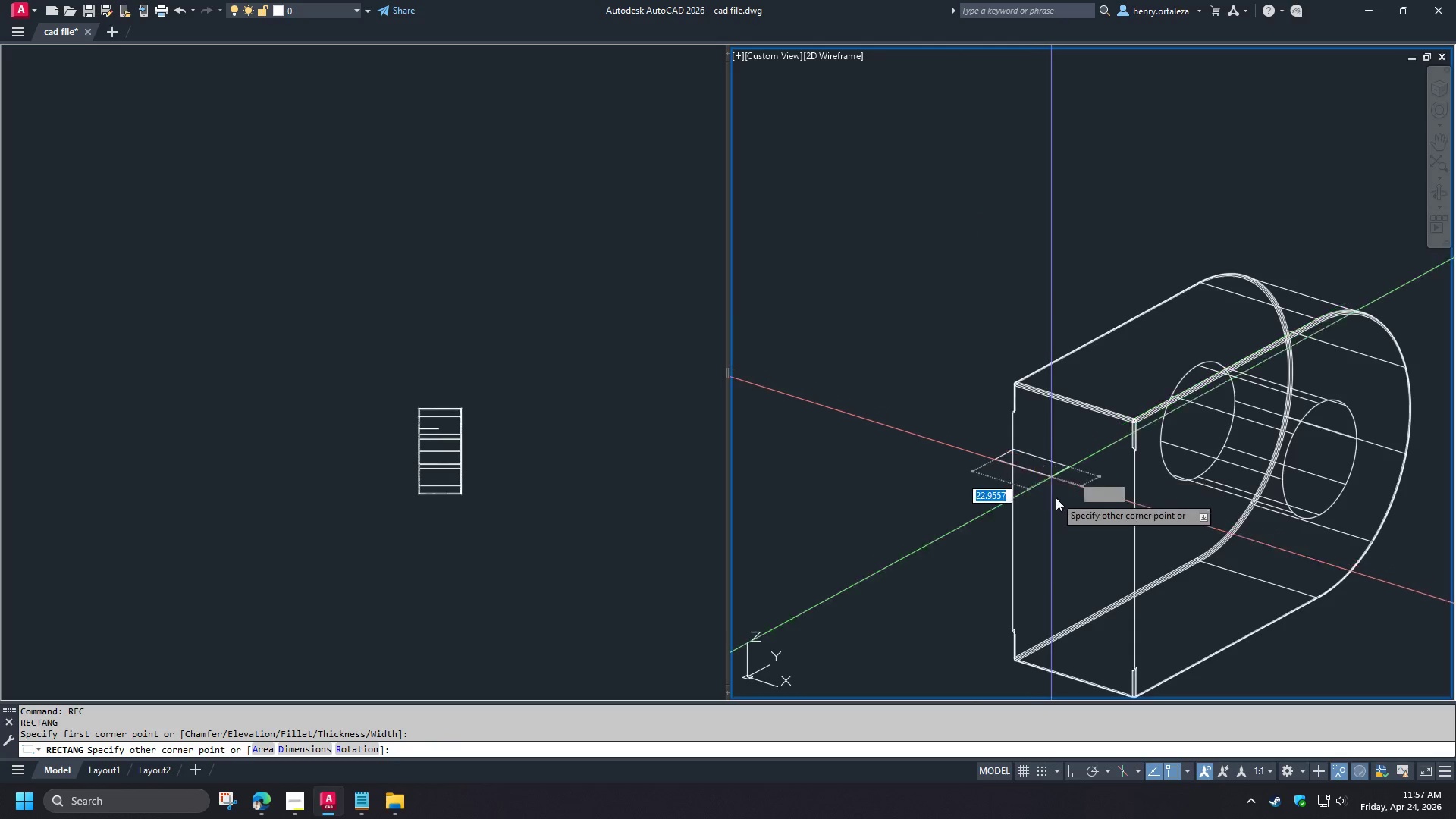 
key(Escape)
 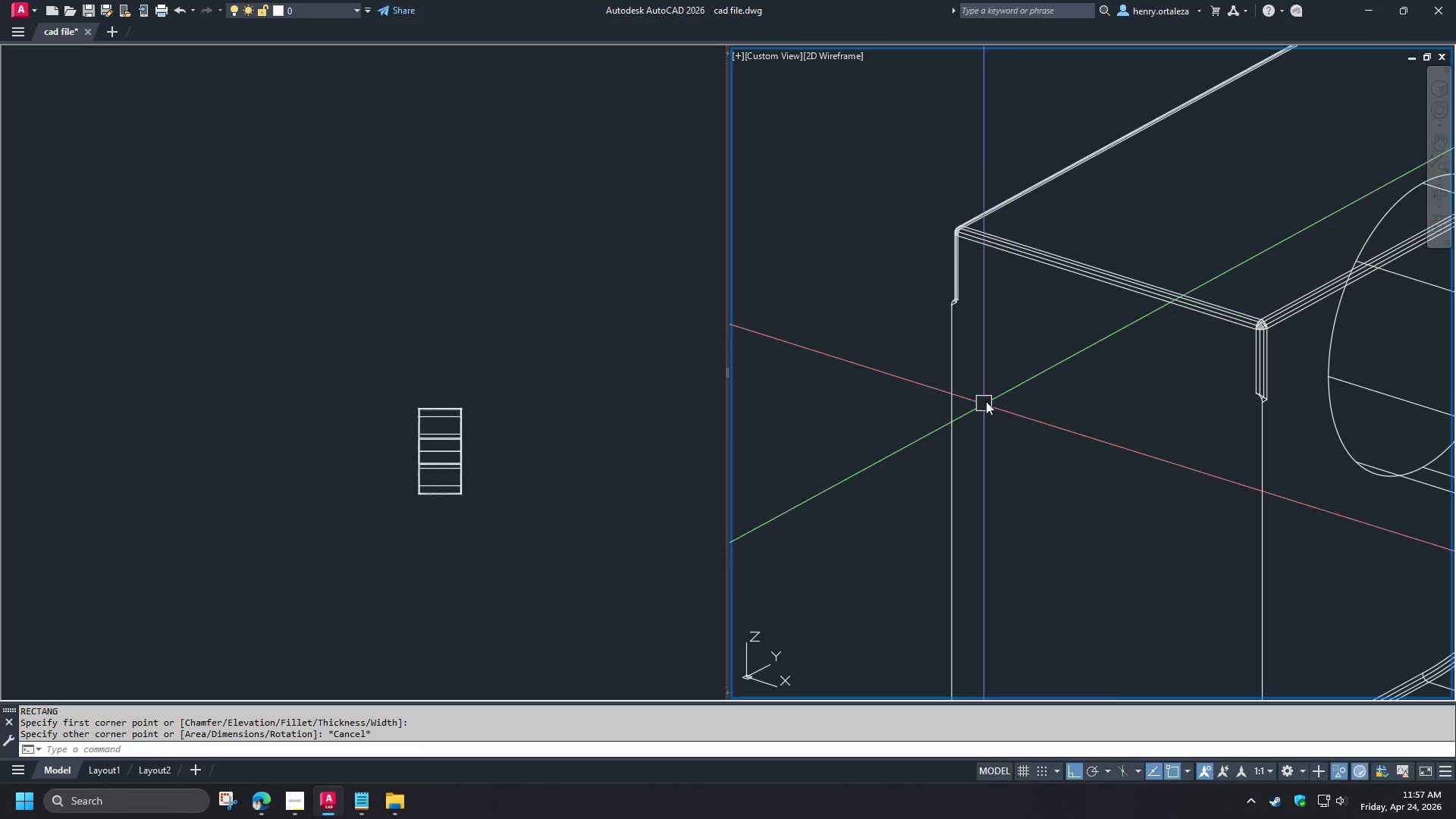 
scroll: coordinate [1044, 477], scroll_direction: up, amount: 2.0
 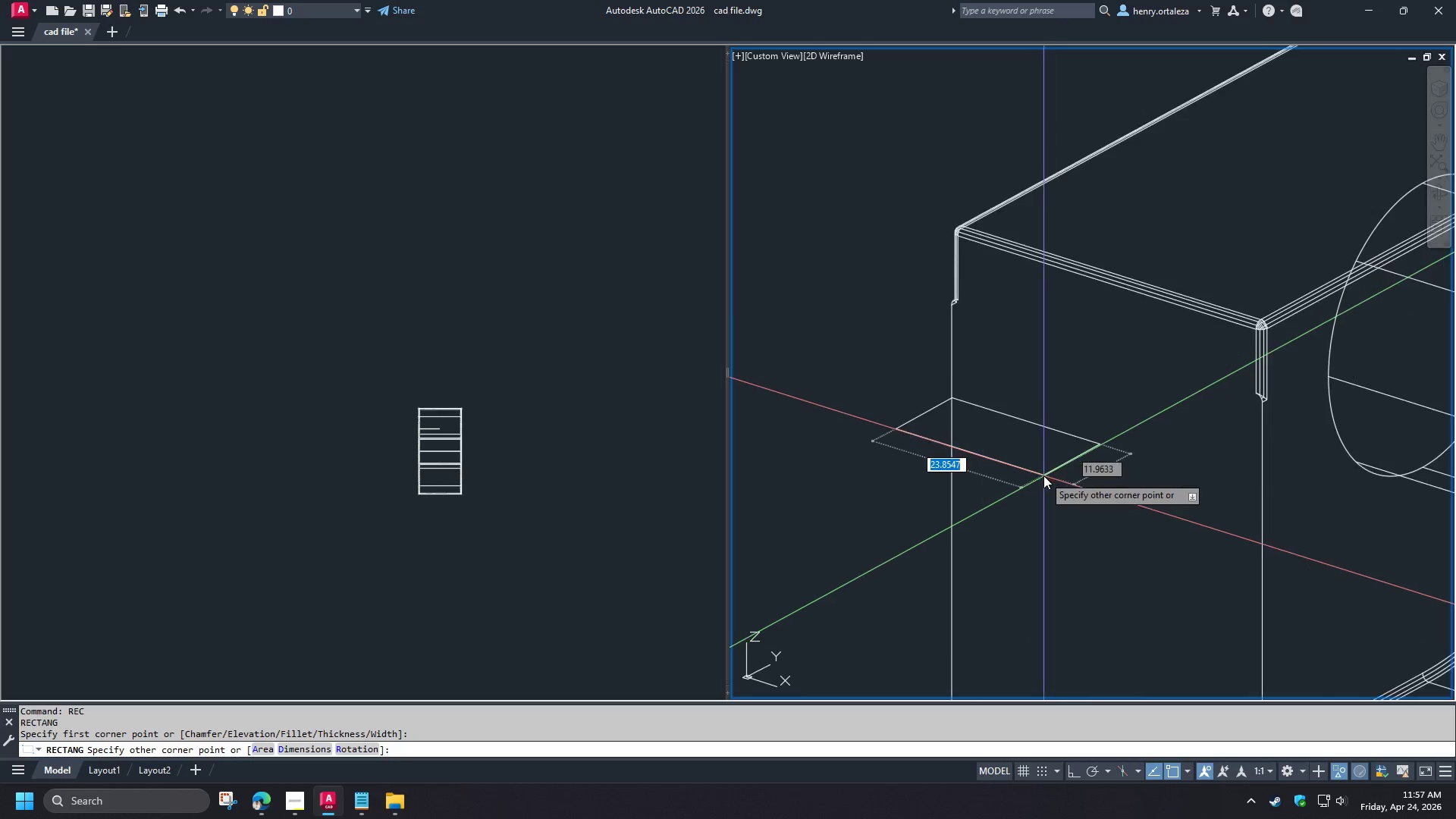 
type(re re)
 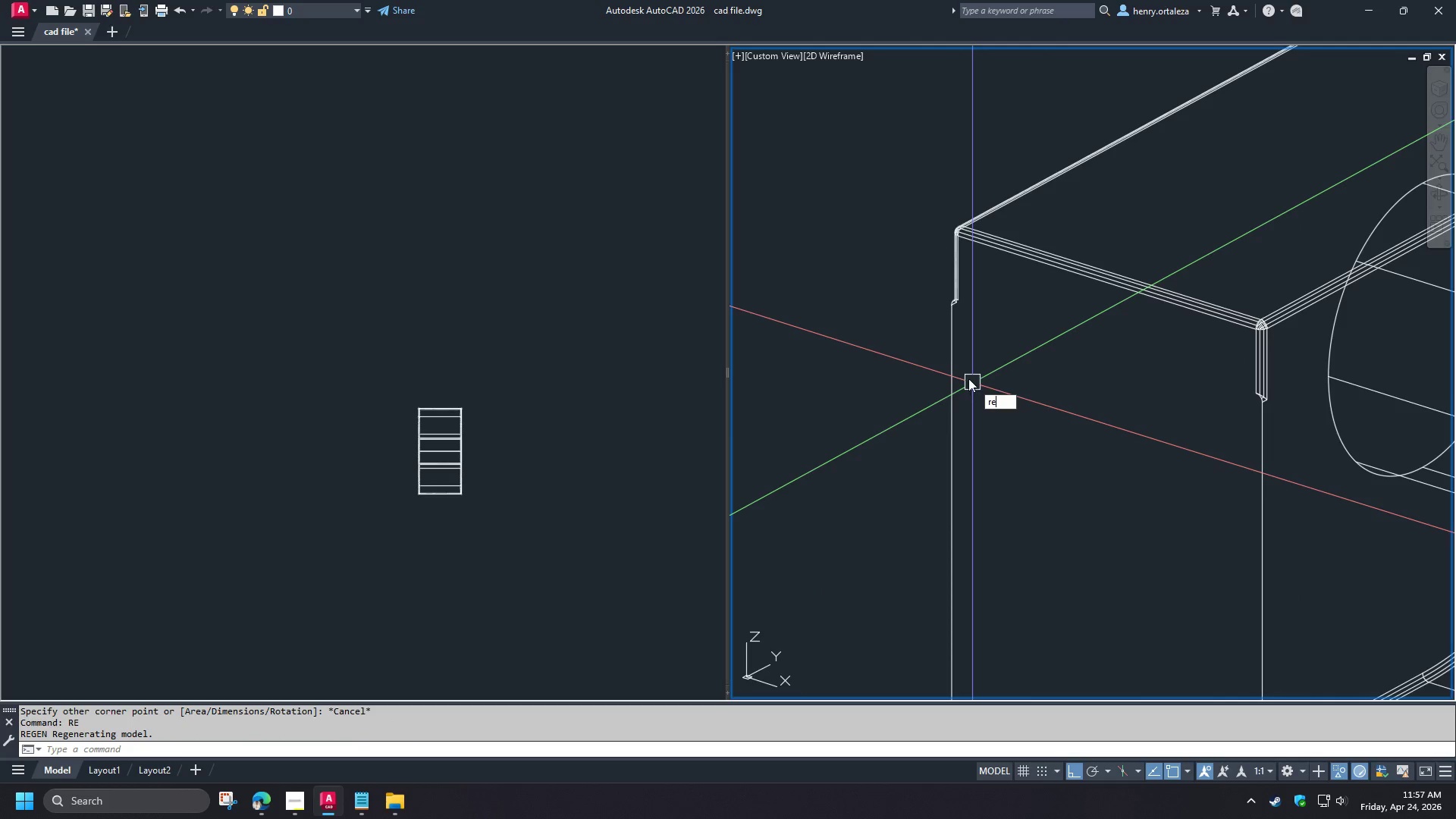 
key(C)
 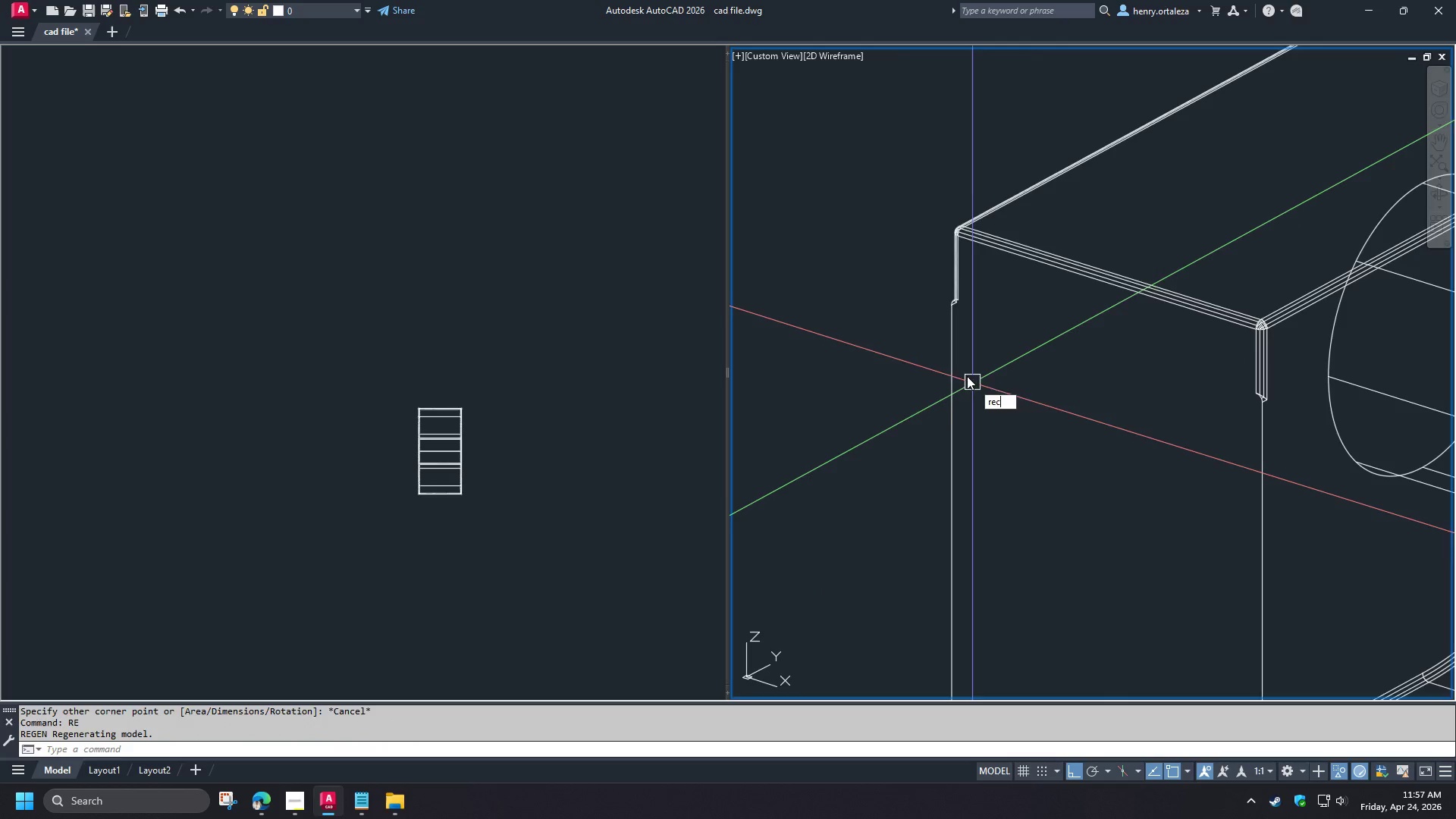 
key(Space)
 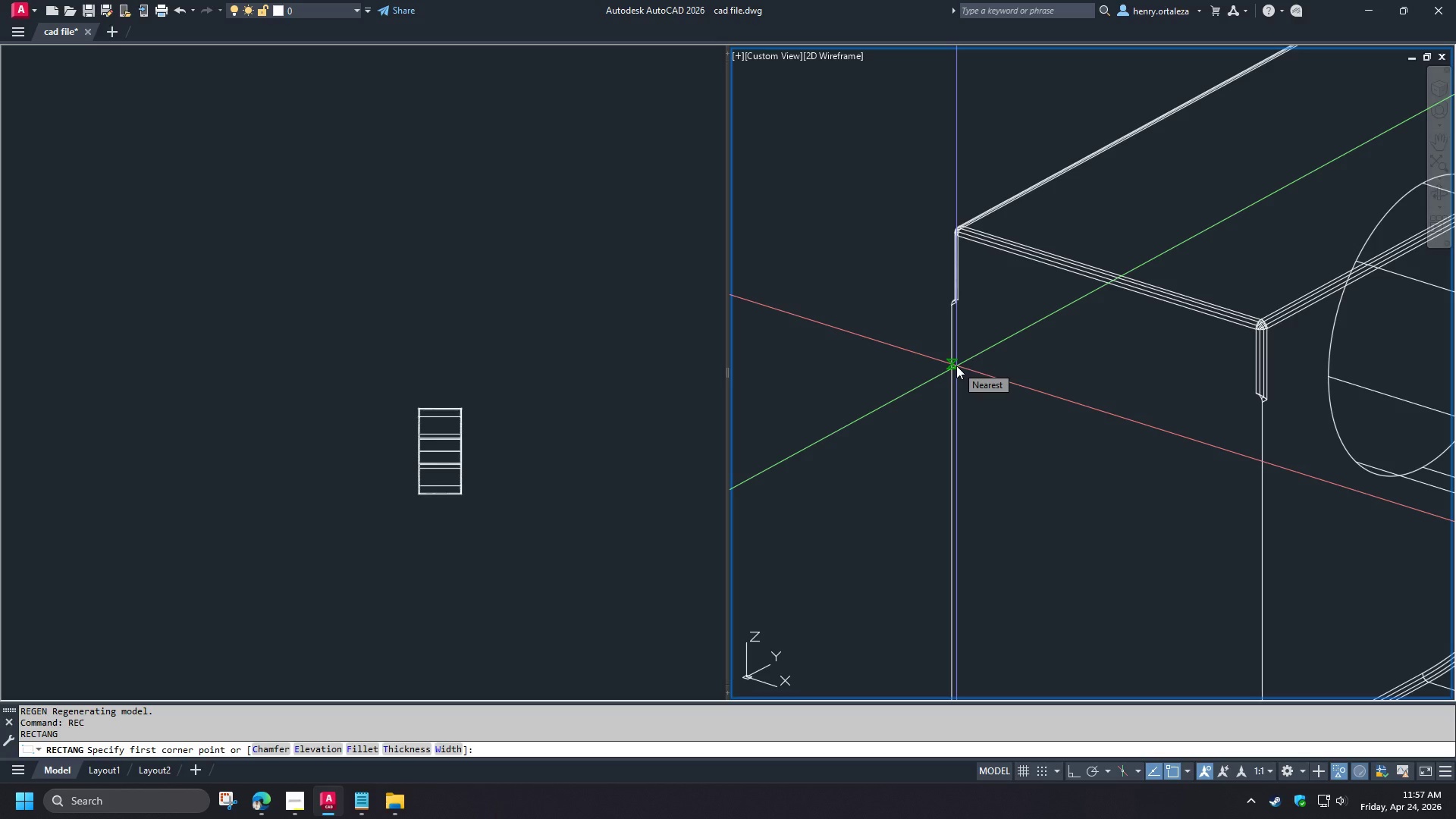 
scroll: coordinate [956, 344], scroll_direction: up, amount: 1.0
 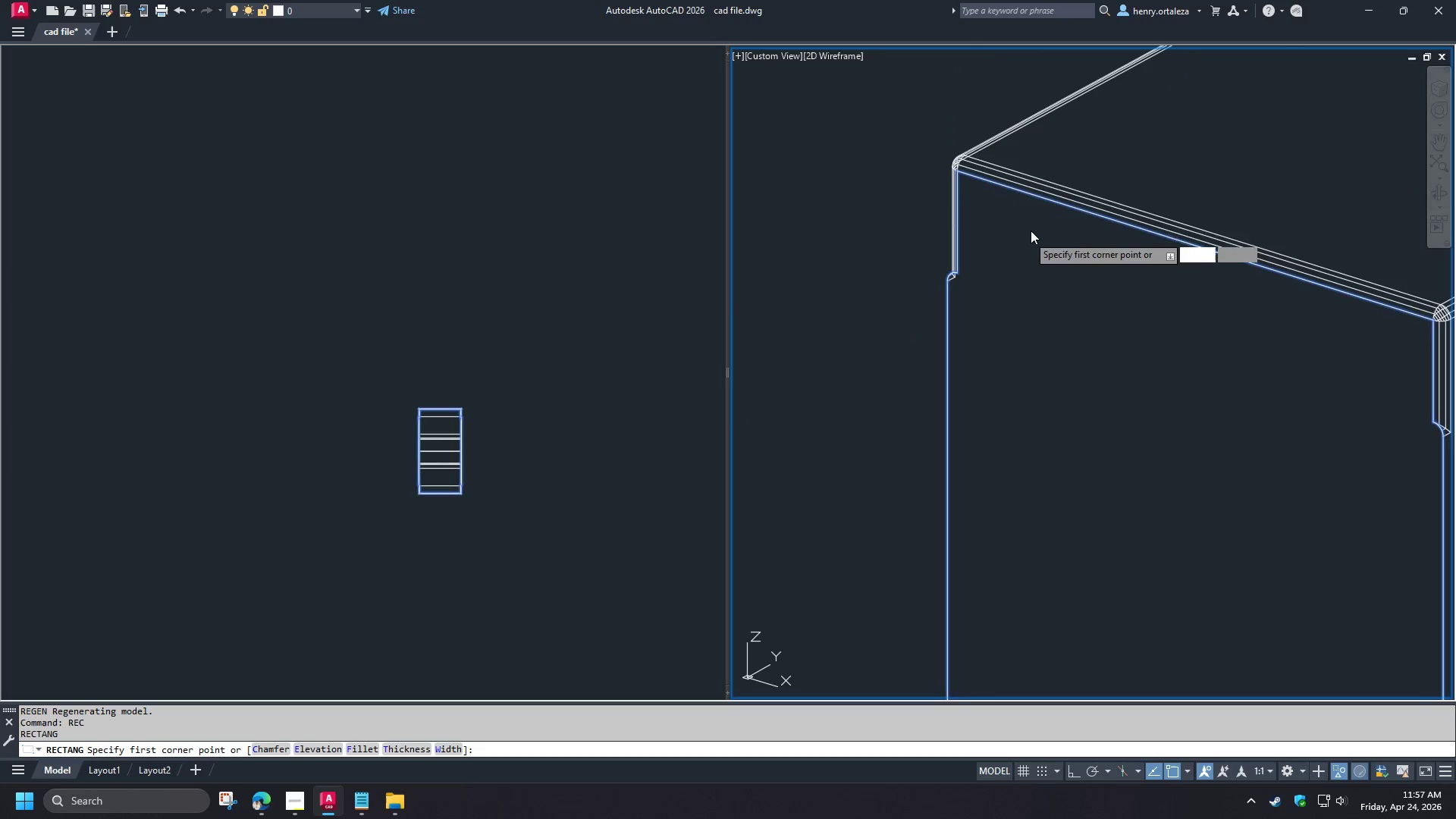 
wait(5.46)
 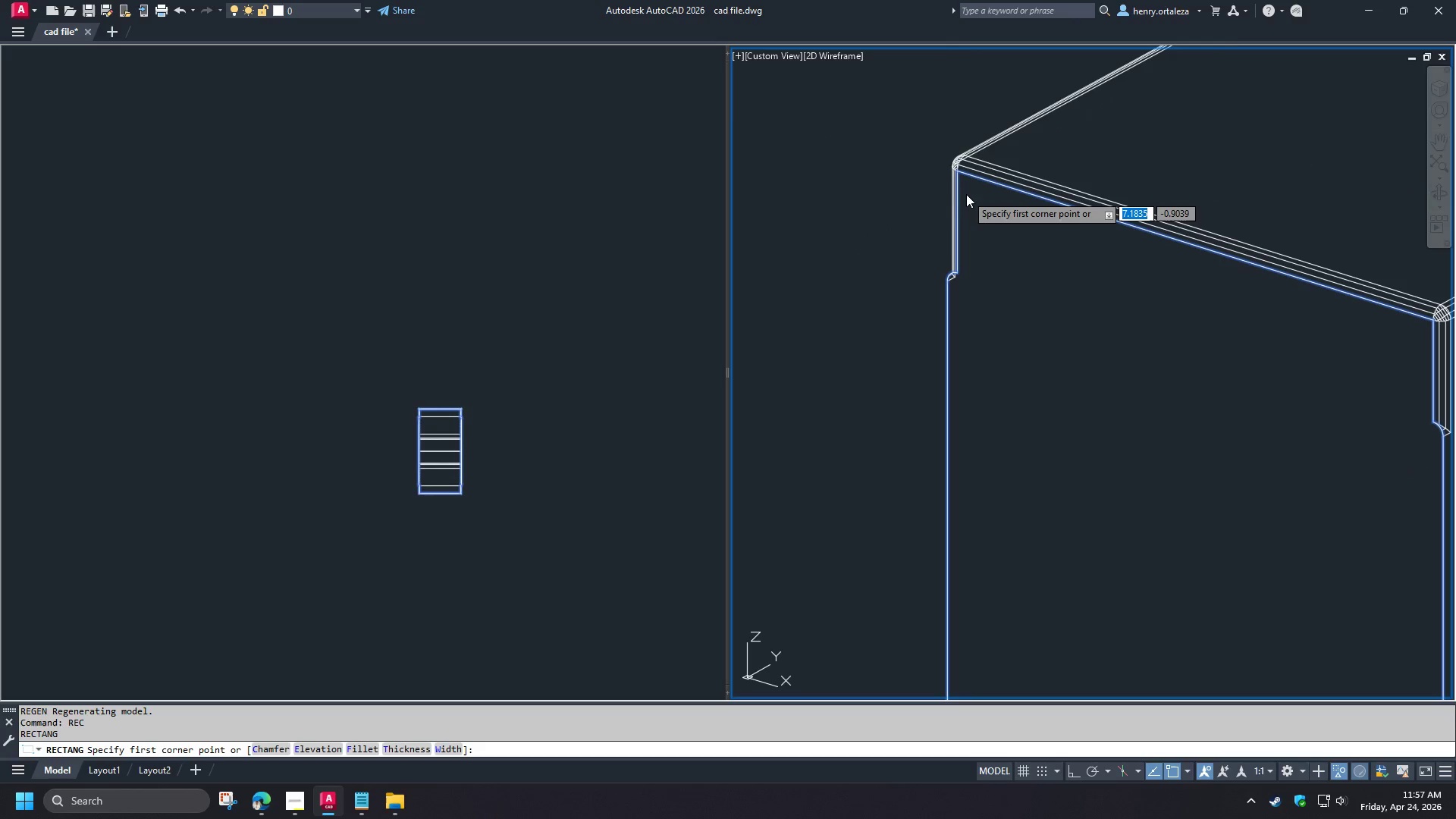 
left_click([1040, 206])
 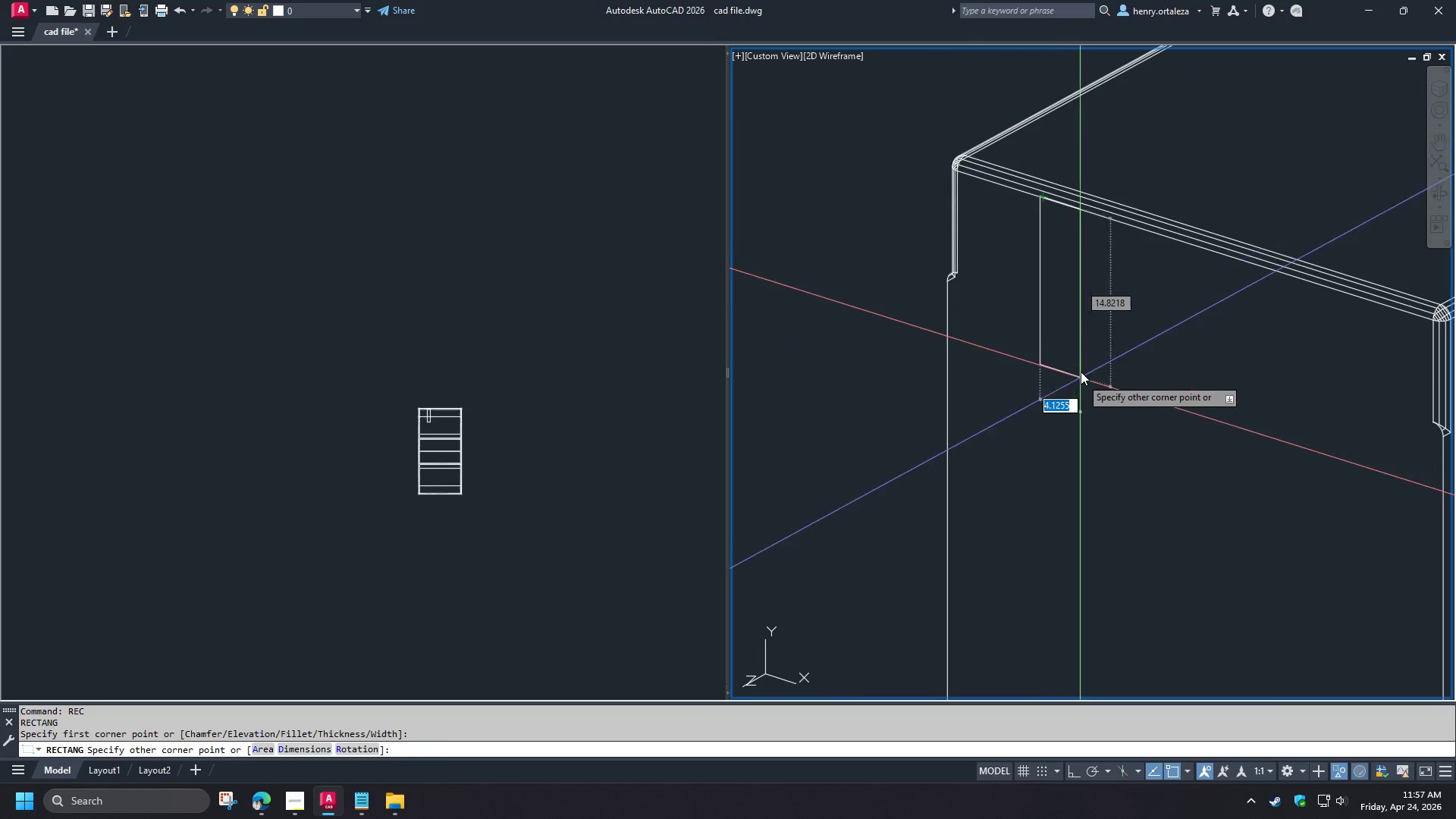 
scroll: coordinate [1071, 297], scroll_direction: down, amount: 3.0
 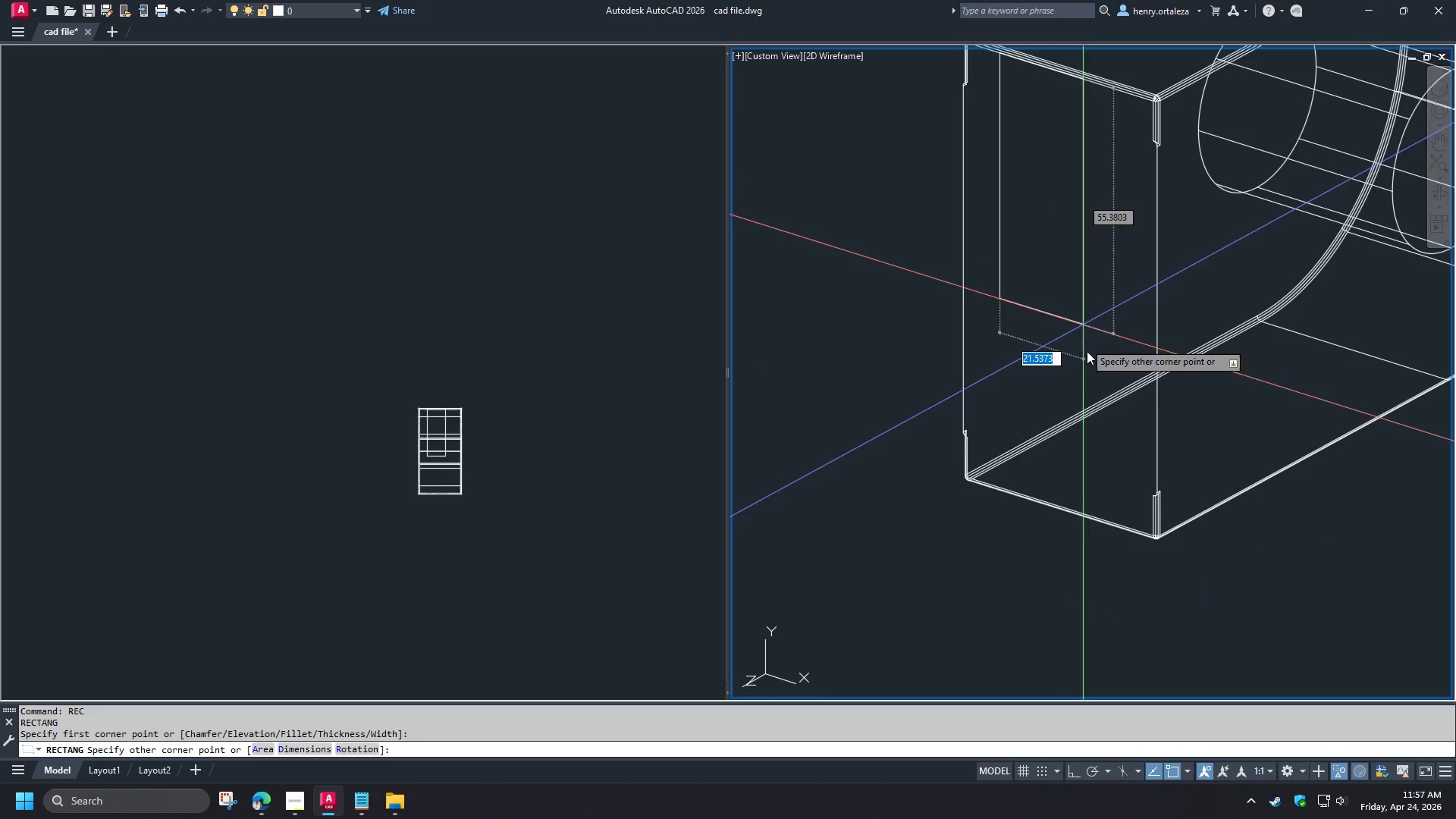 
scroll: coordinate [1121, 457], scroll_direction: up, amount: 2.0
 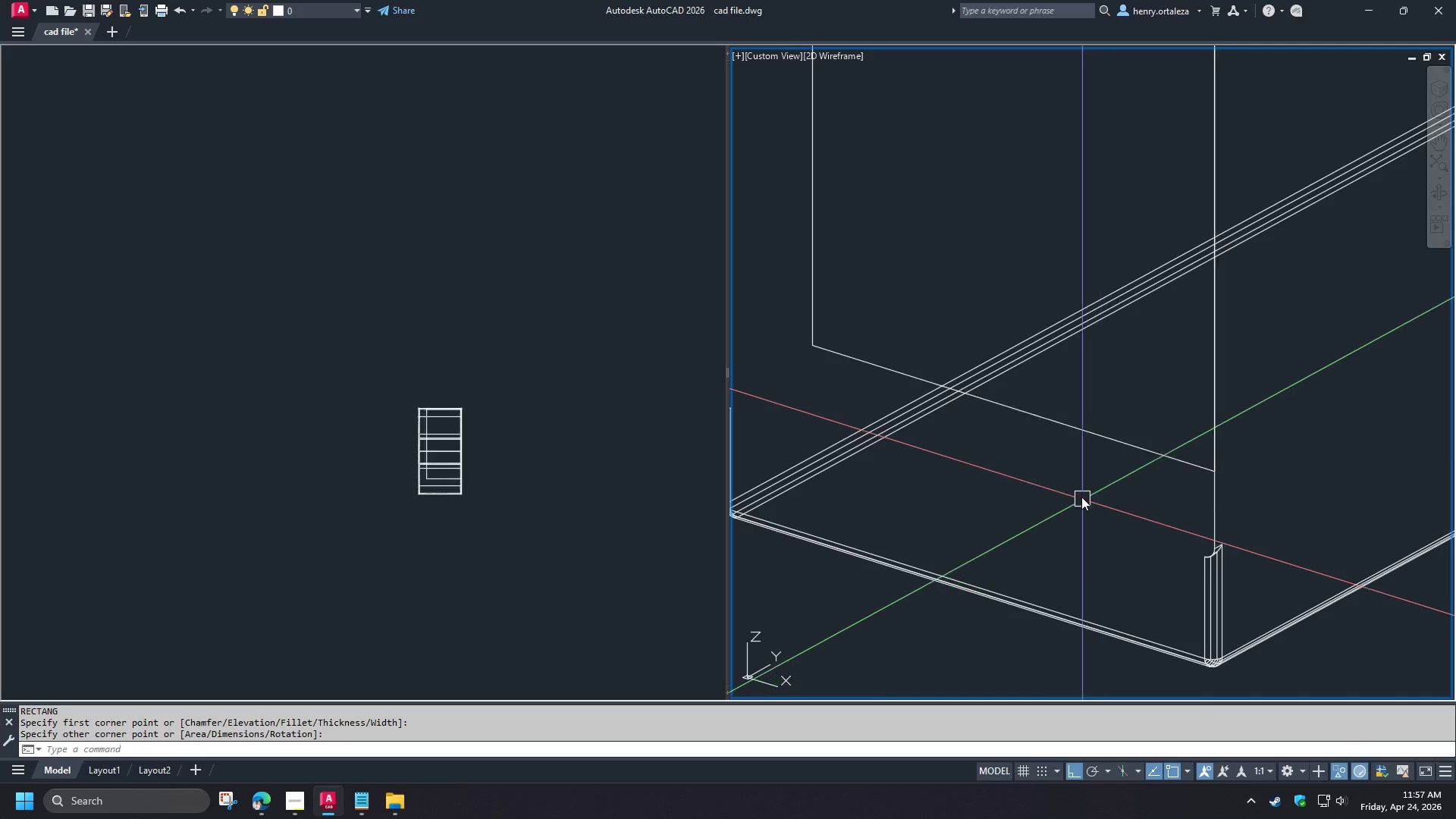 
left_click([1047, 419])
 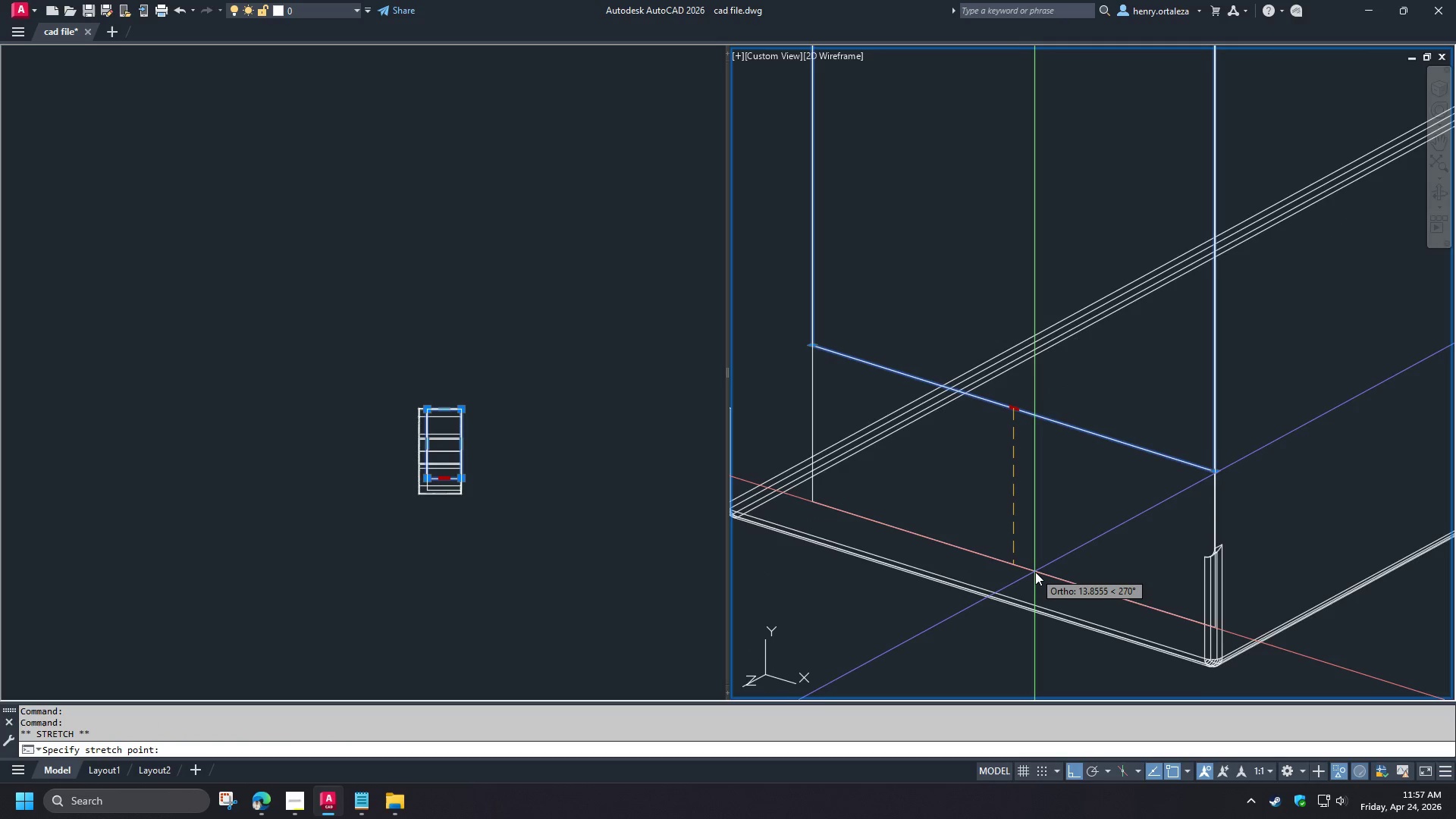 
type(per)
 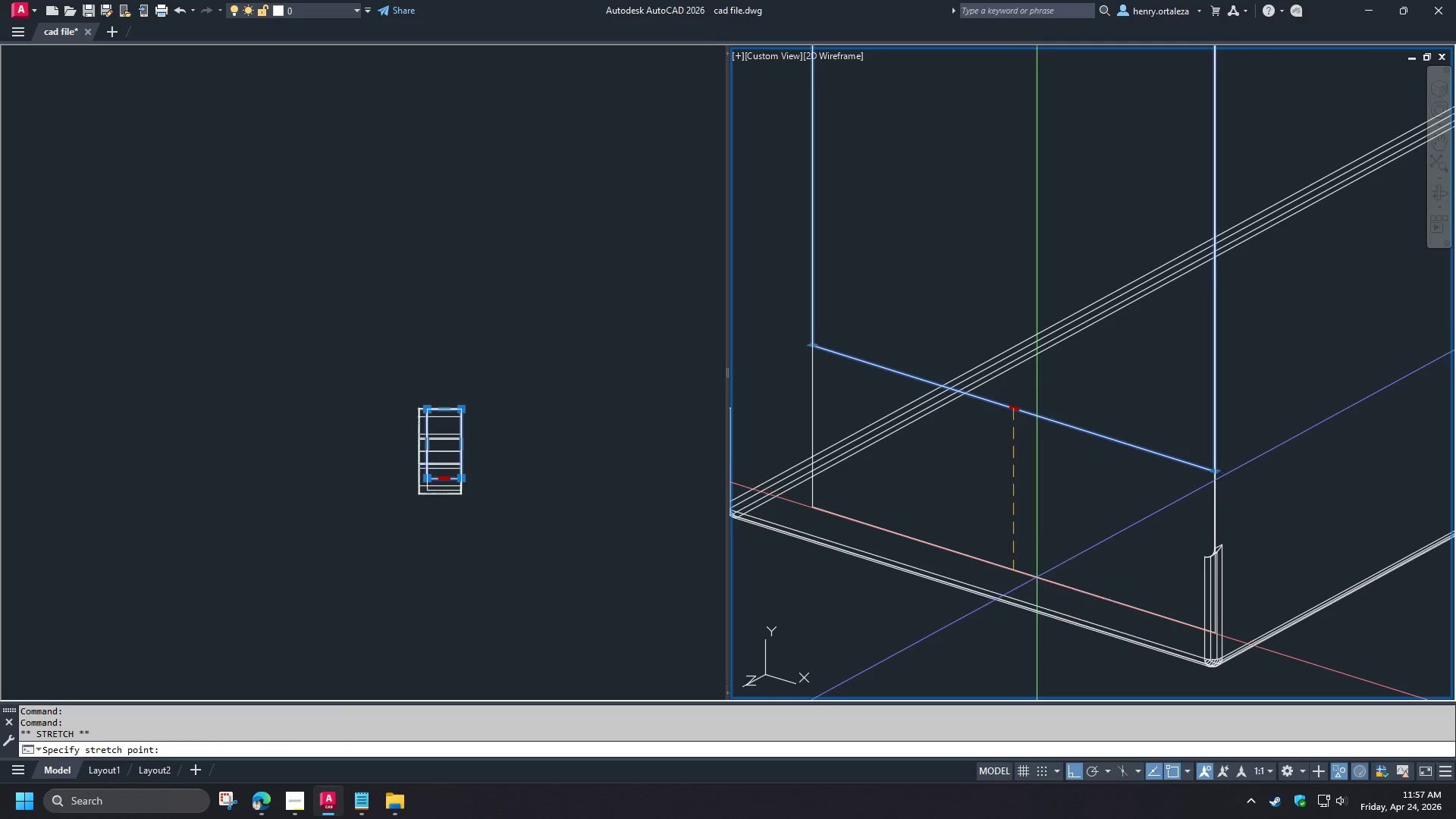 
key(Space)
 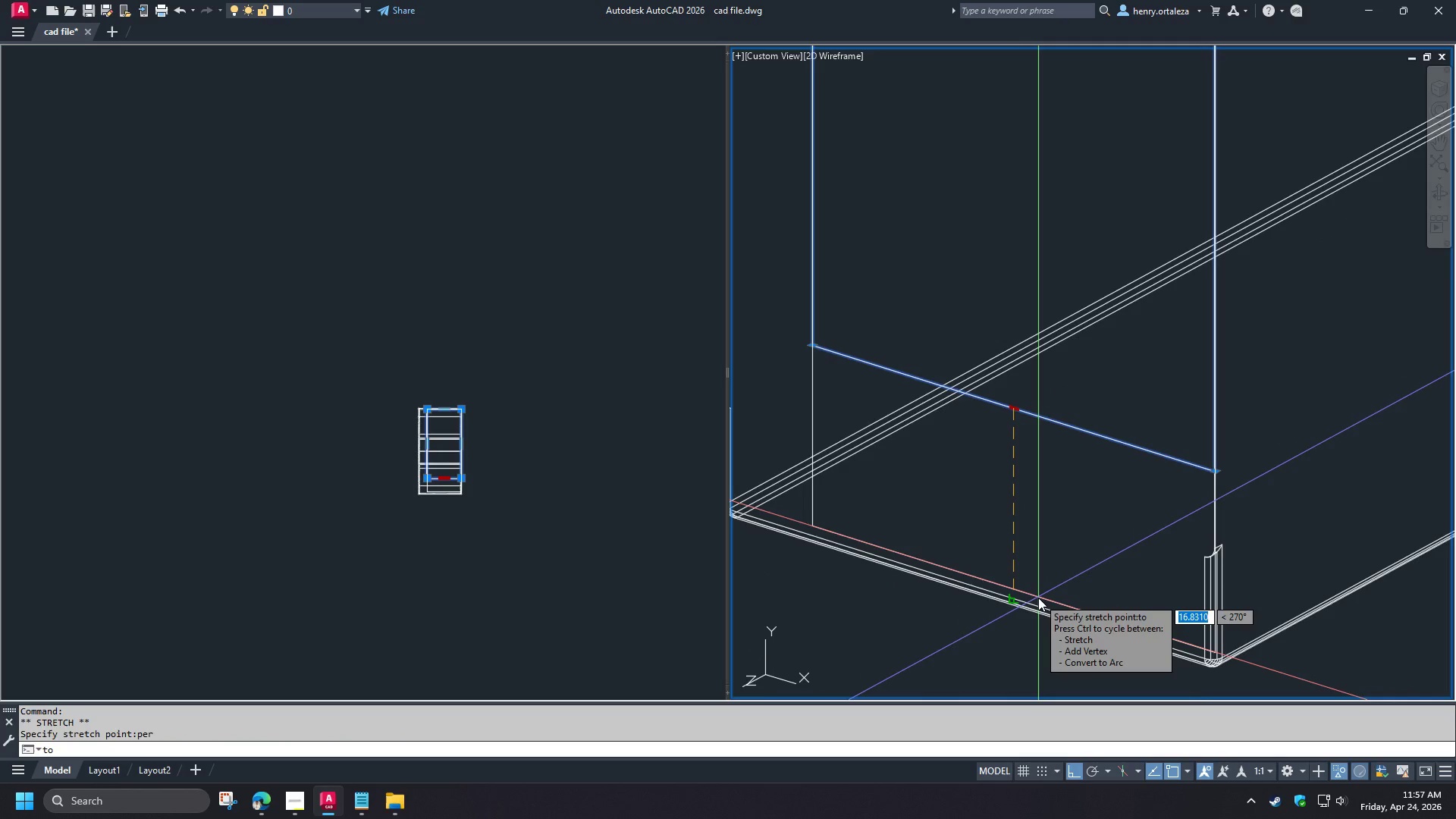 
left_click([1038, 598])
 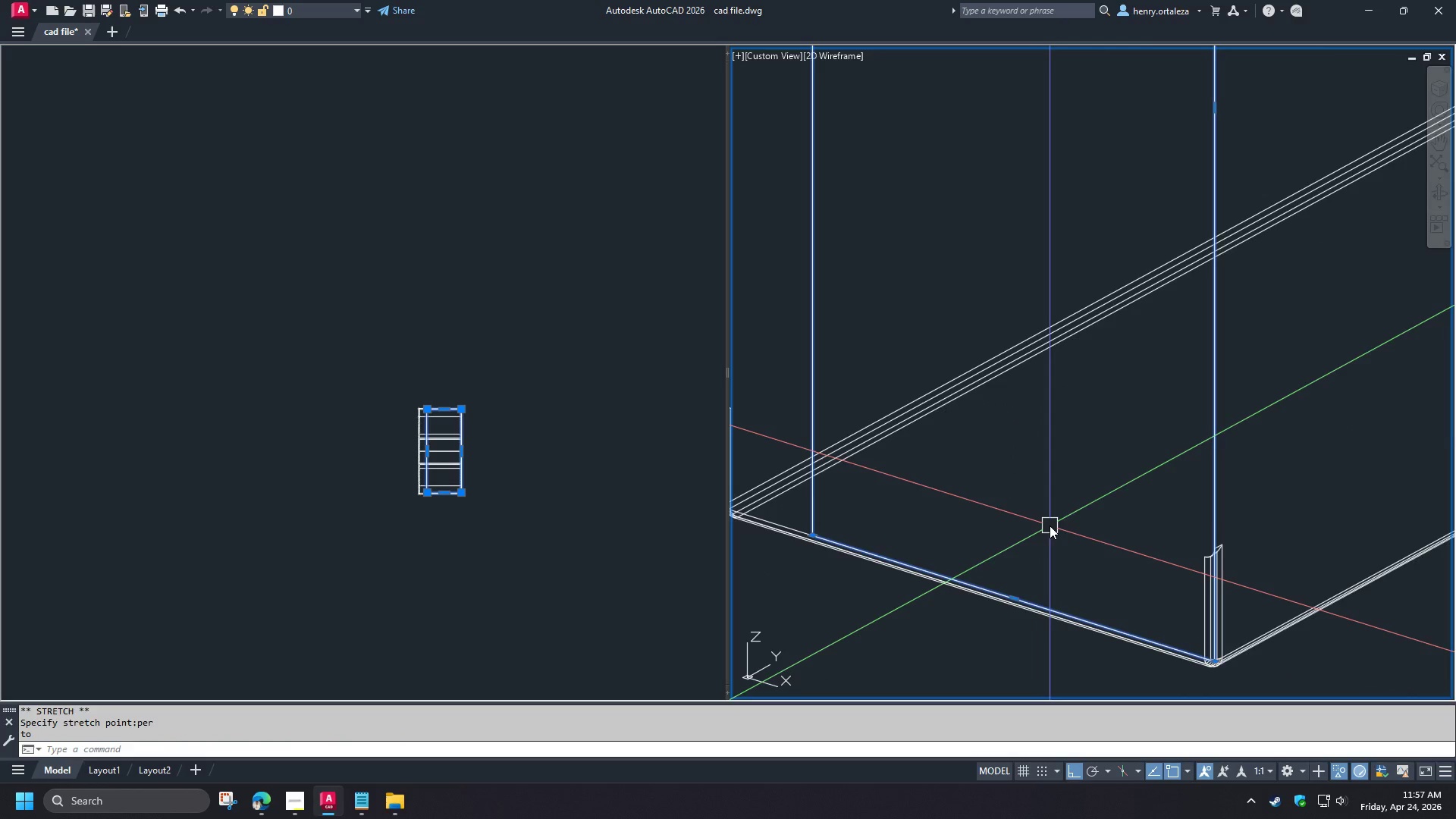 
hold_key(key=ShiftLeft, duration=1.25)
 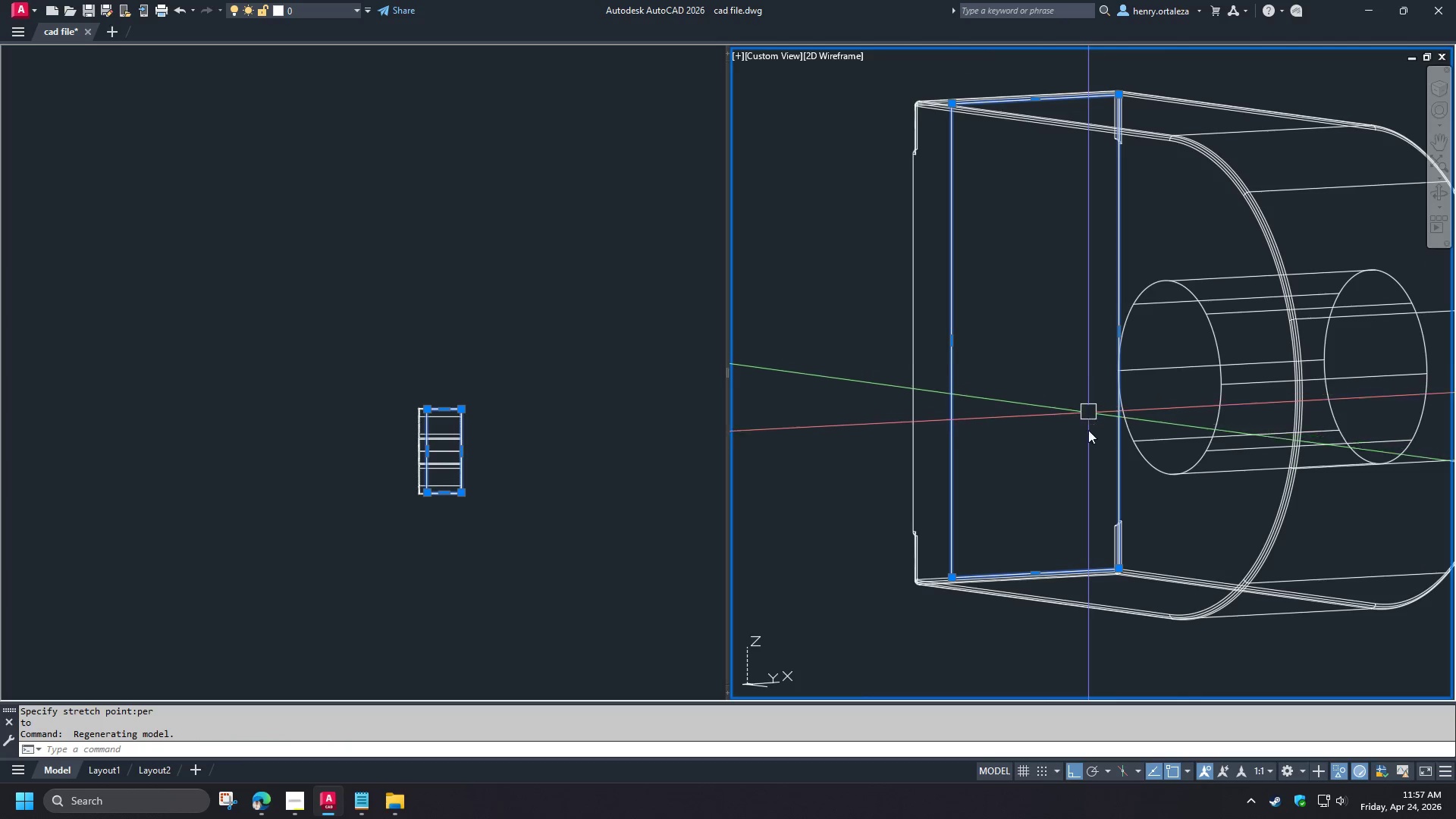 
scroll: coordinate [1048, 523], scroll_direction: down, amount: 2.0
 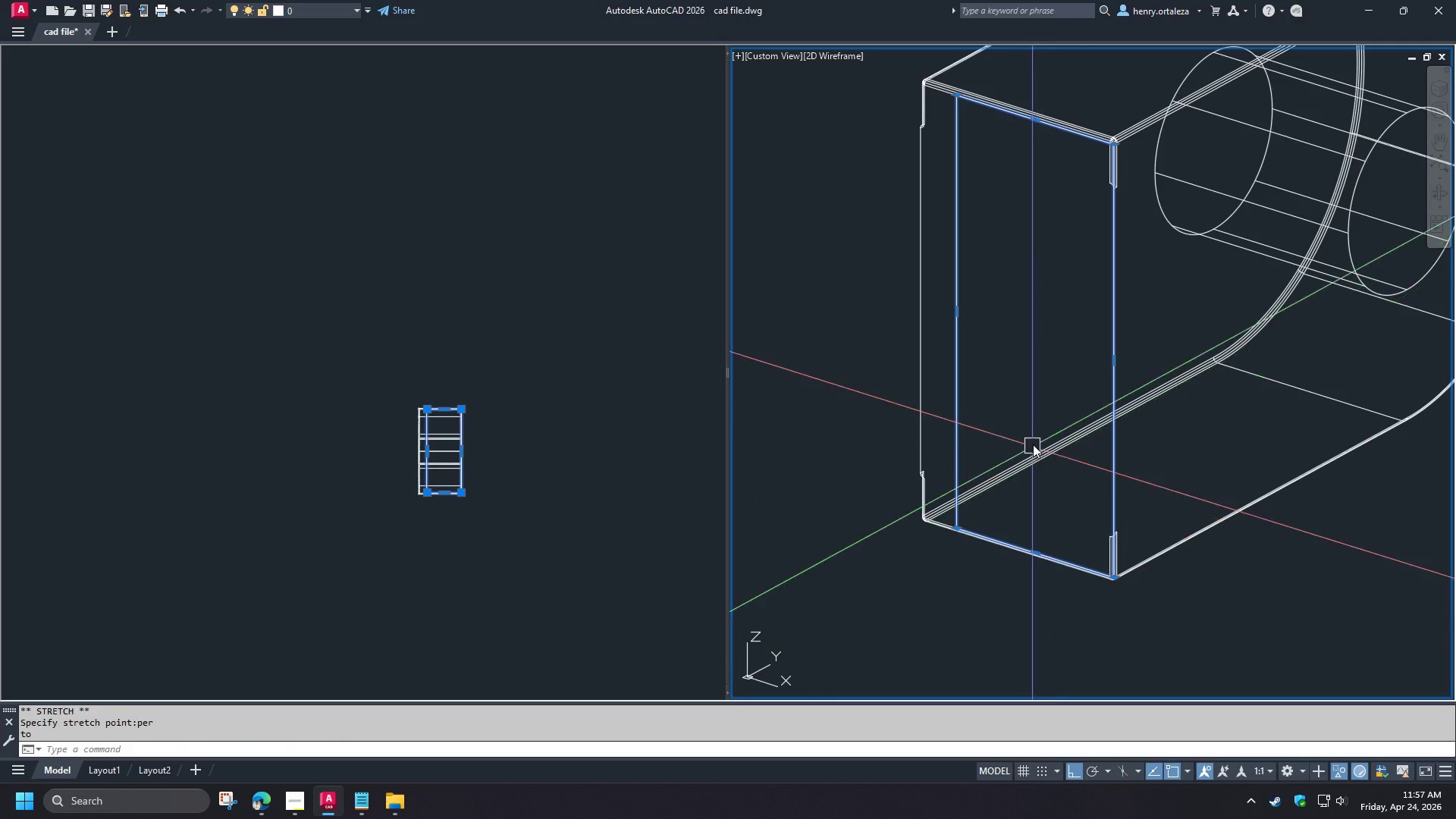 
hold_key(key=ShiftLeft, duration=0.86)
 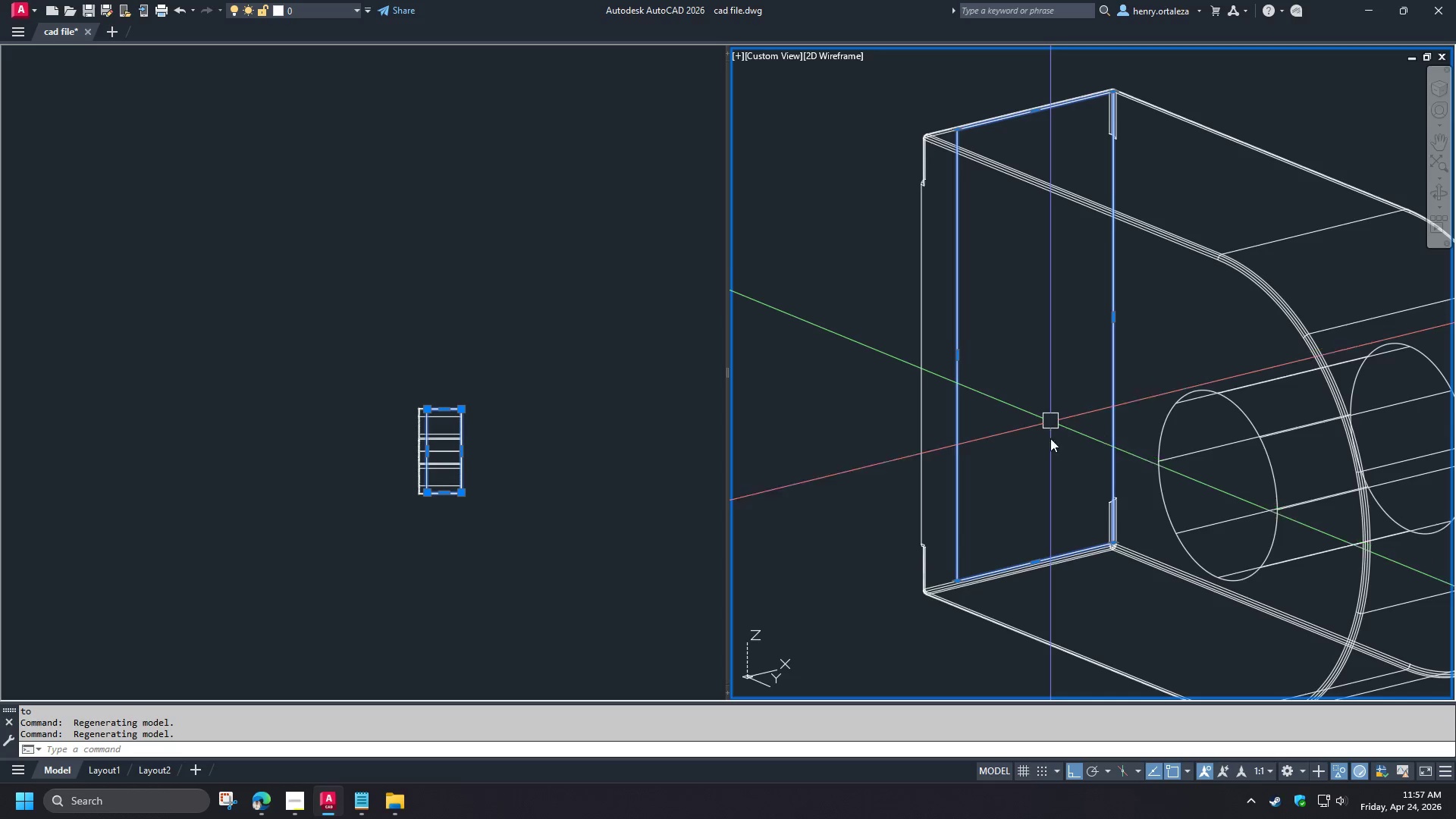 
hold_key(key=ShiftLeft, duration=1.11)
 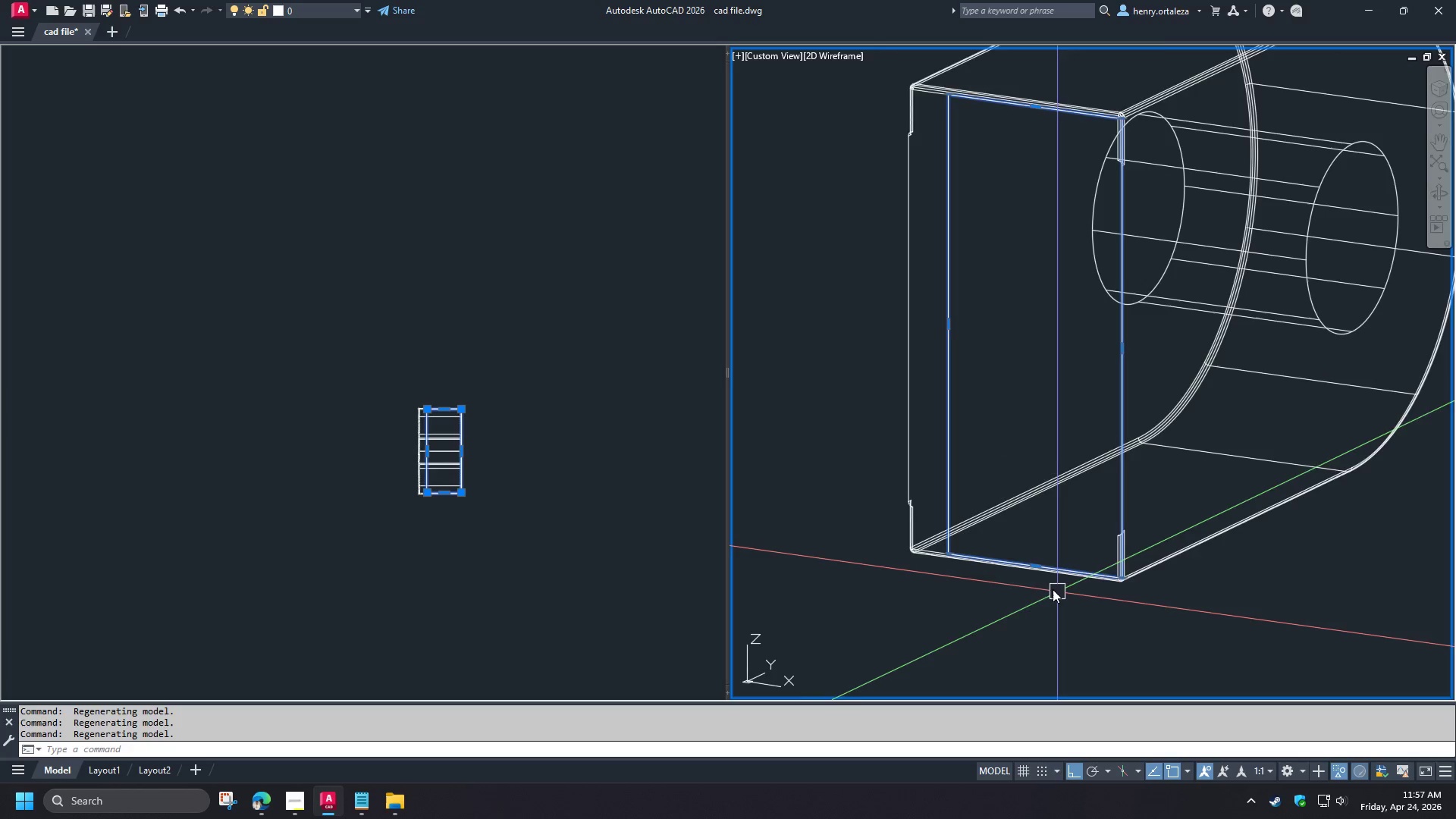 
scroll: coordinate [1030, 580], scroll_direction: up, amount: 2.0
 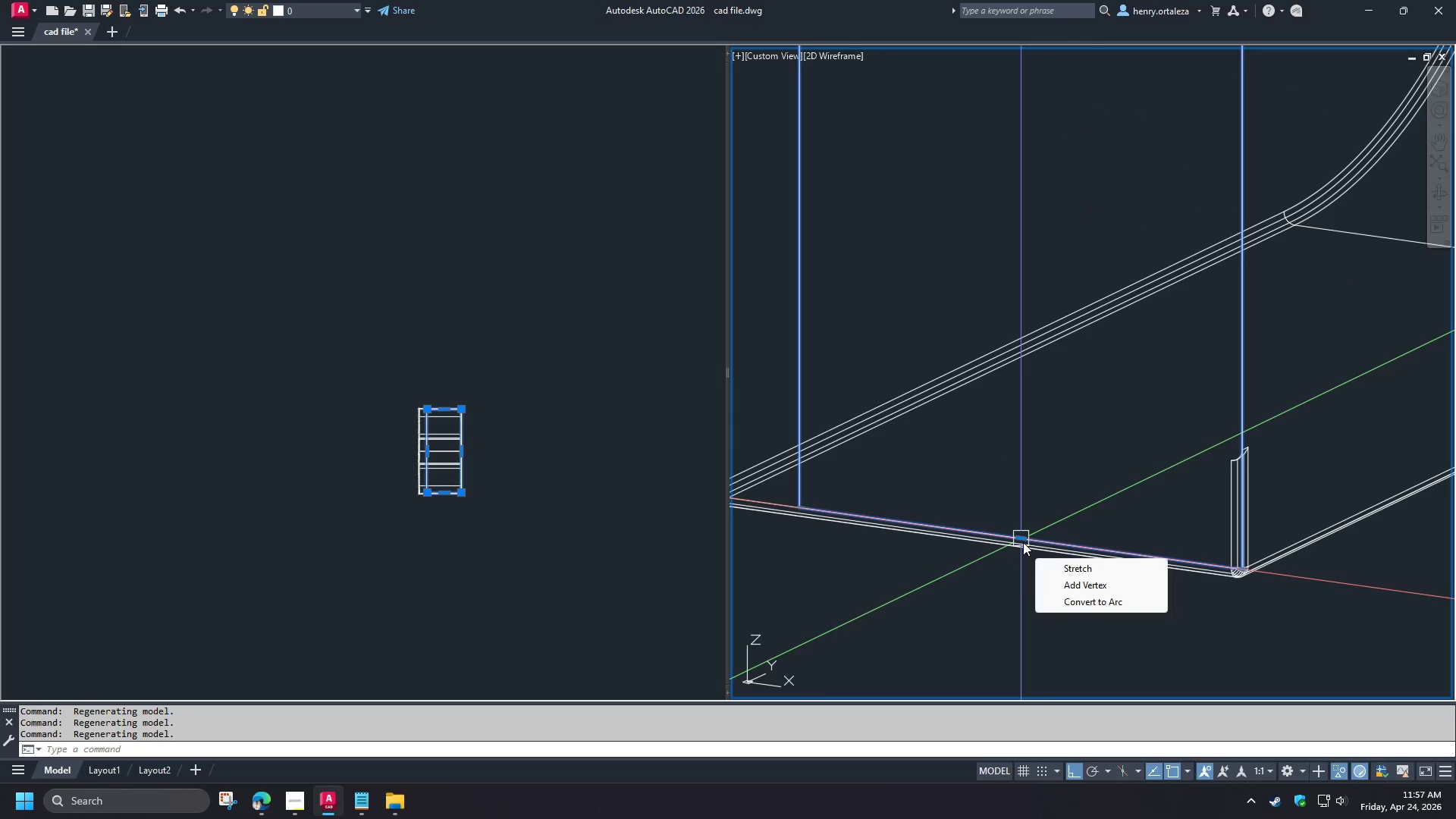 
hold_key(key=ShiftLeft, duration=1.5)
 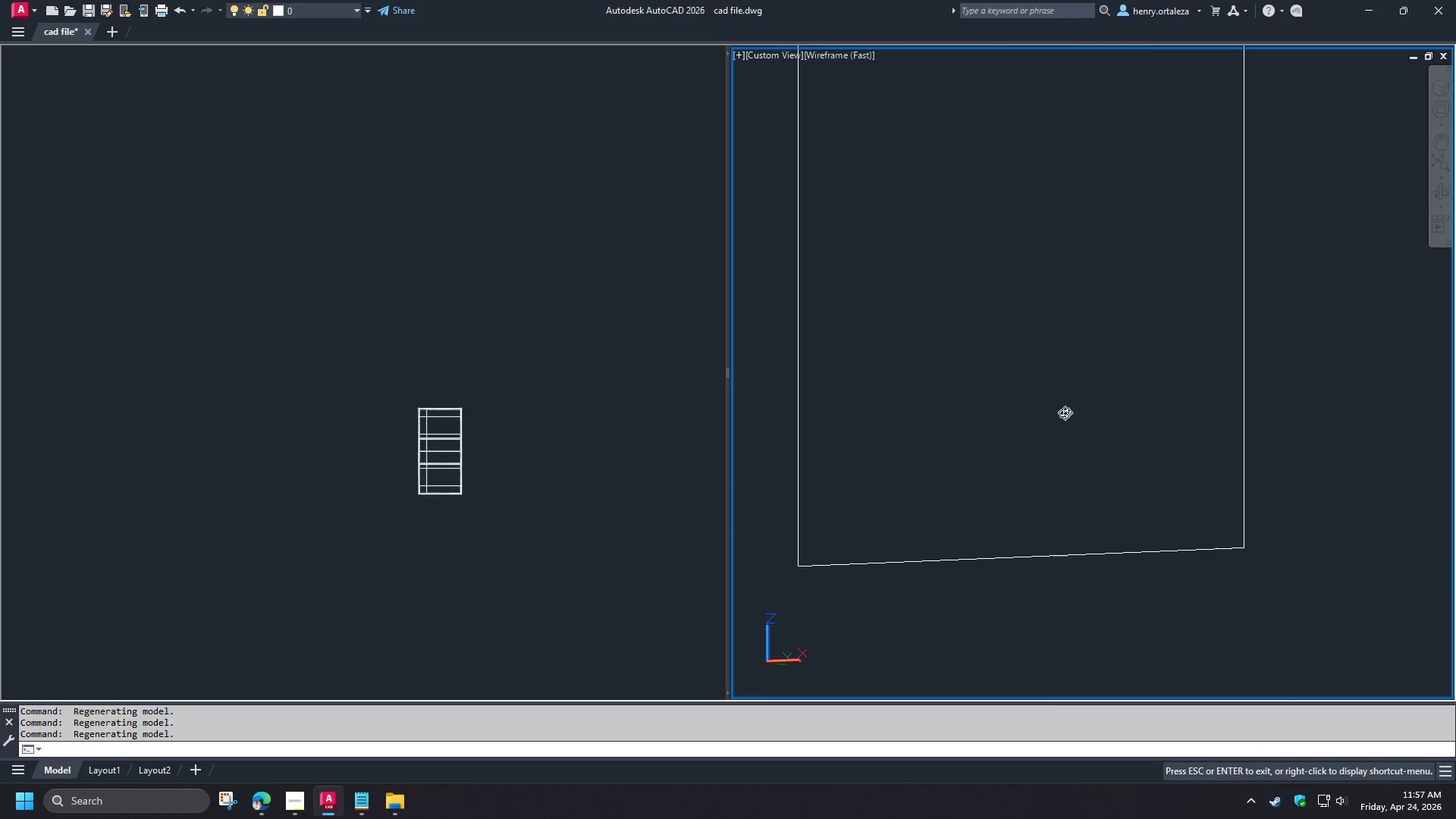 
key(Shift+ShiftLeft)
 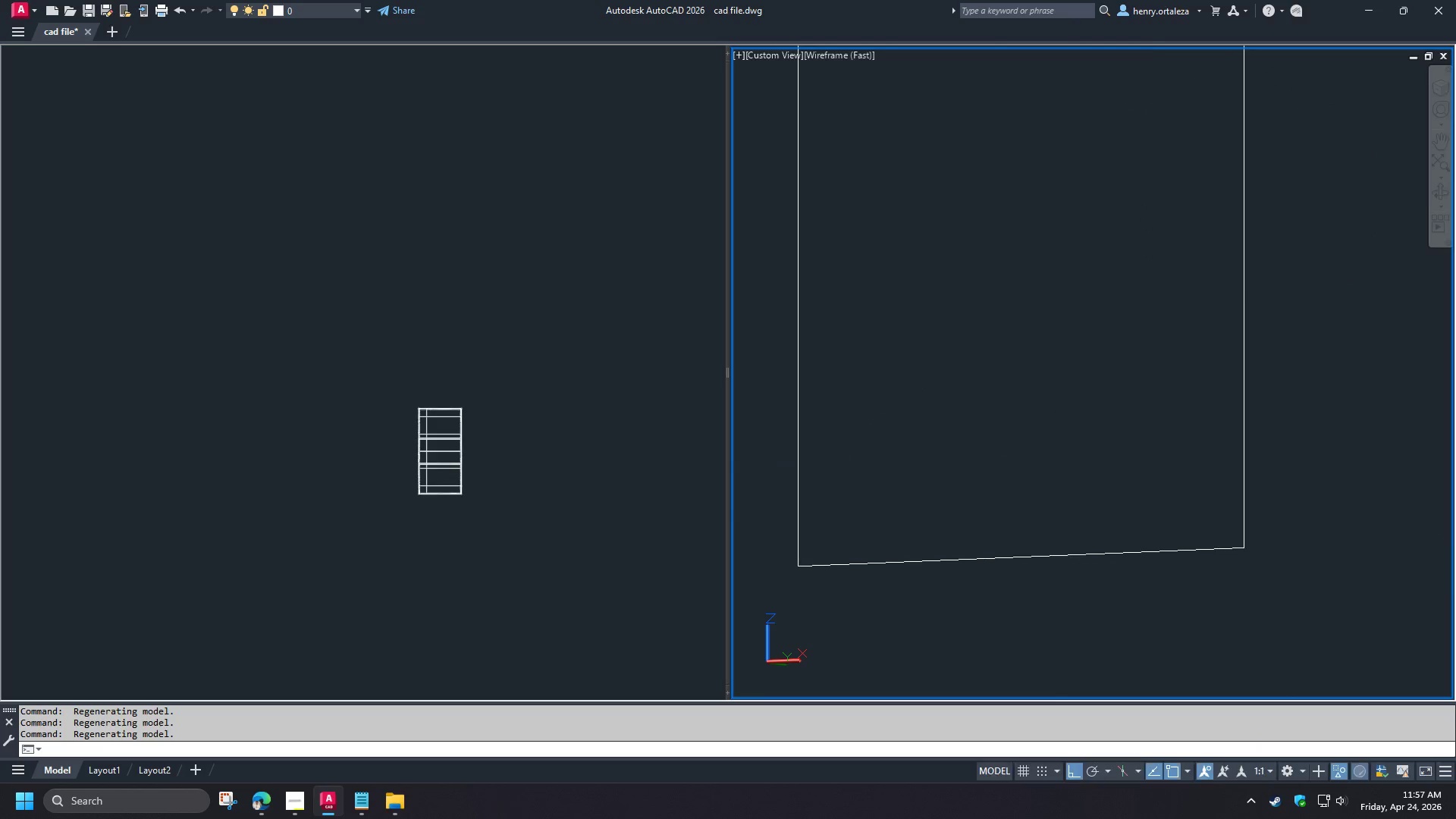 
key(Shift+ShiftLeft)
 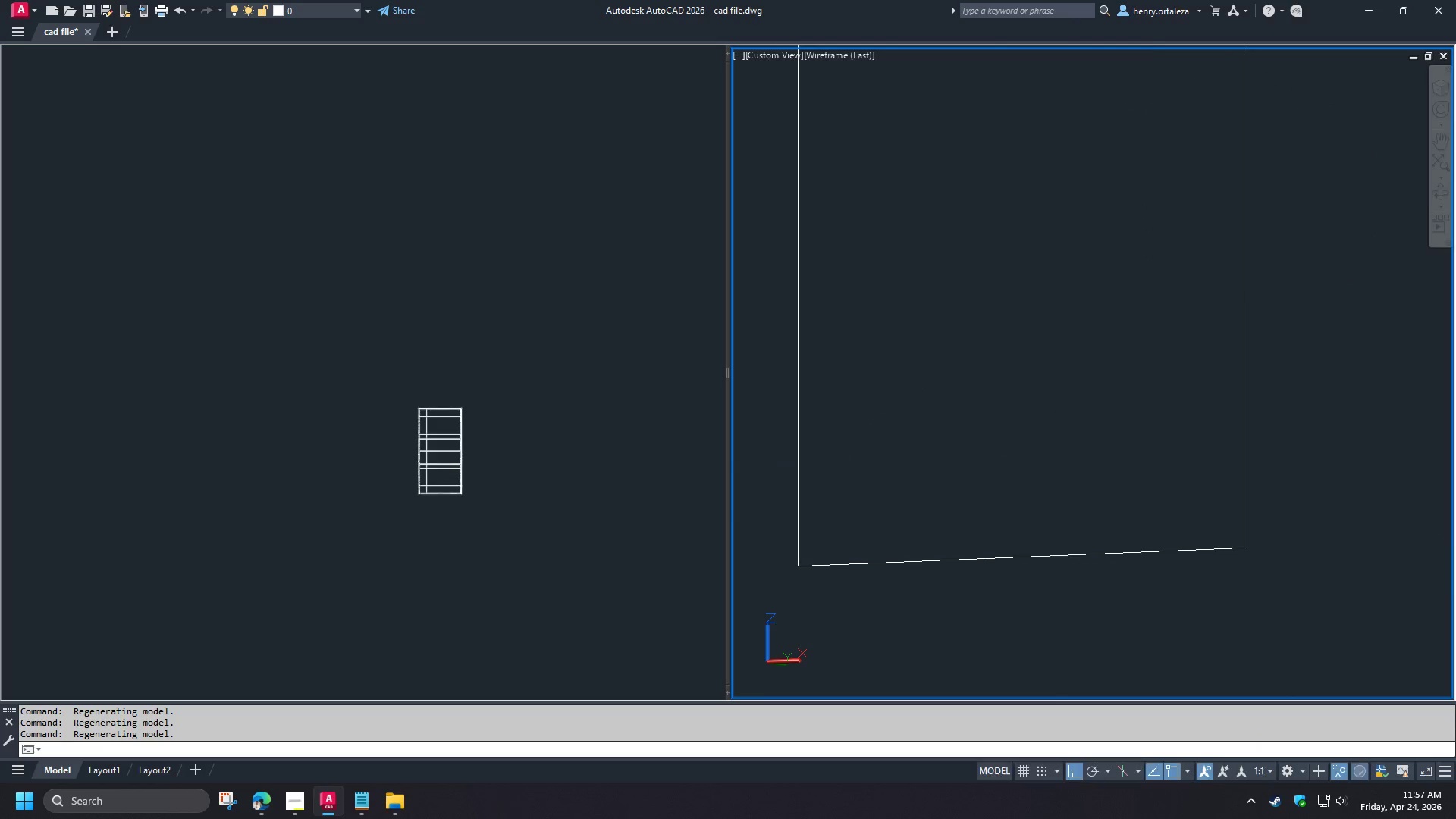 
key(Shift+ShiftLeft)
 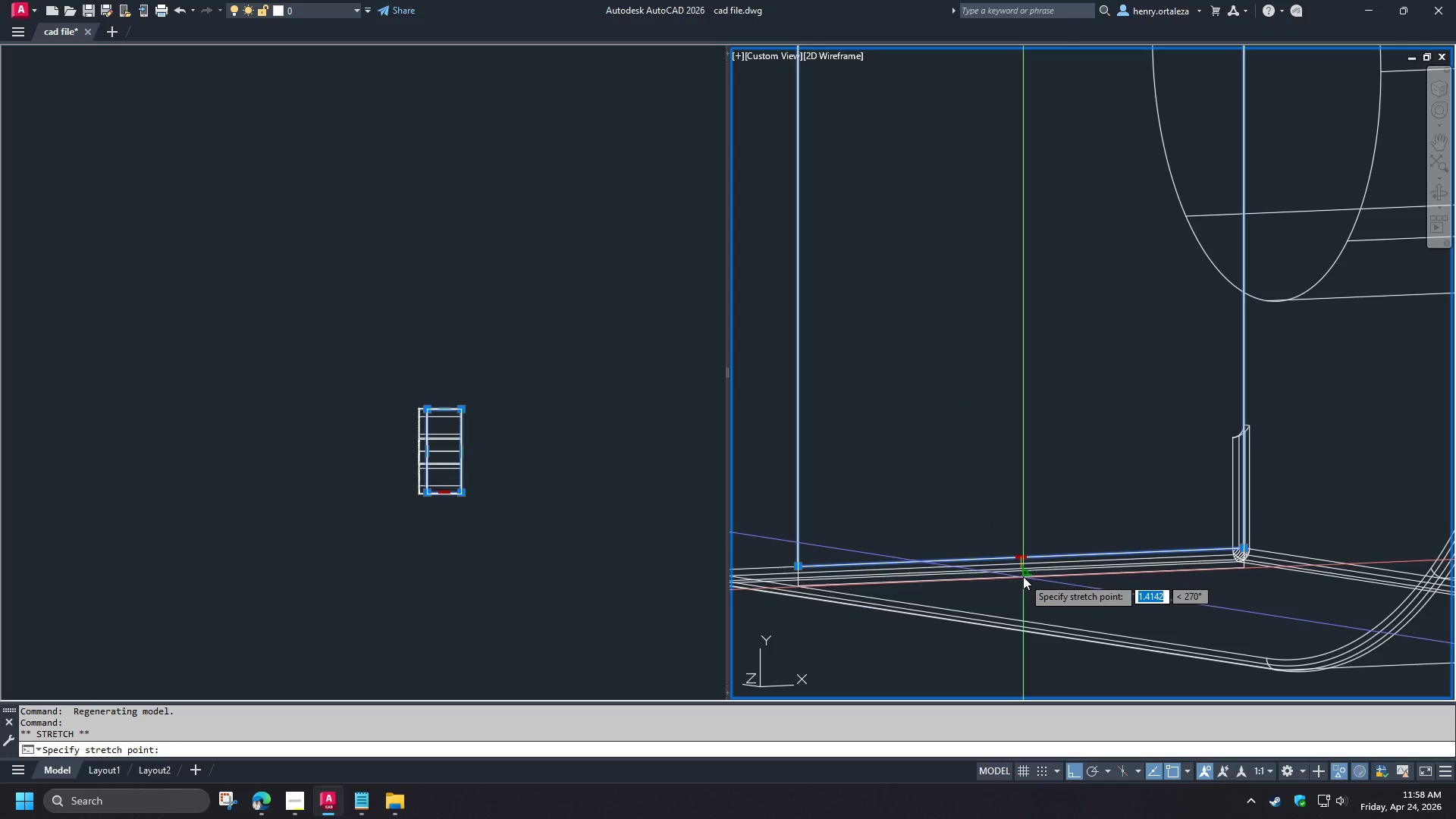 
left_click([1023, 576])
 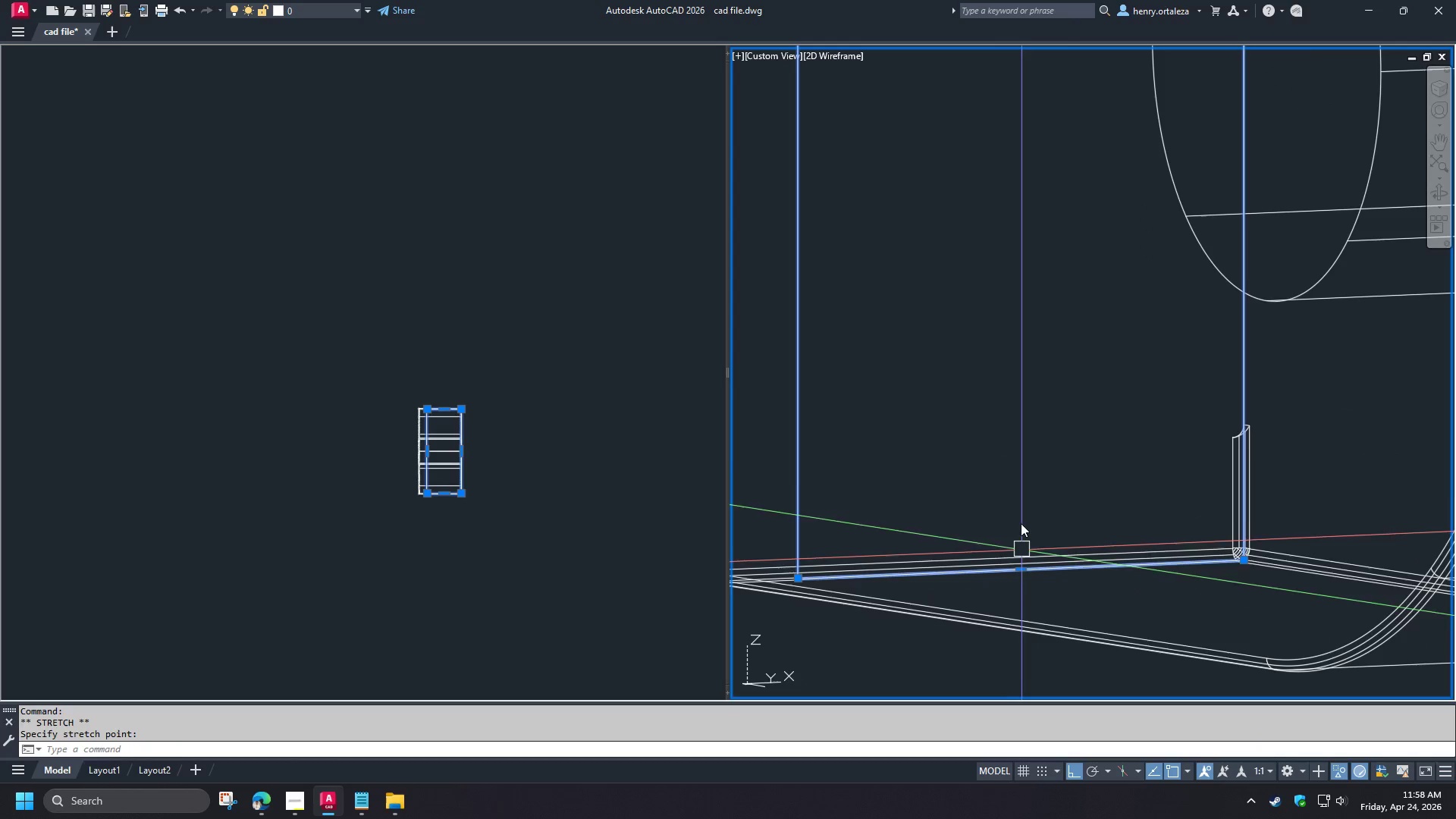 
hold_key(key=ShiftLeft, duration=0.78)
 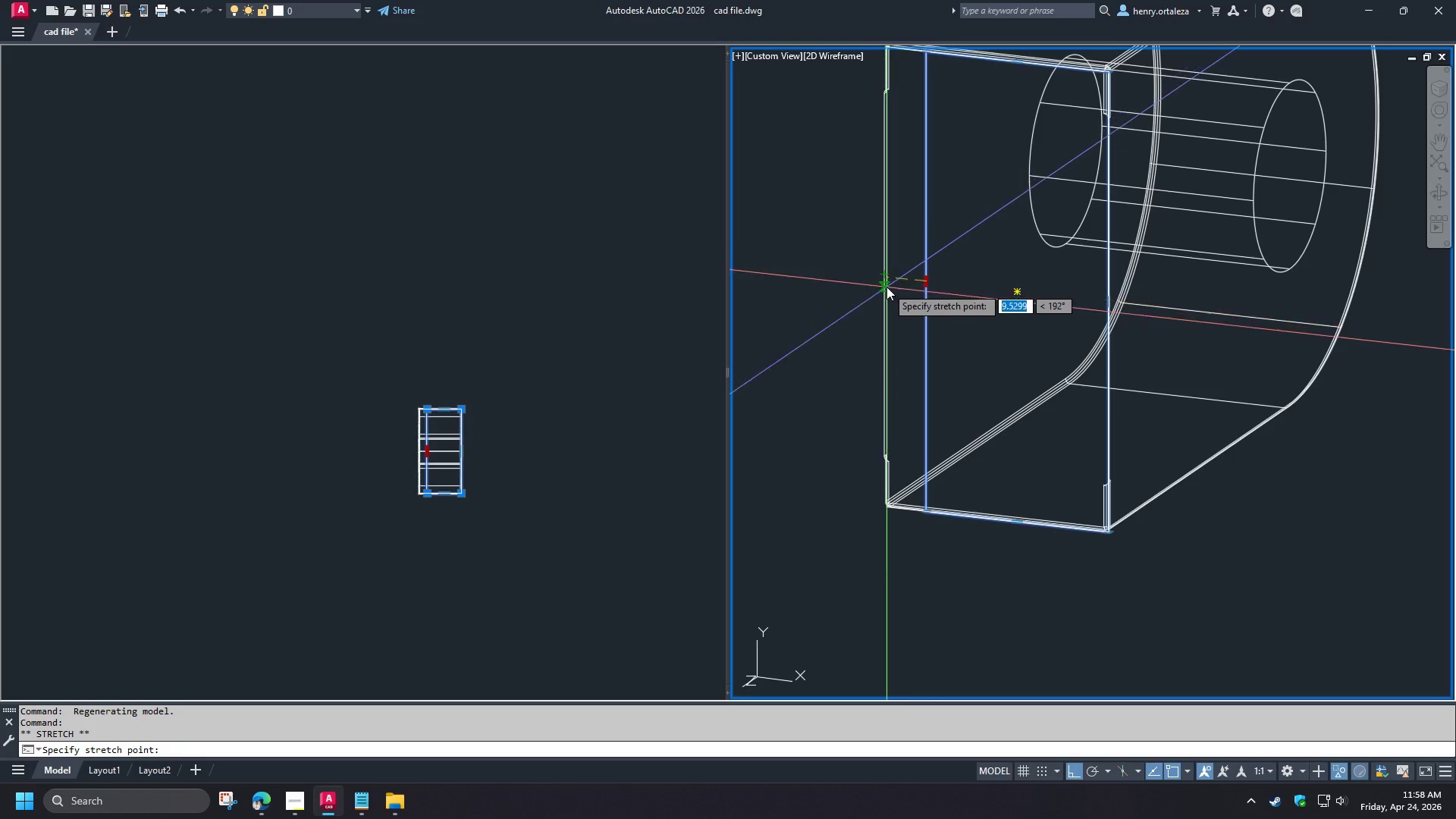 
scroll: coordinate [1013, 504], scroll_direction: down, amount: 2.0
 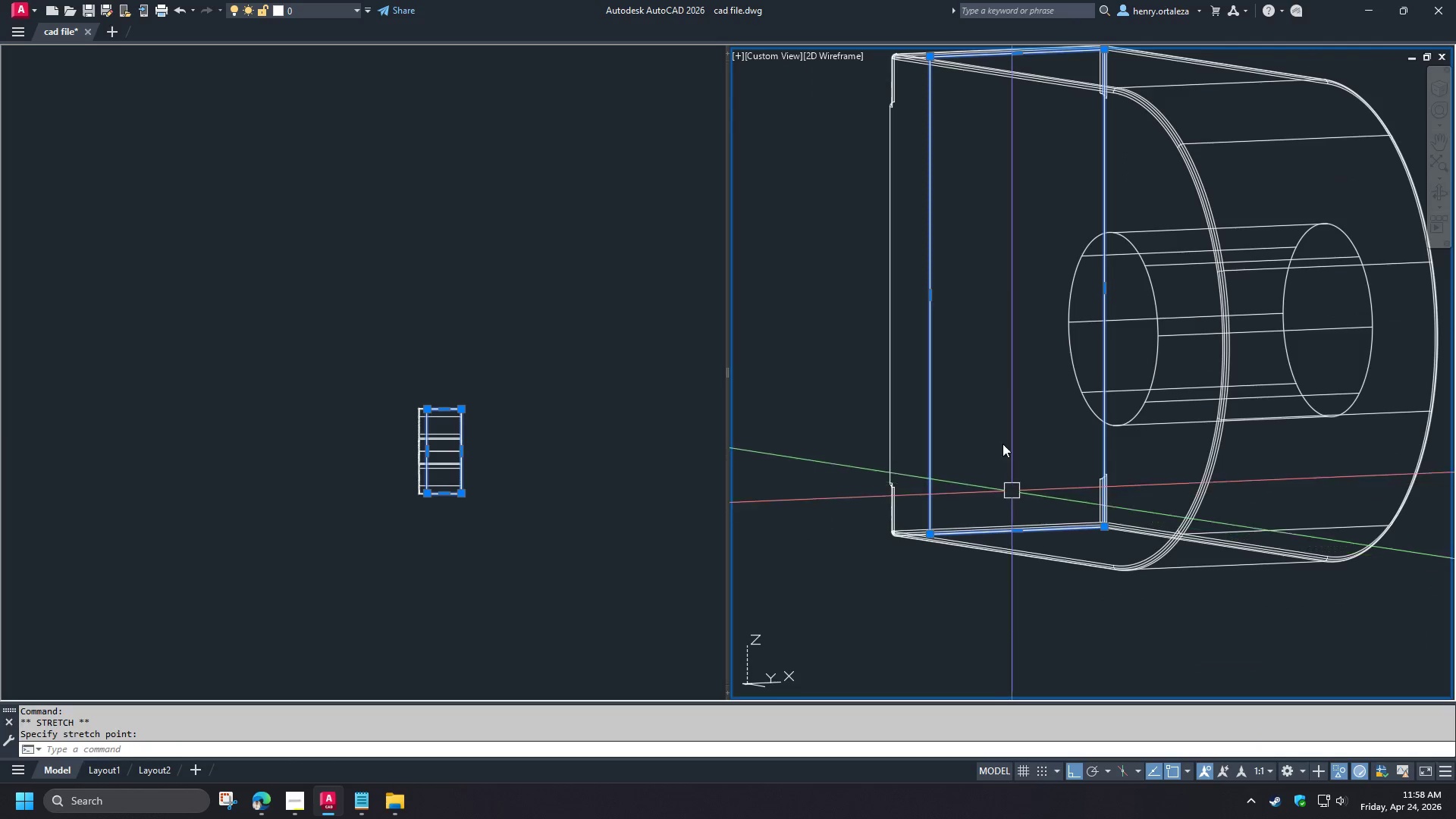 
left_click([885, 279])
 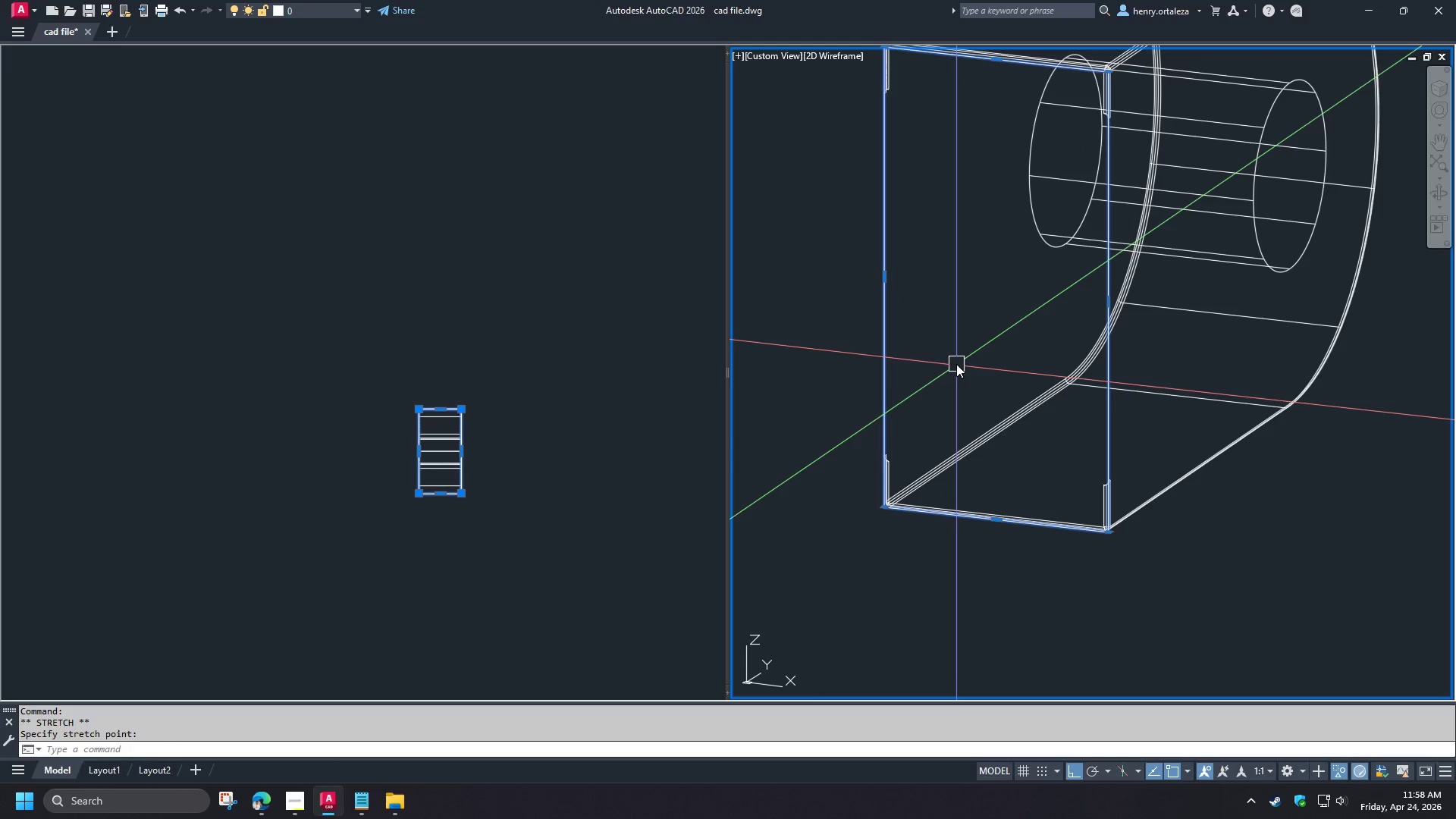 
key(Escape)
 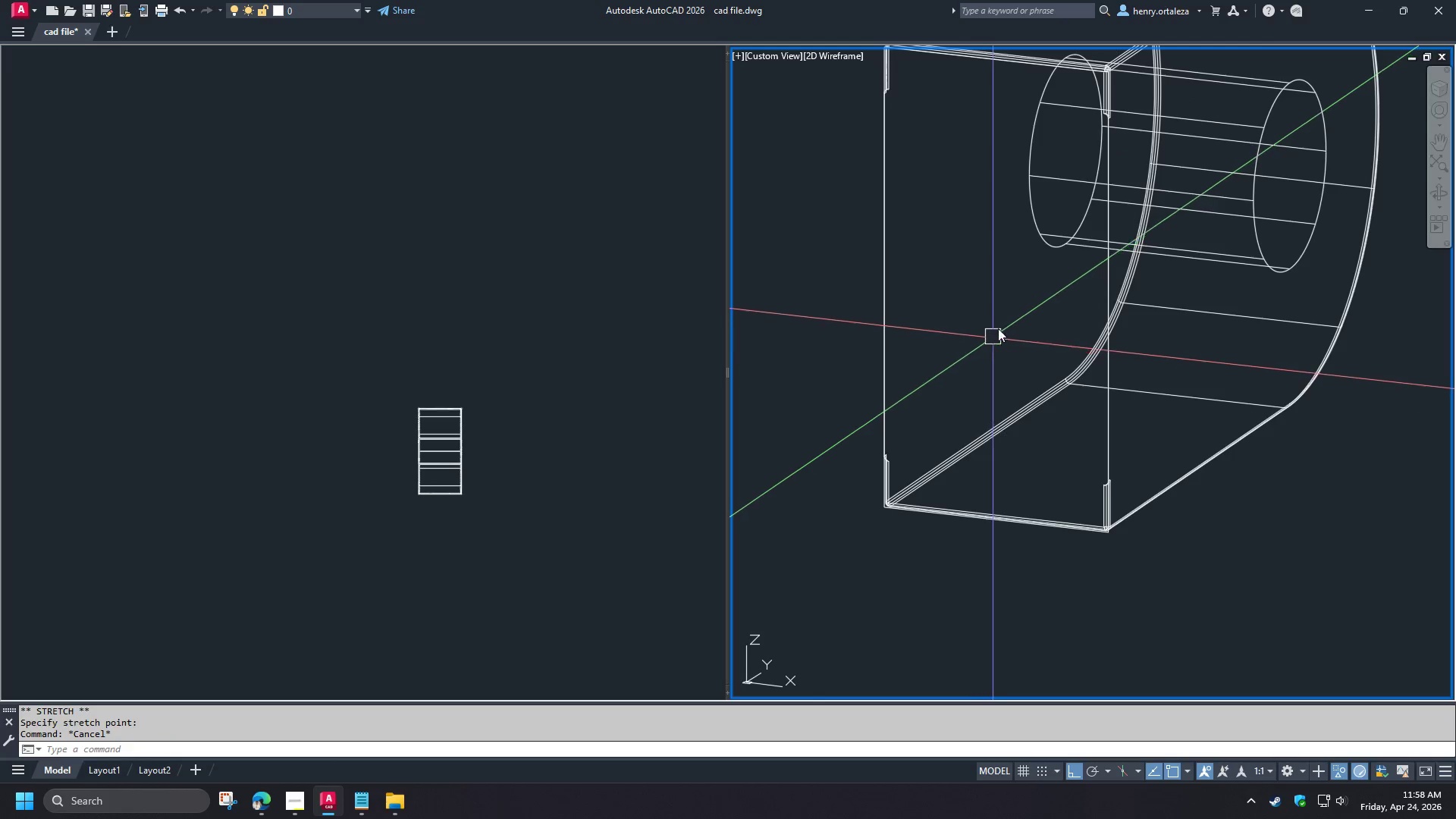 
hold_key(key=ShiftLeft, duration=0.84)
 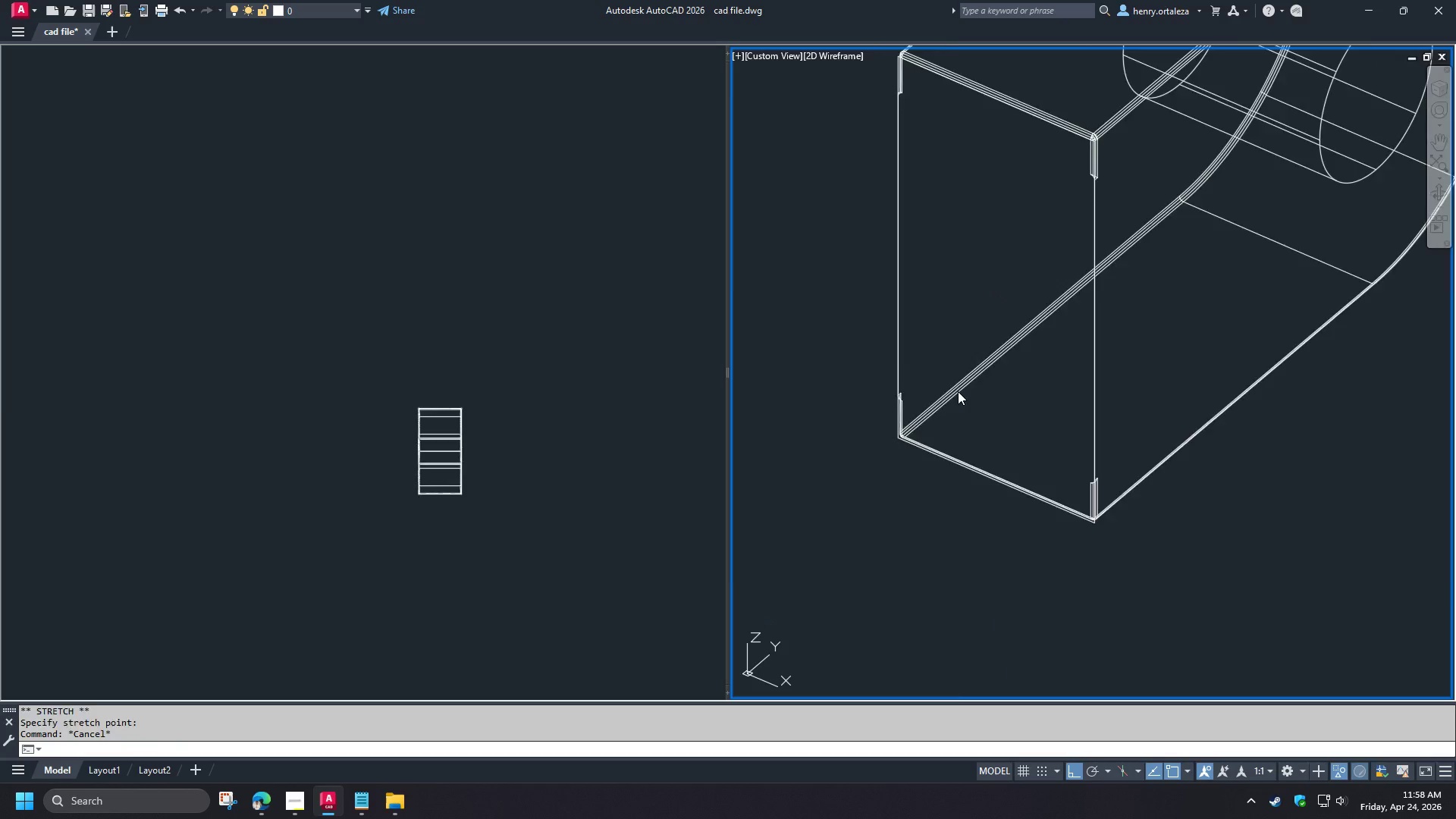 
scroll: coordinate [959, 386], scroll_direction: down, amount: 1.0
 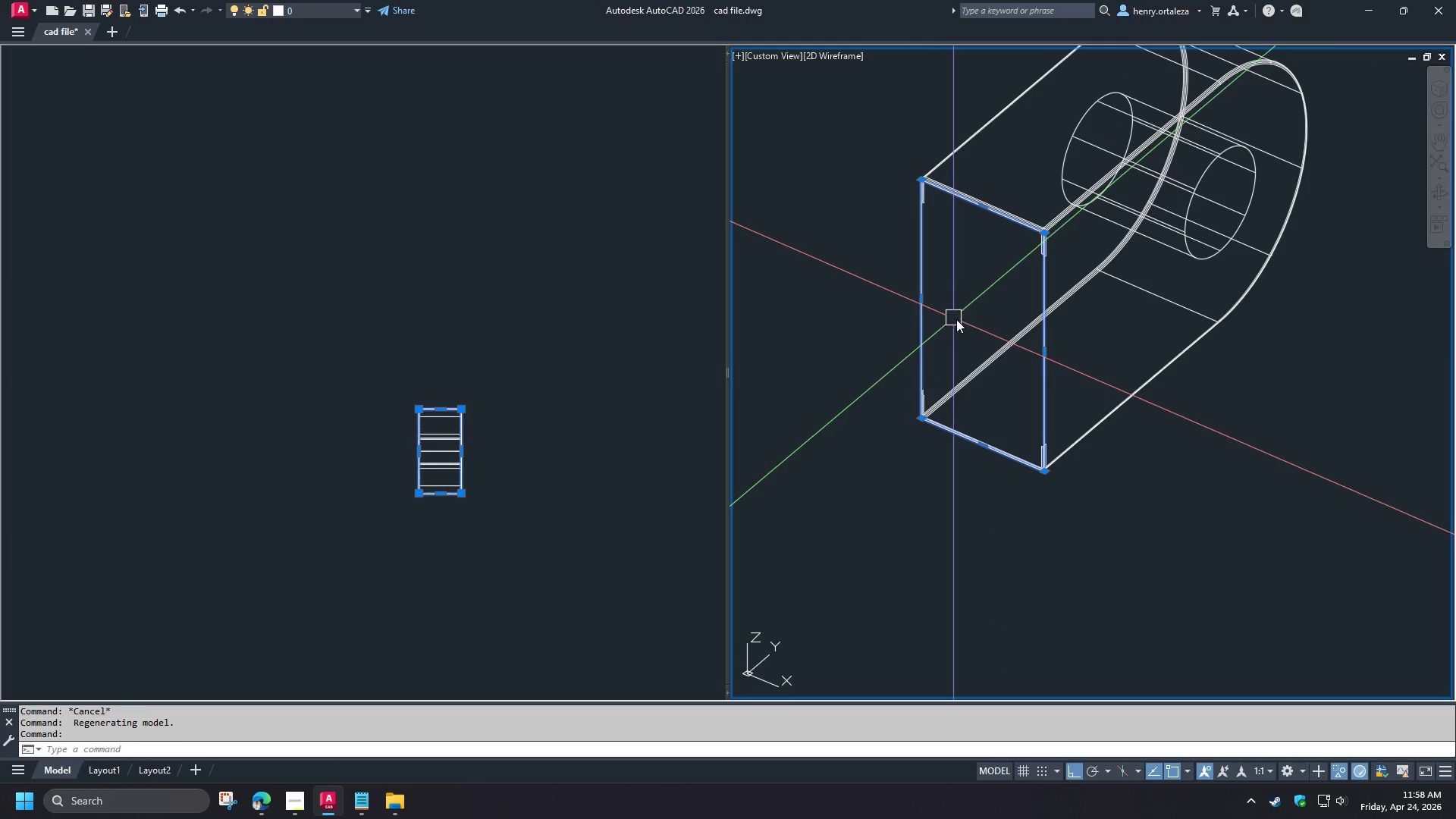 
type(co)
 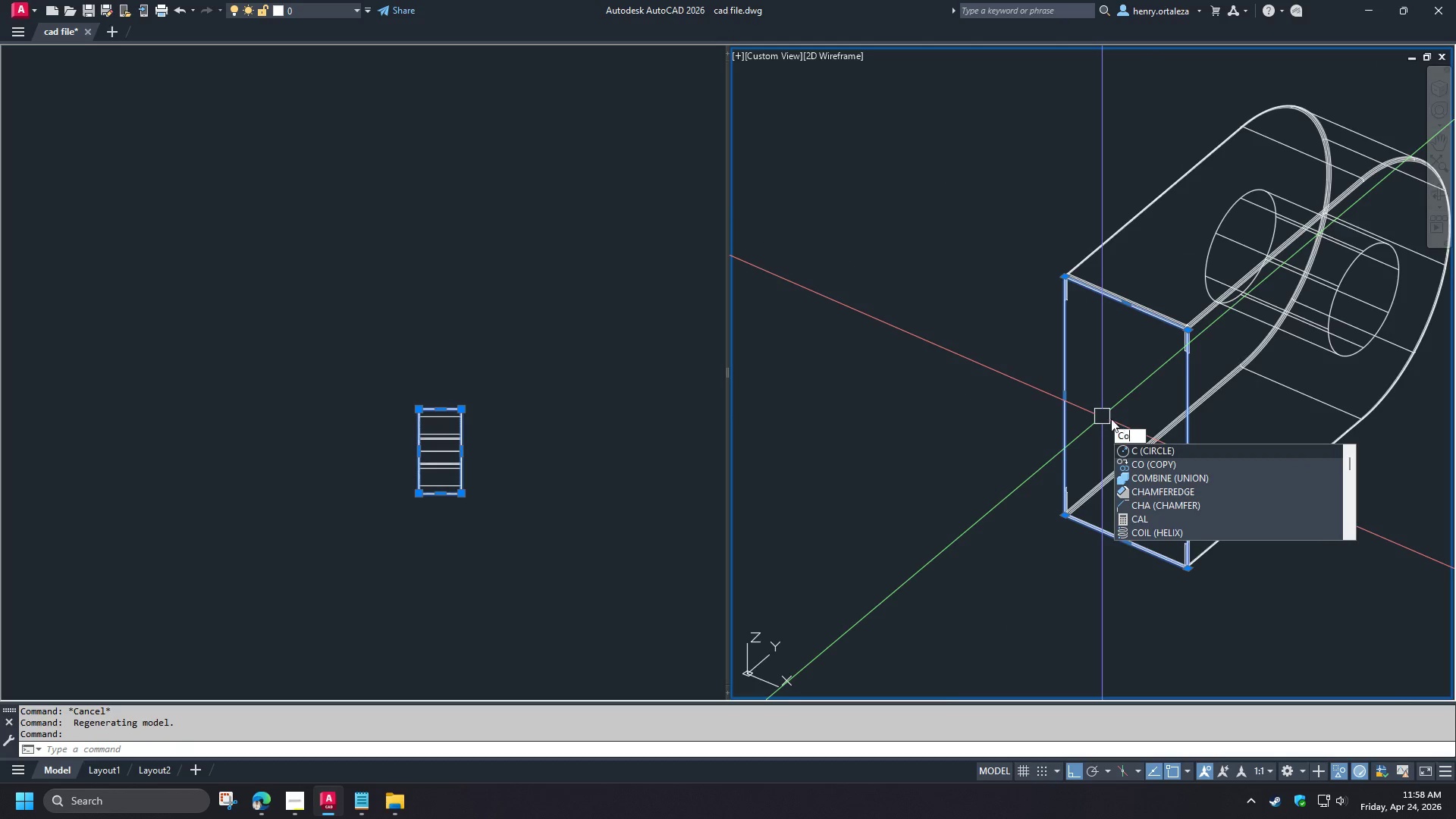 
key(Space)
 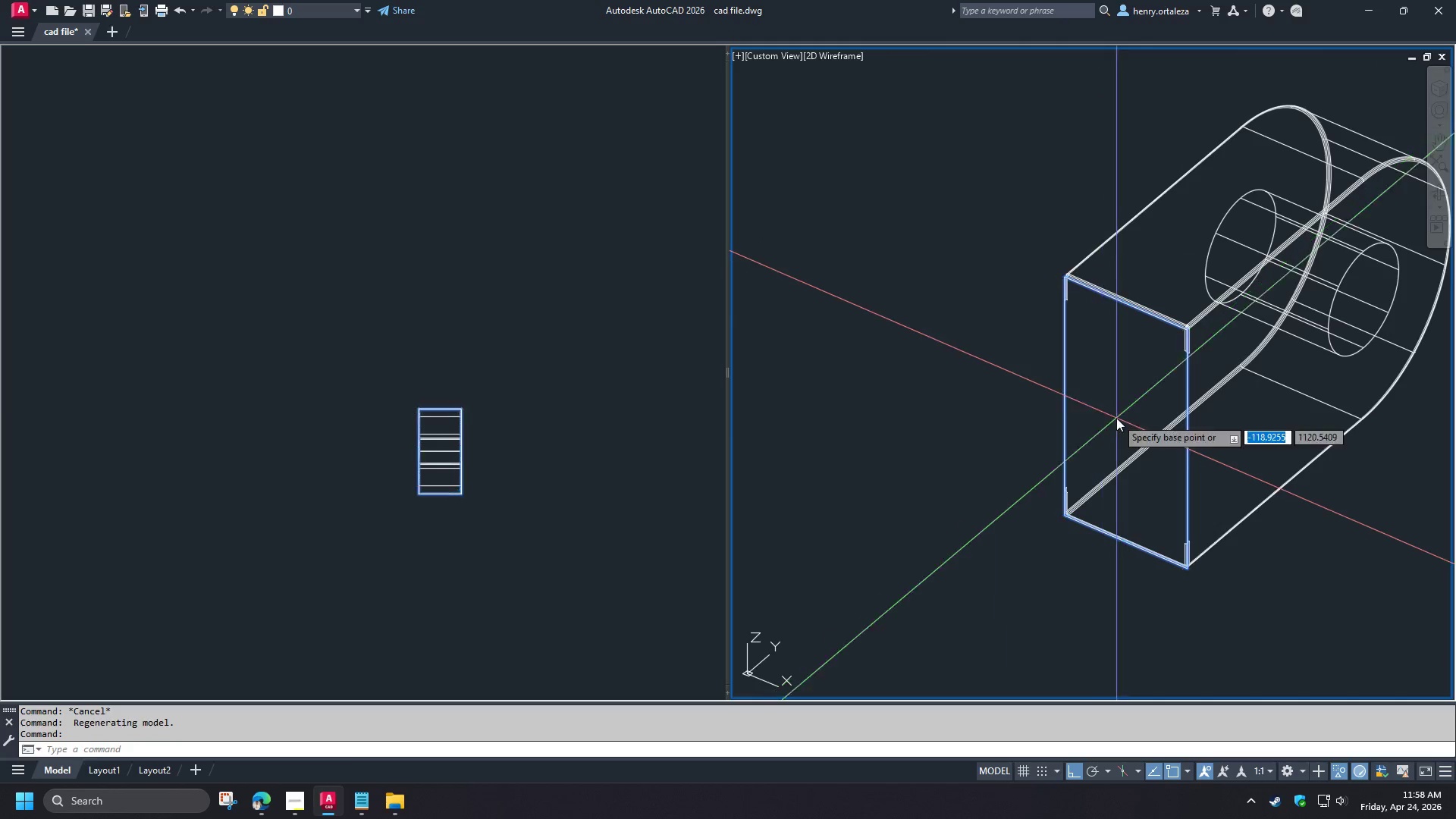 
left_click([1116, 418])
 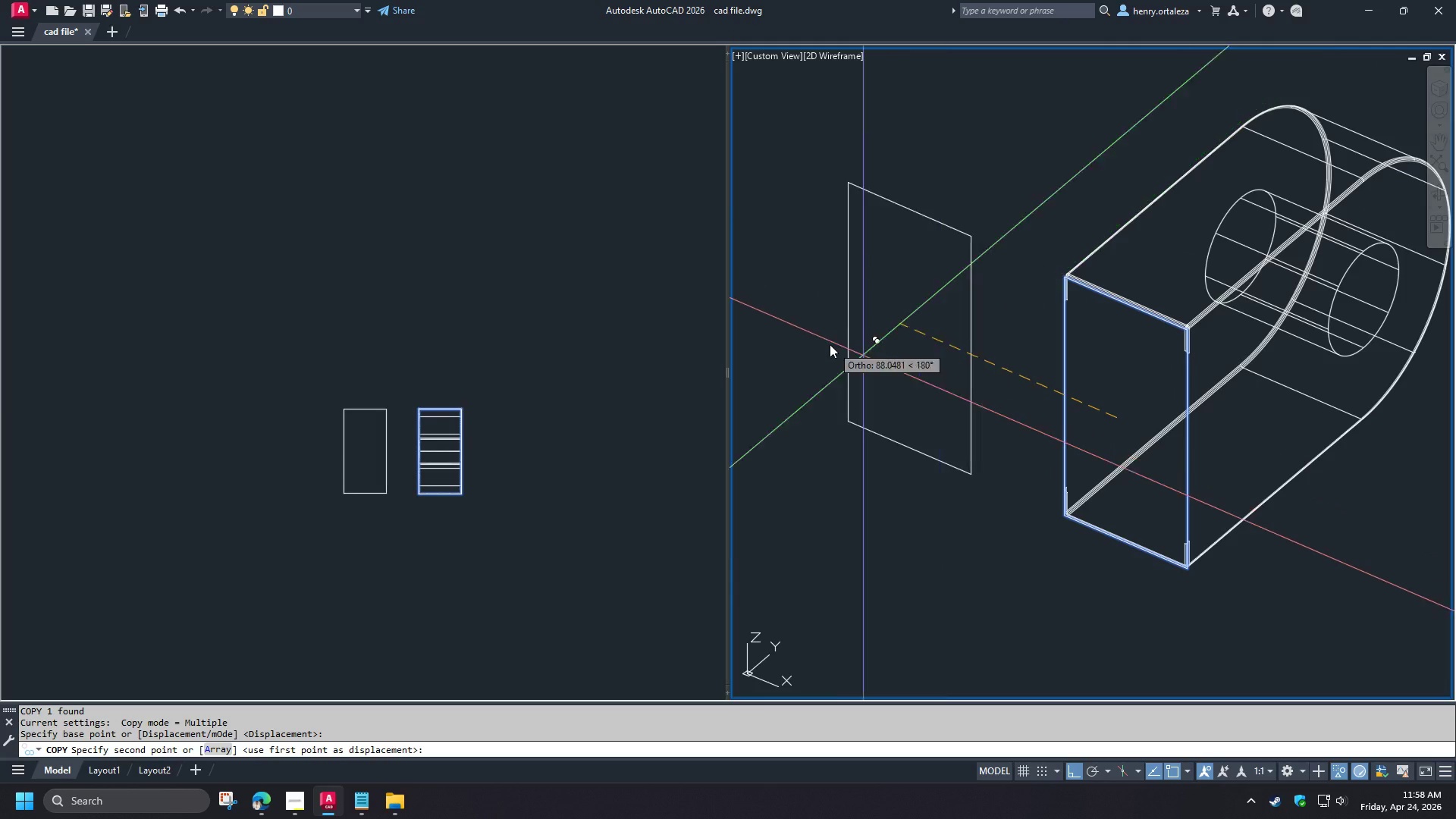 
double_click([827, 344])
 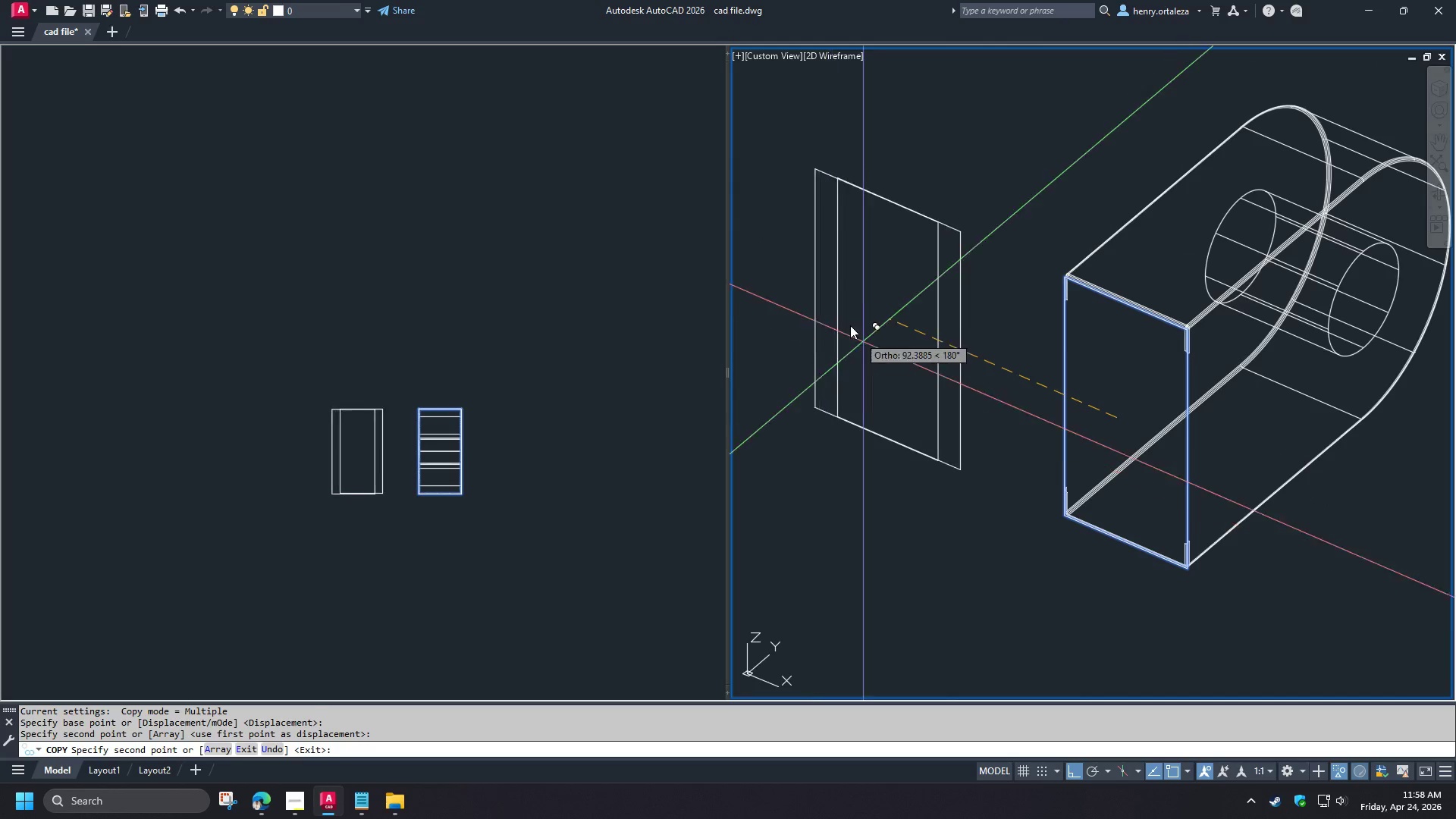 
type( di )
 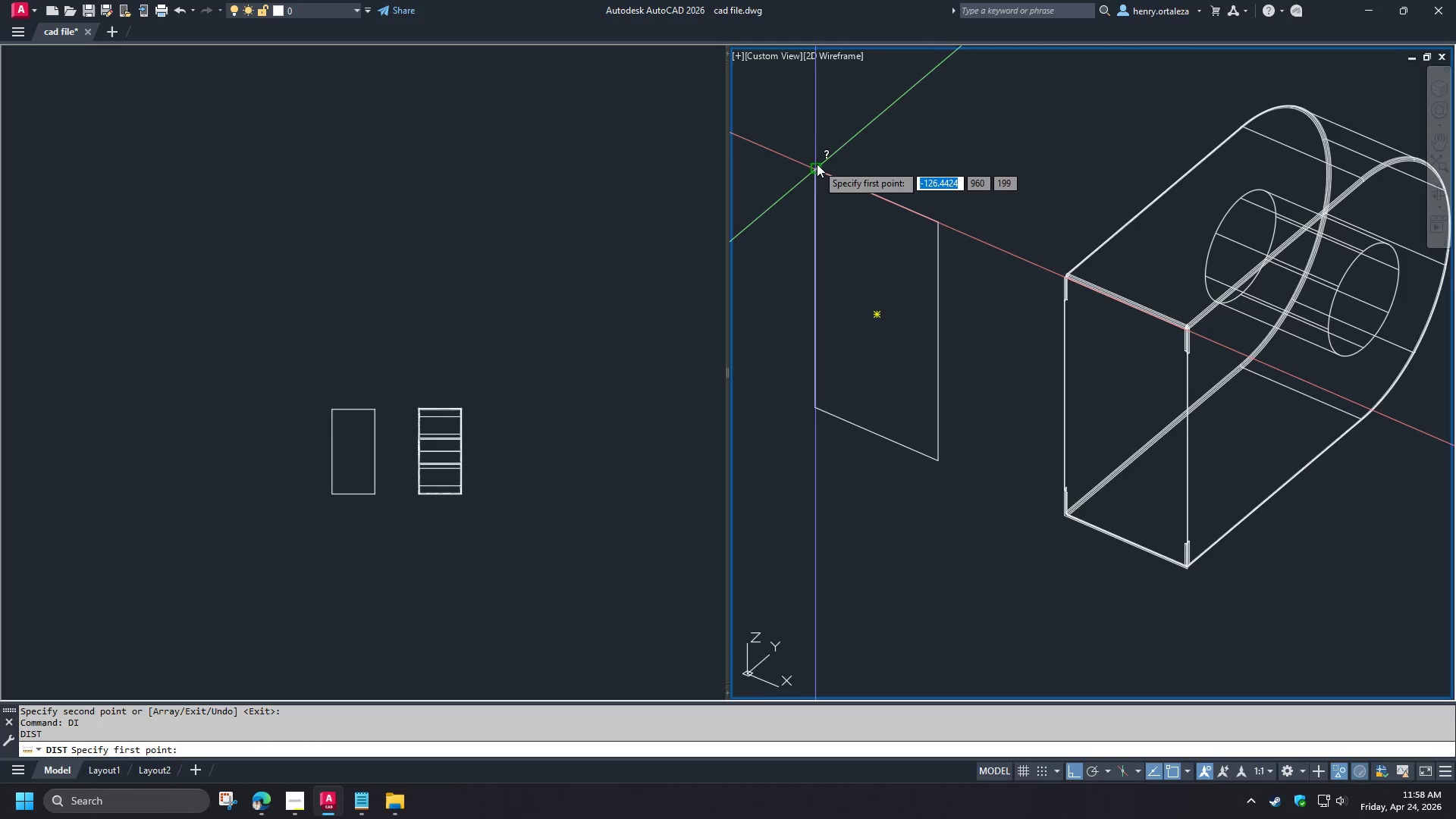 
left_click_drag(start_coordinate=[817, 164], to_coordinate=[817, 169])
 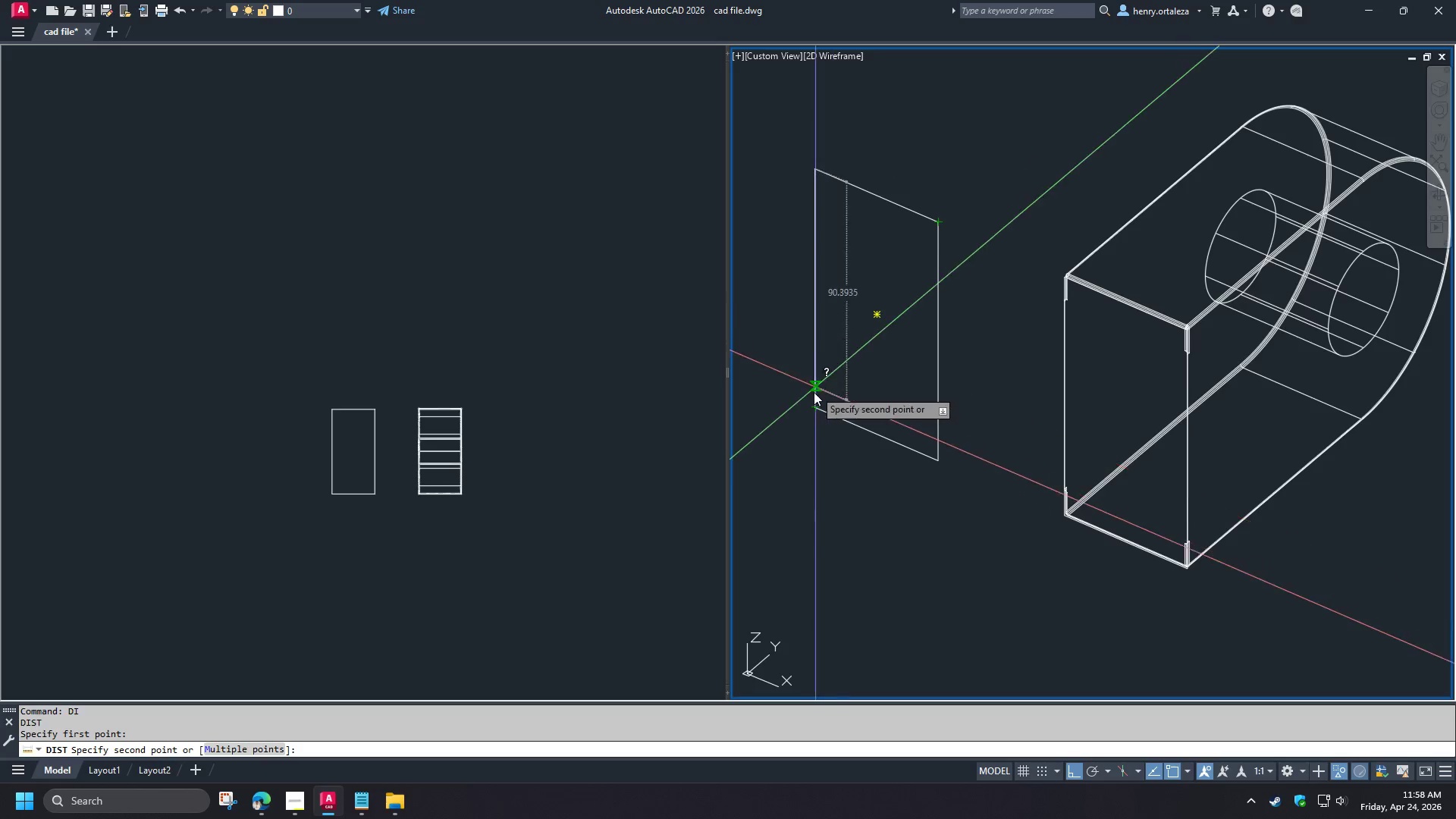 
key(Escape)
 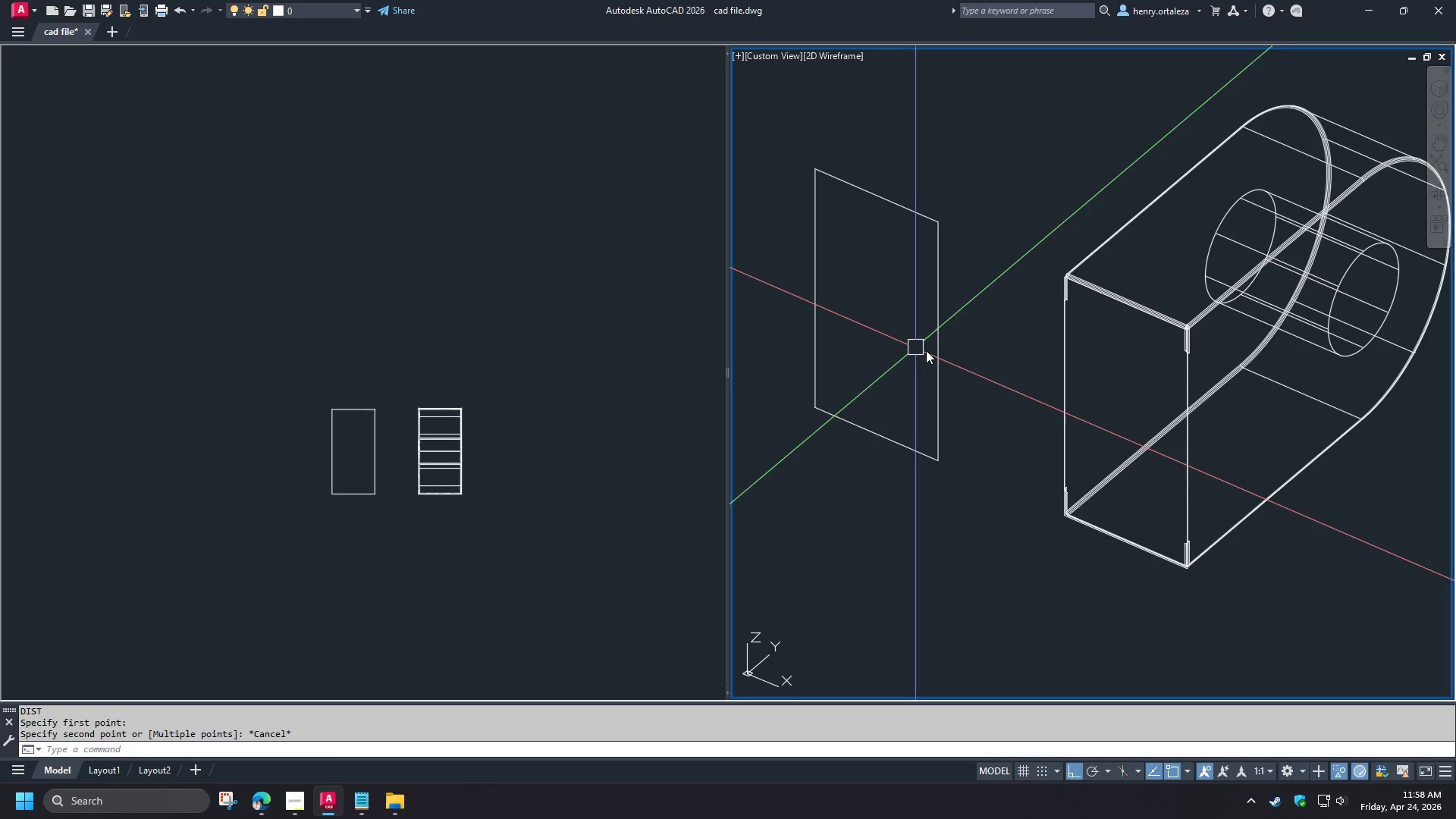 
left_click([935, 350])
 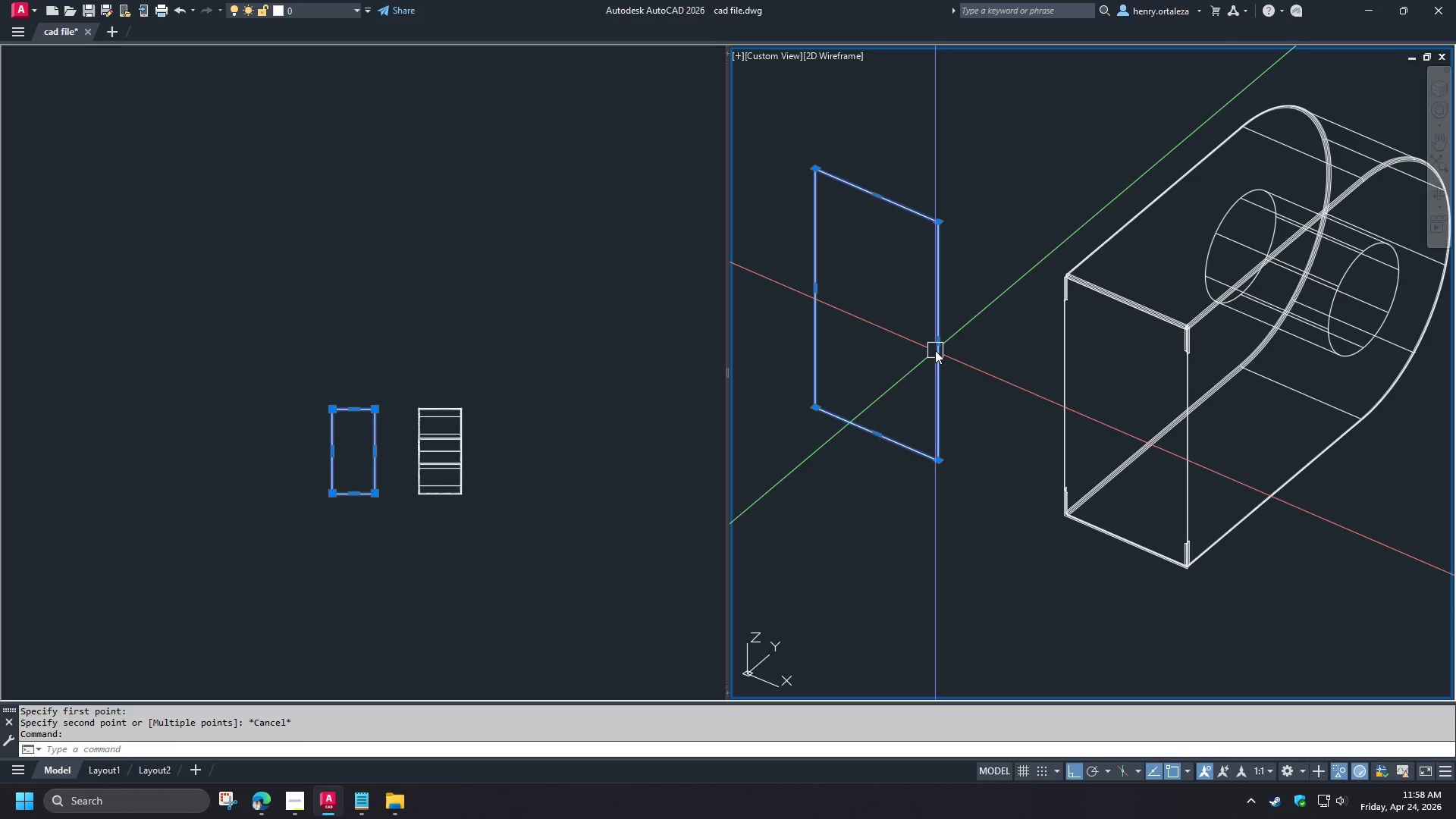 
key(E)
 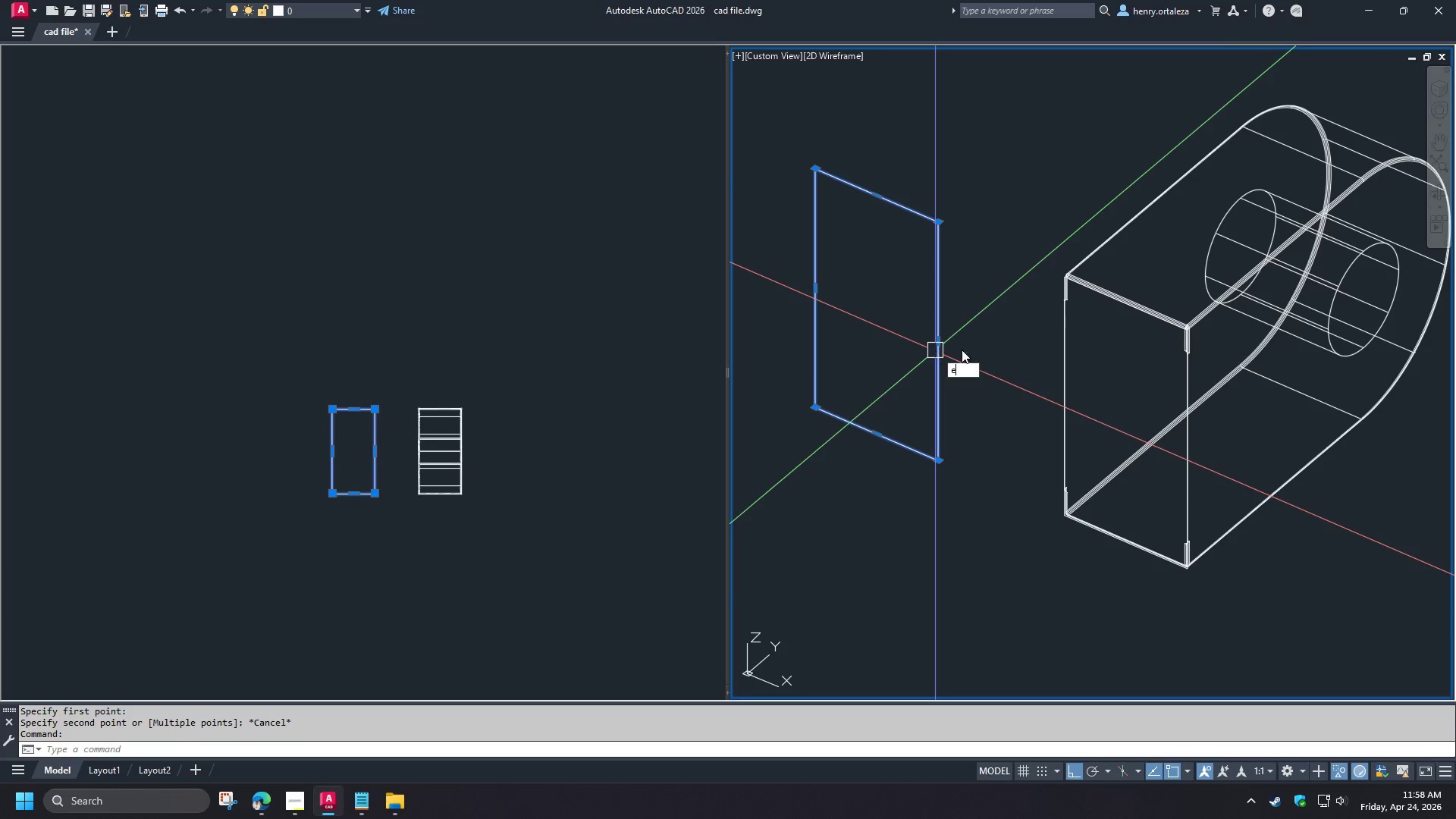 
key(Space)
 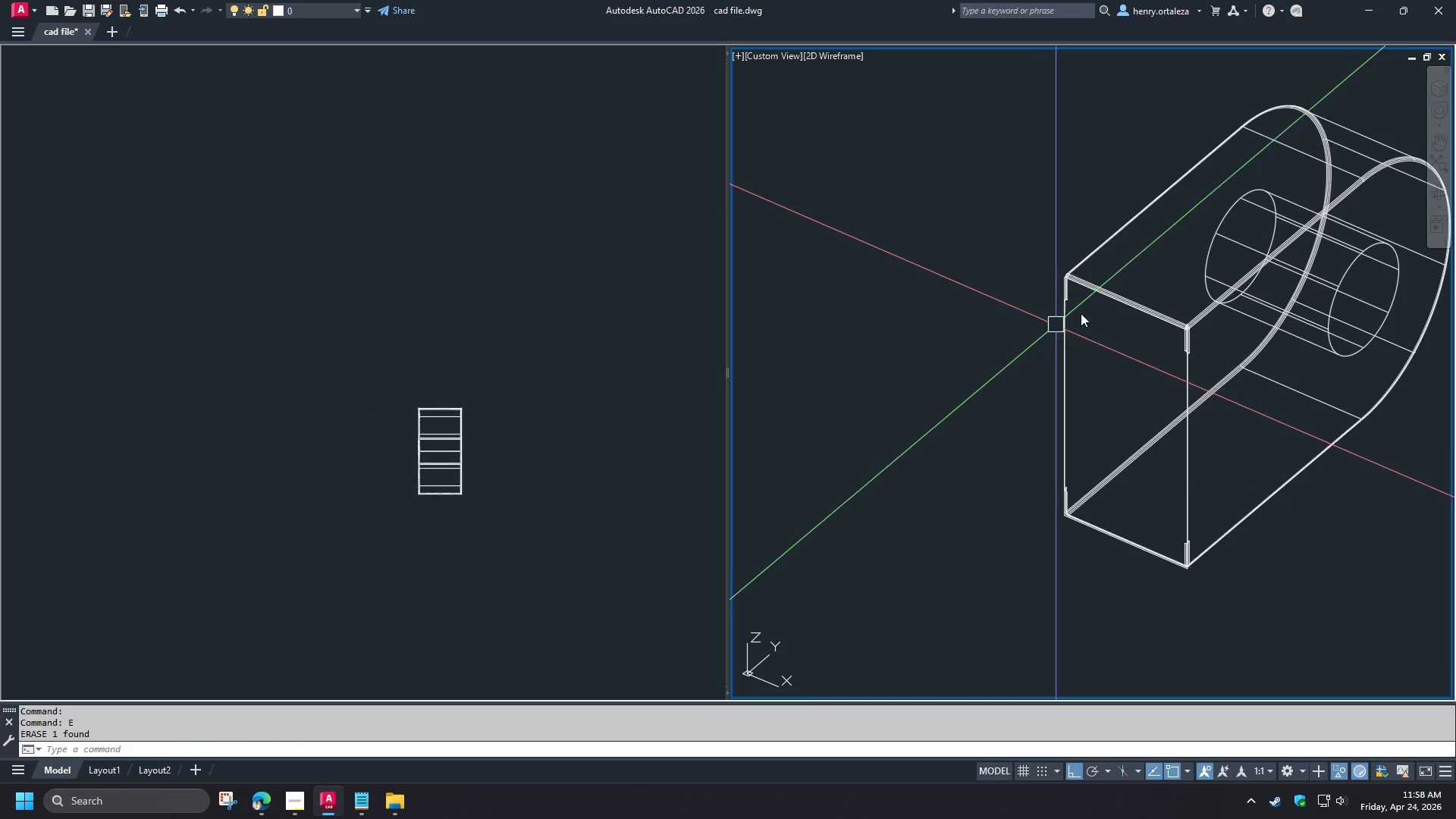 
scroll: coordinate [1118, 287], scroll_direction: up, amount: 3.0
 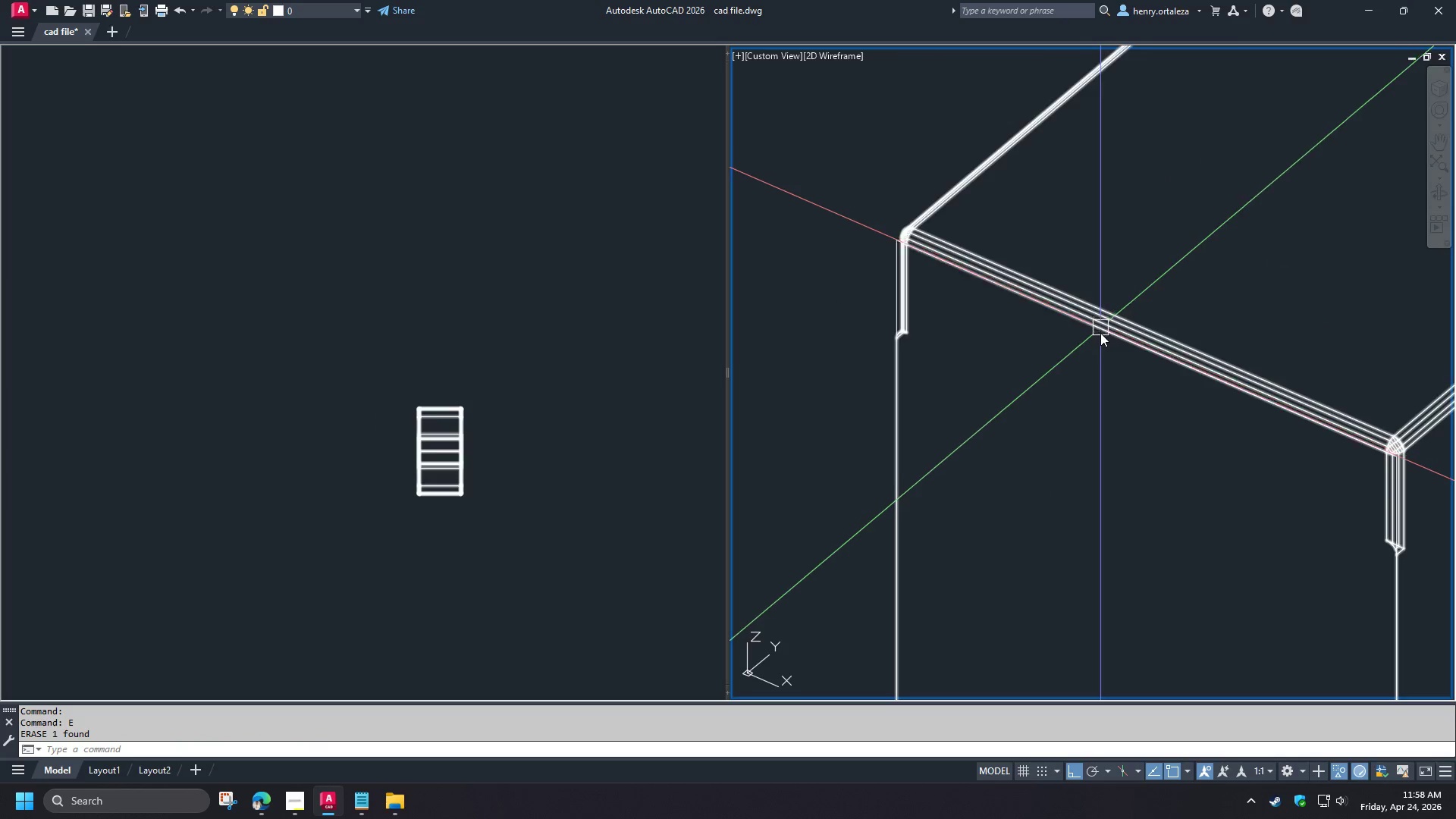 
left_click([1101, 332])
 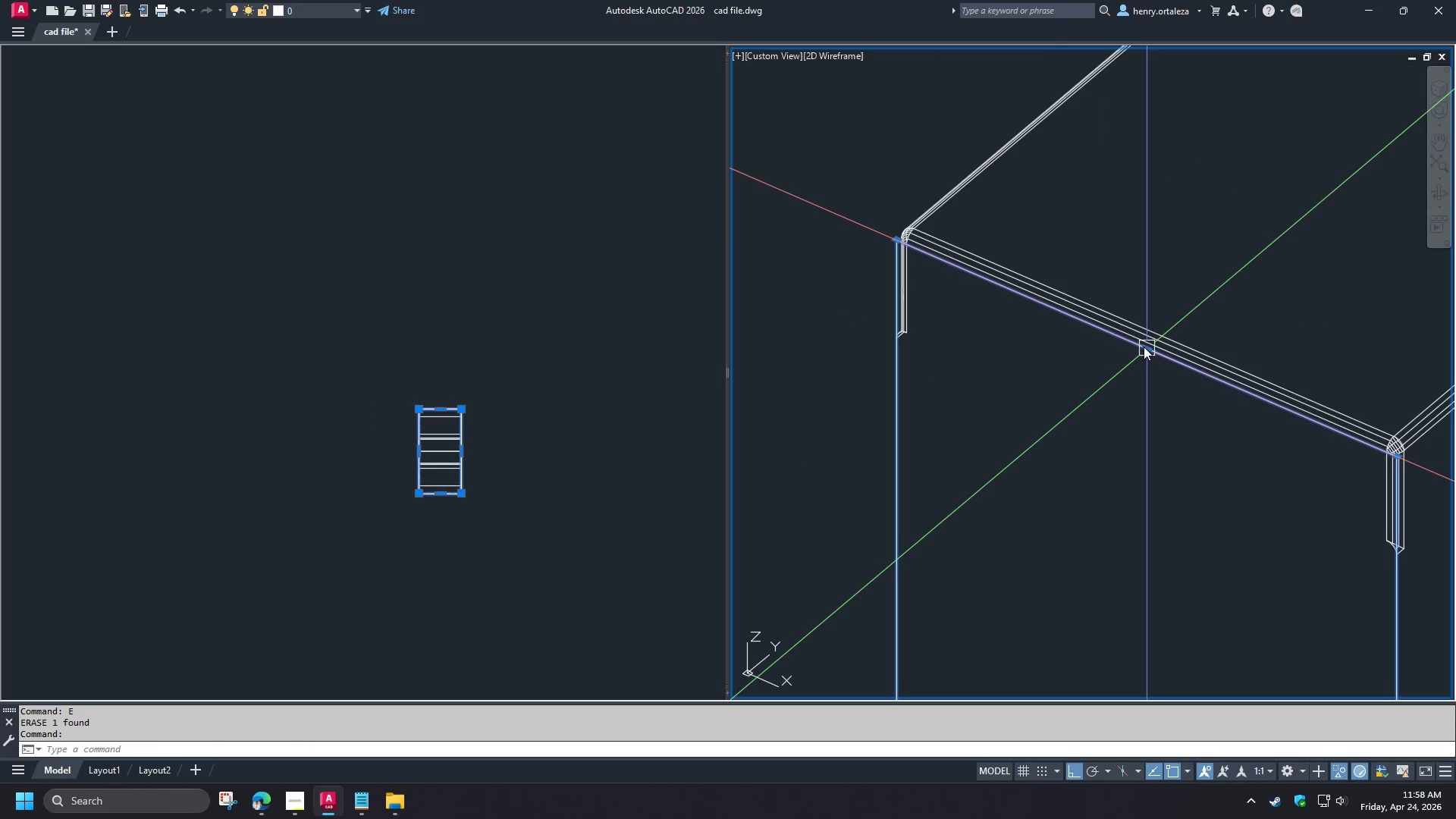 
left_click([1145, 349])
 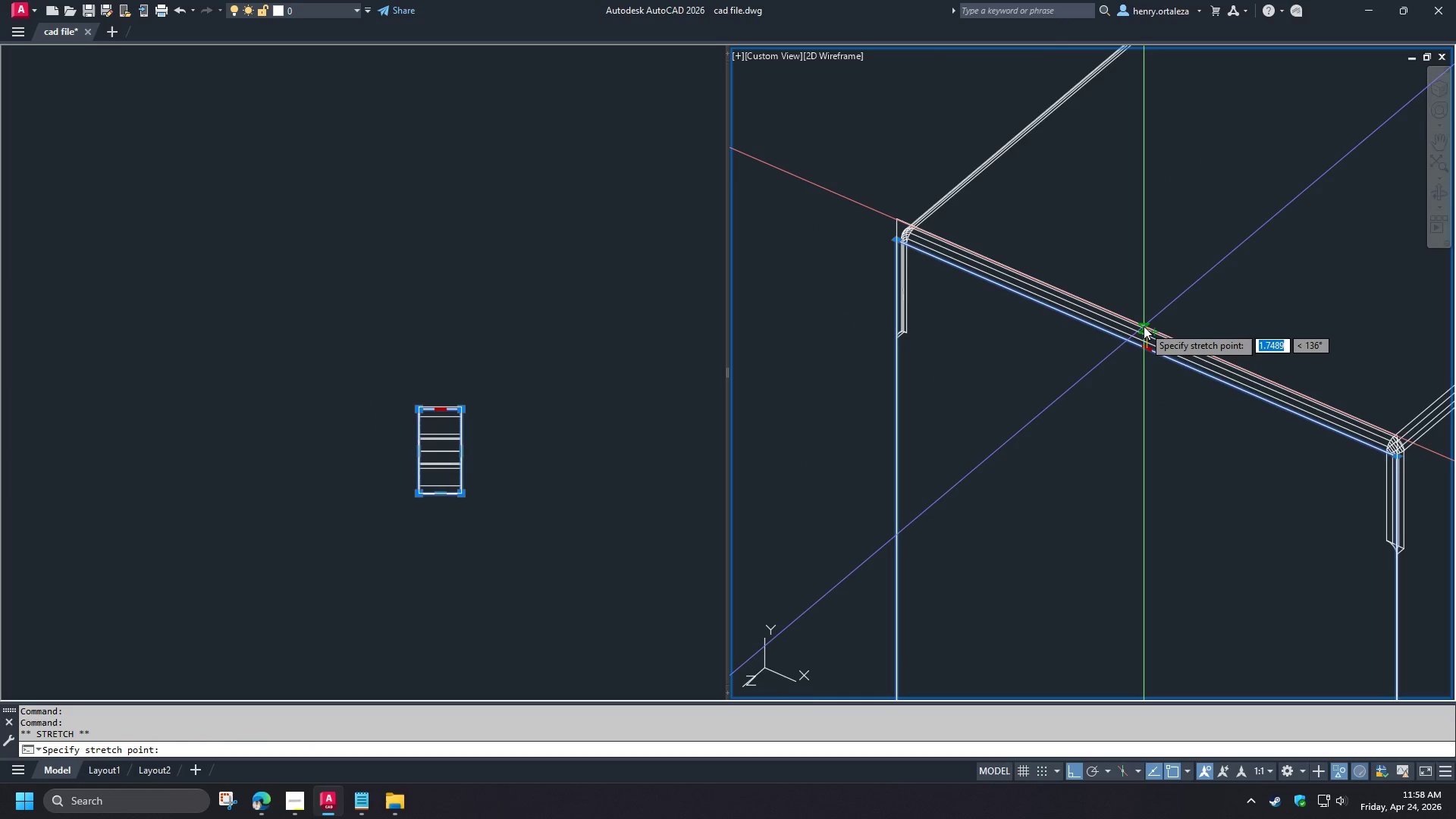 
type(per )
 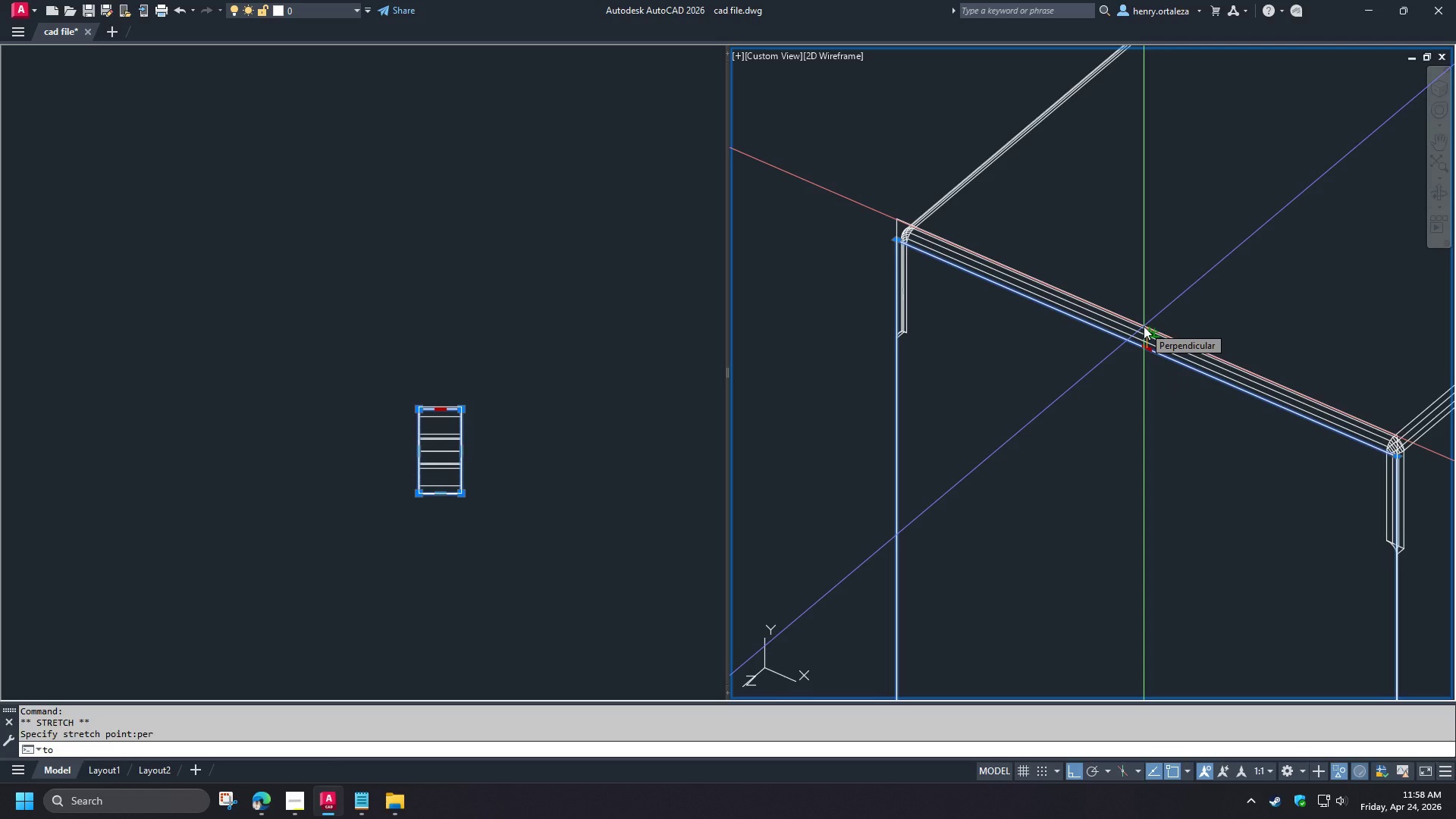 
left_click([1144, 326])
 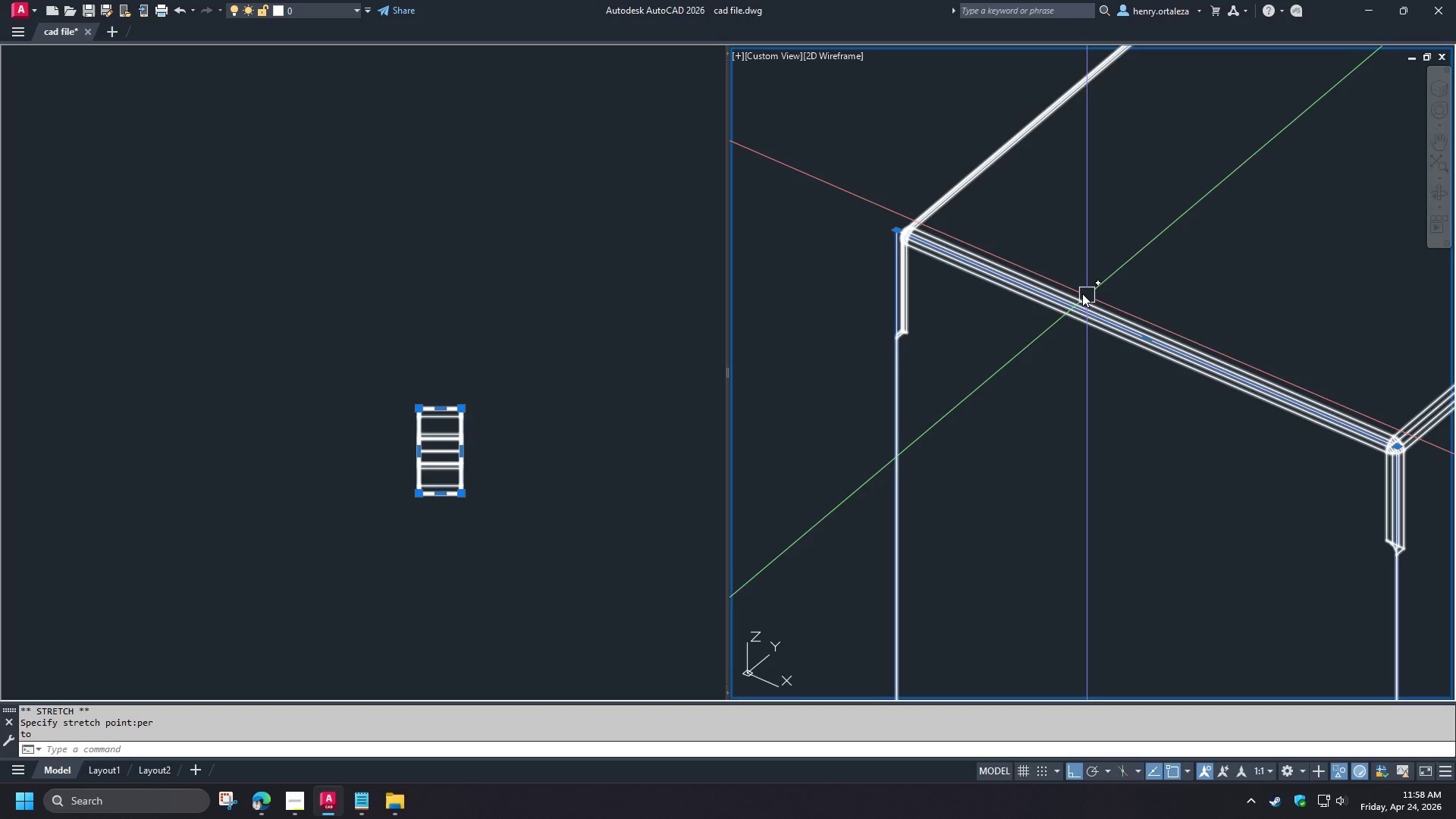 
scroll: coordinate [1075, 278], scroll_direction: down, amount: 3.0
 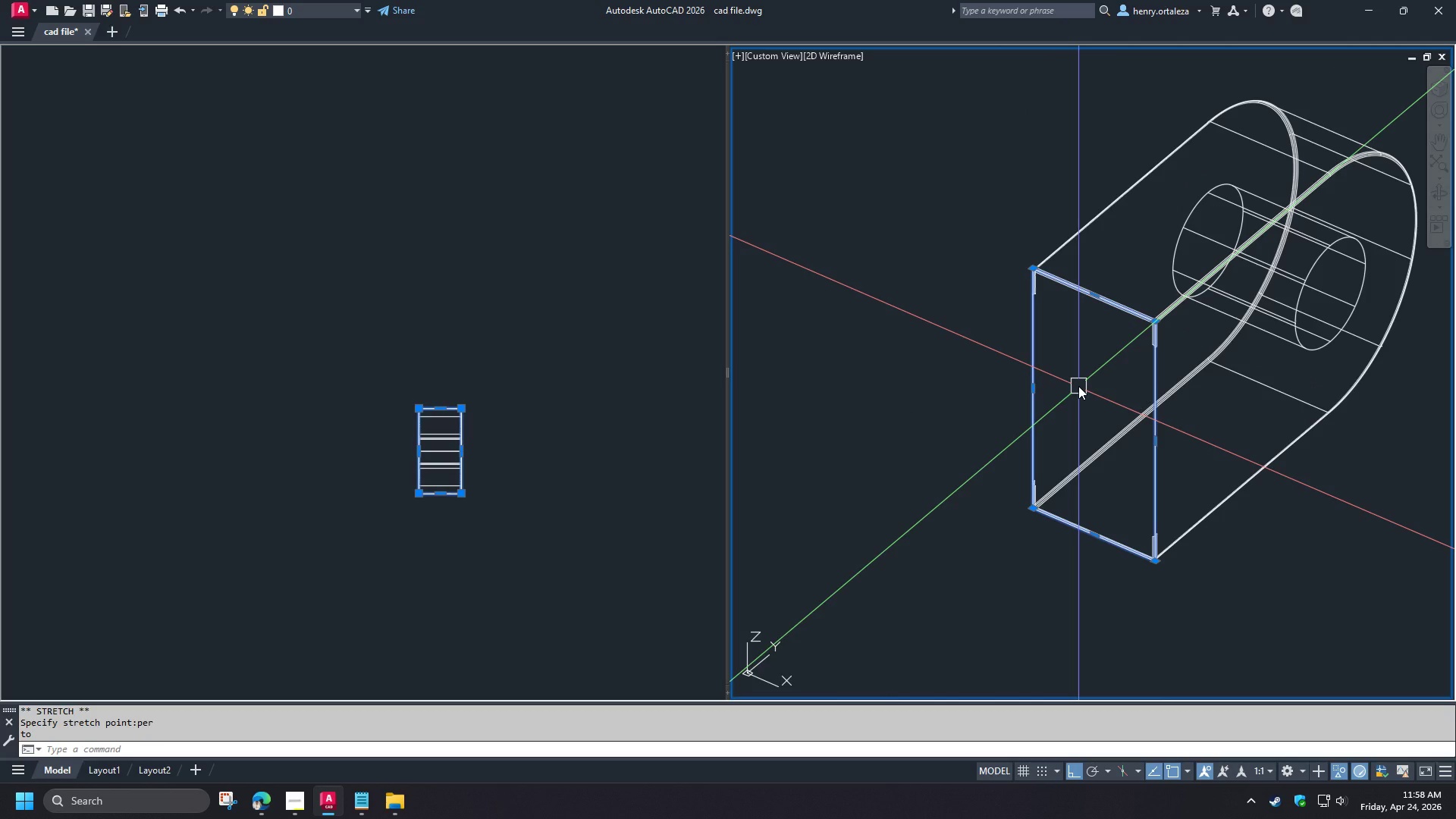 
key(Control+1)
 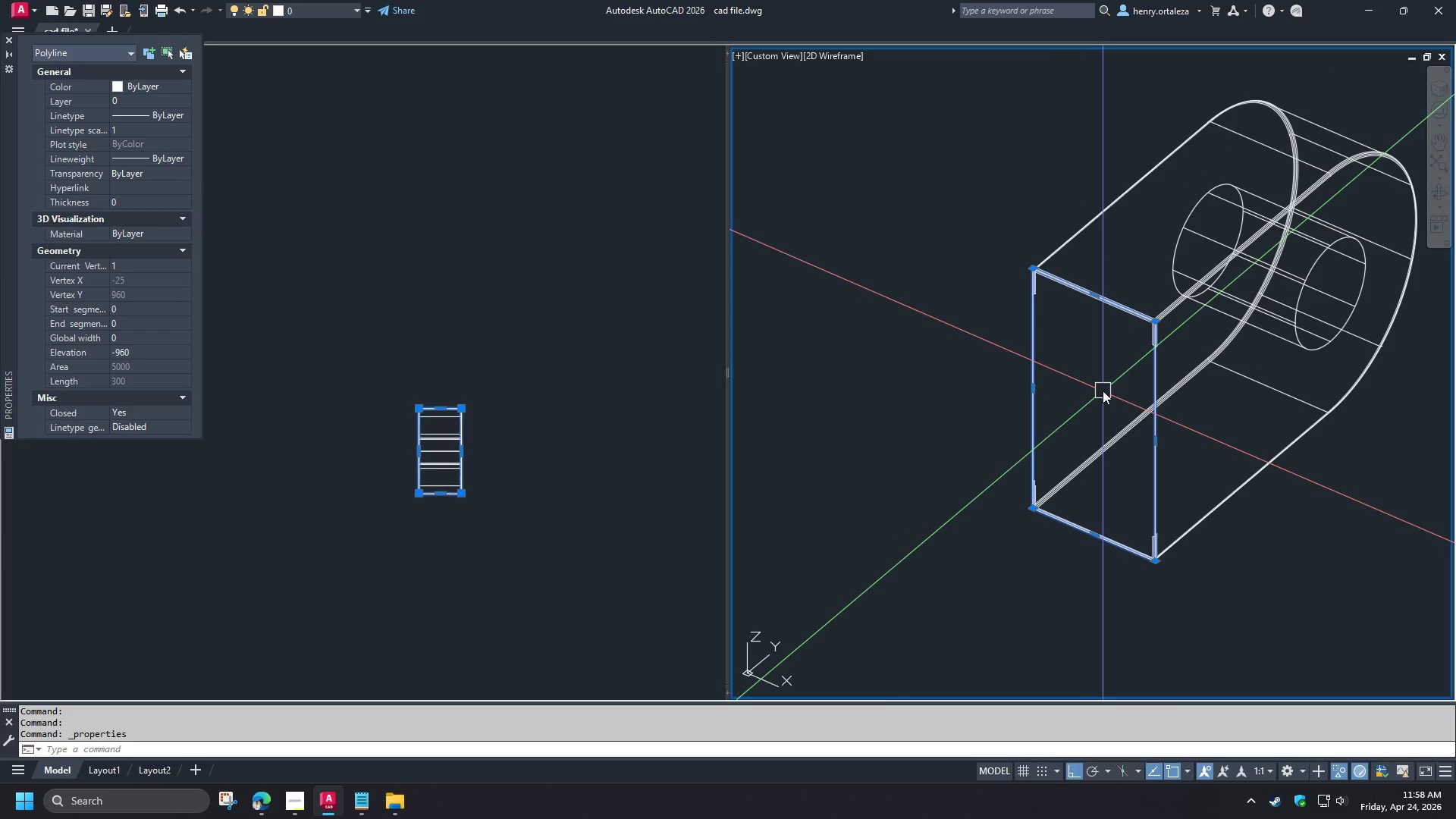 
type(co )
 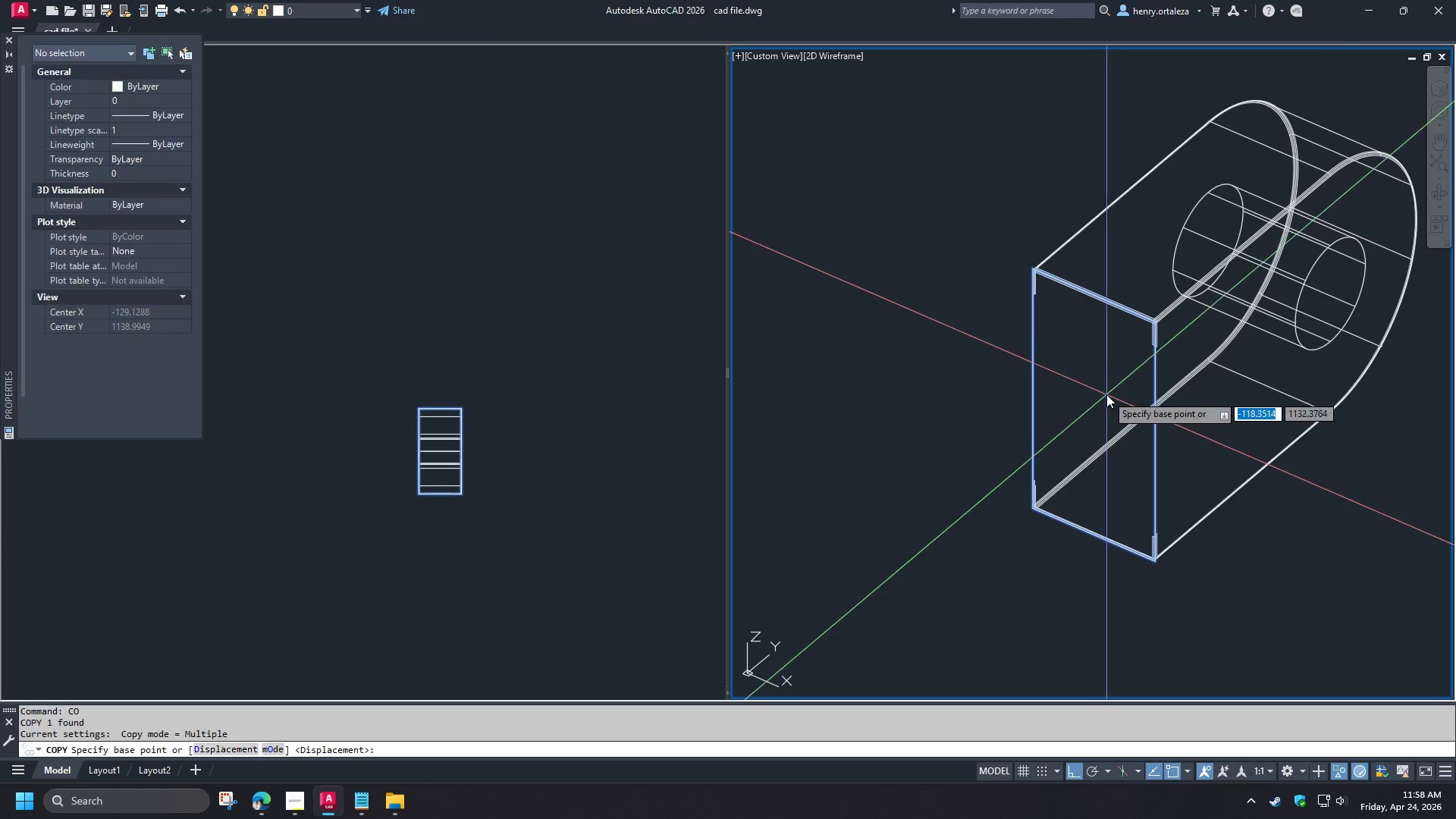 
left_click_drag(start_coordinate=[1106, 394], to_coordinate=[1062, 379])
 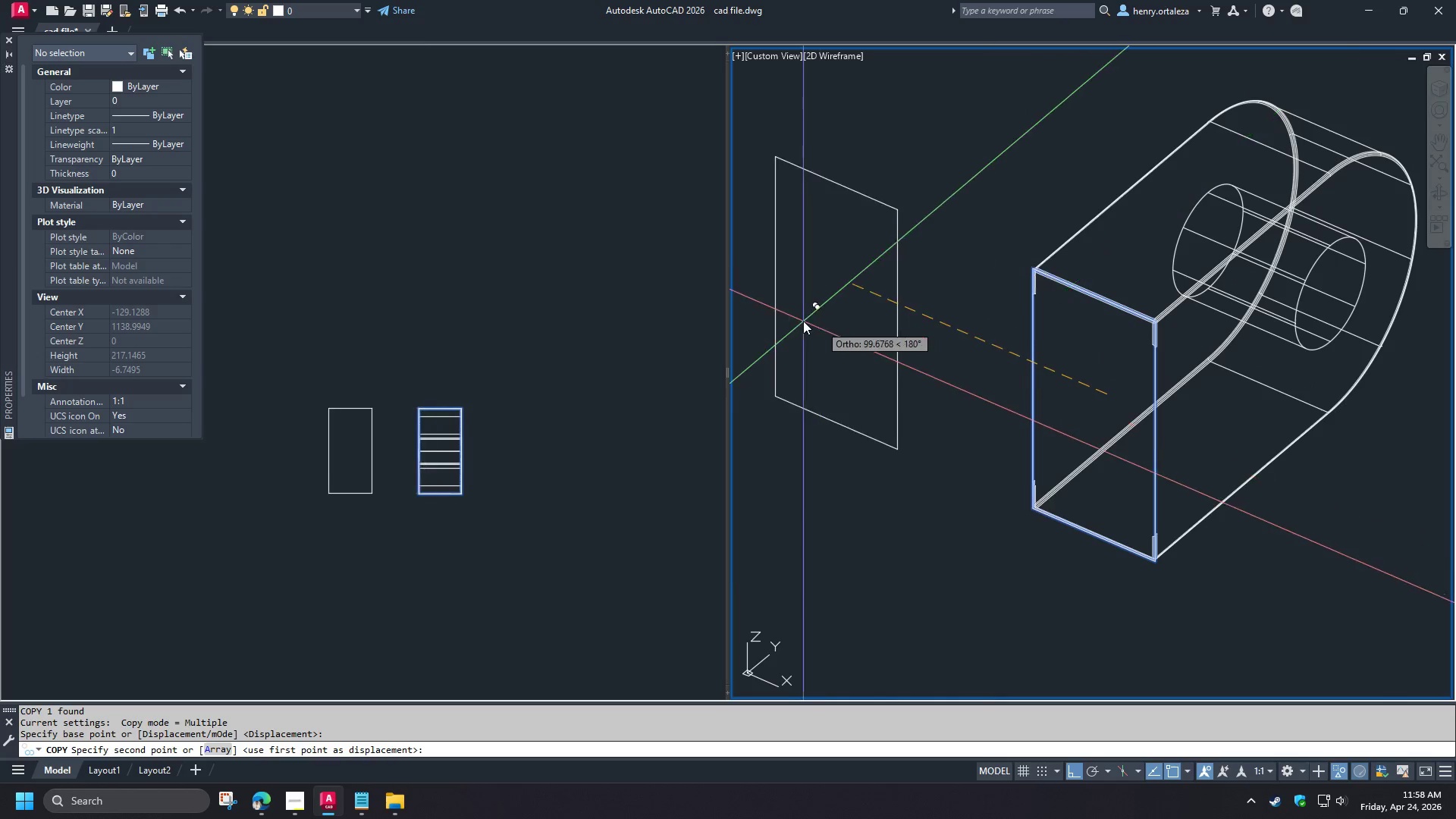 
double_click([803, 321])
 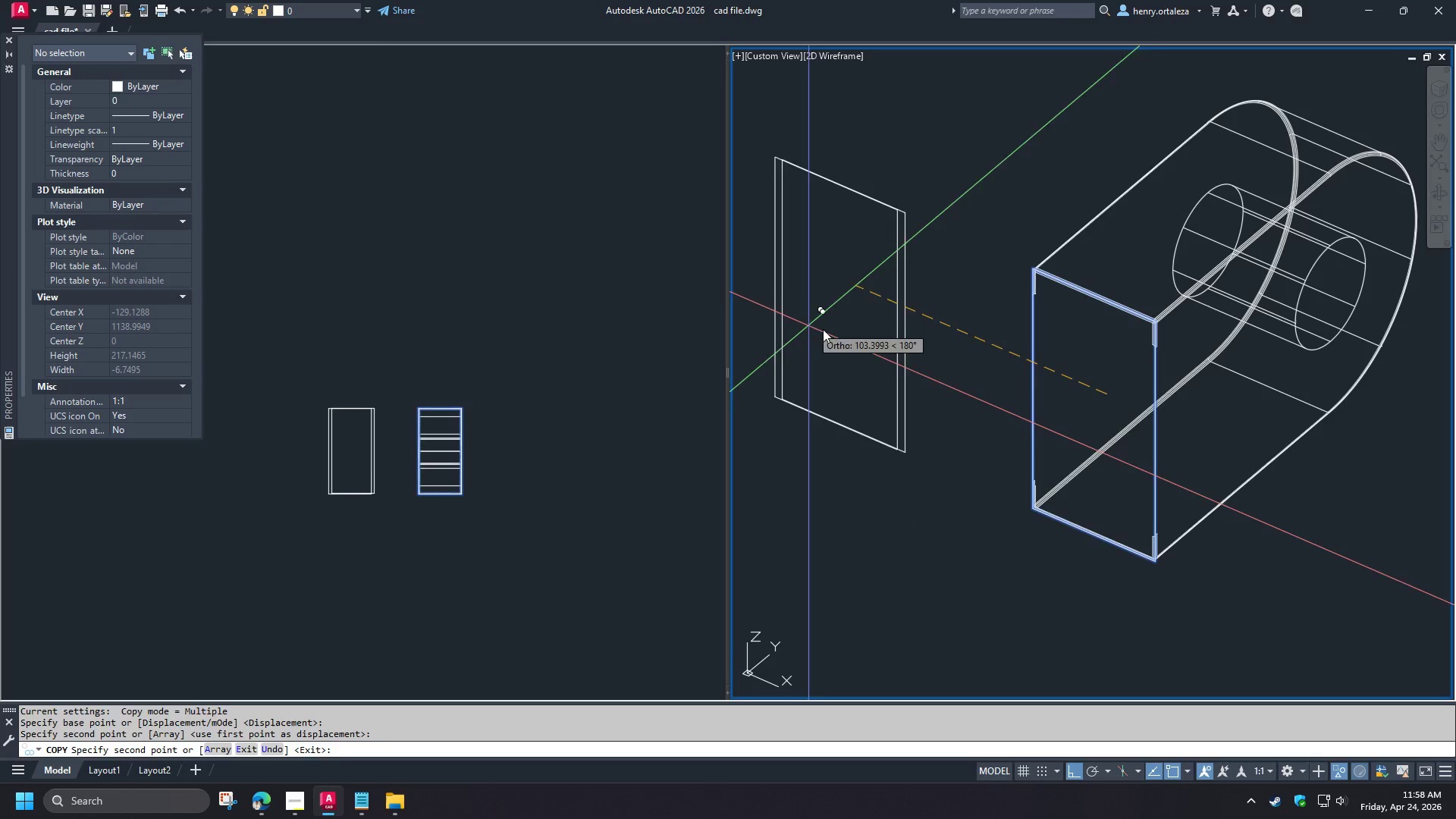 
type( di )
 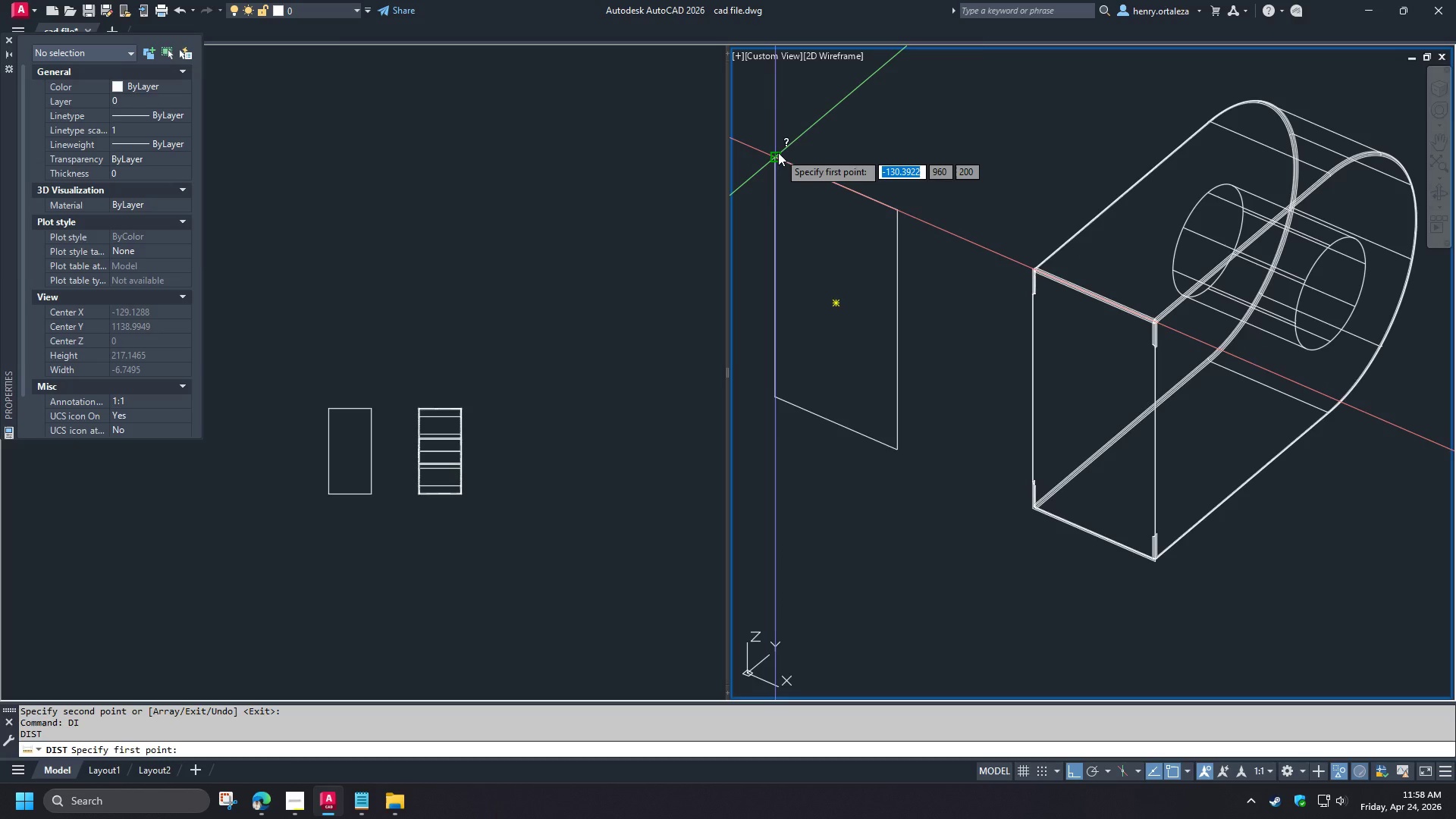 
left_click([778, 152])
 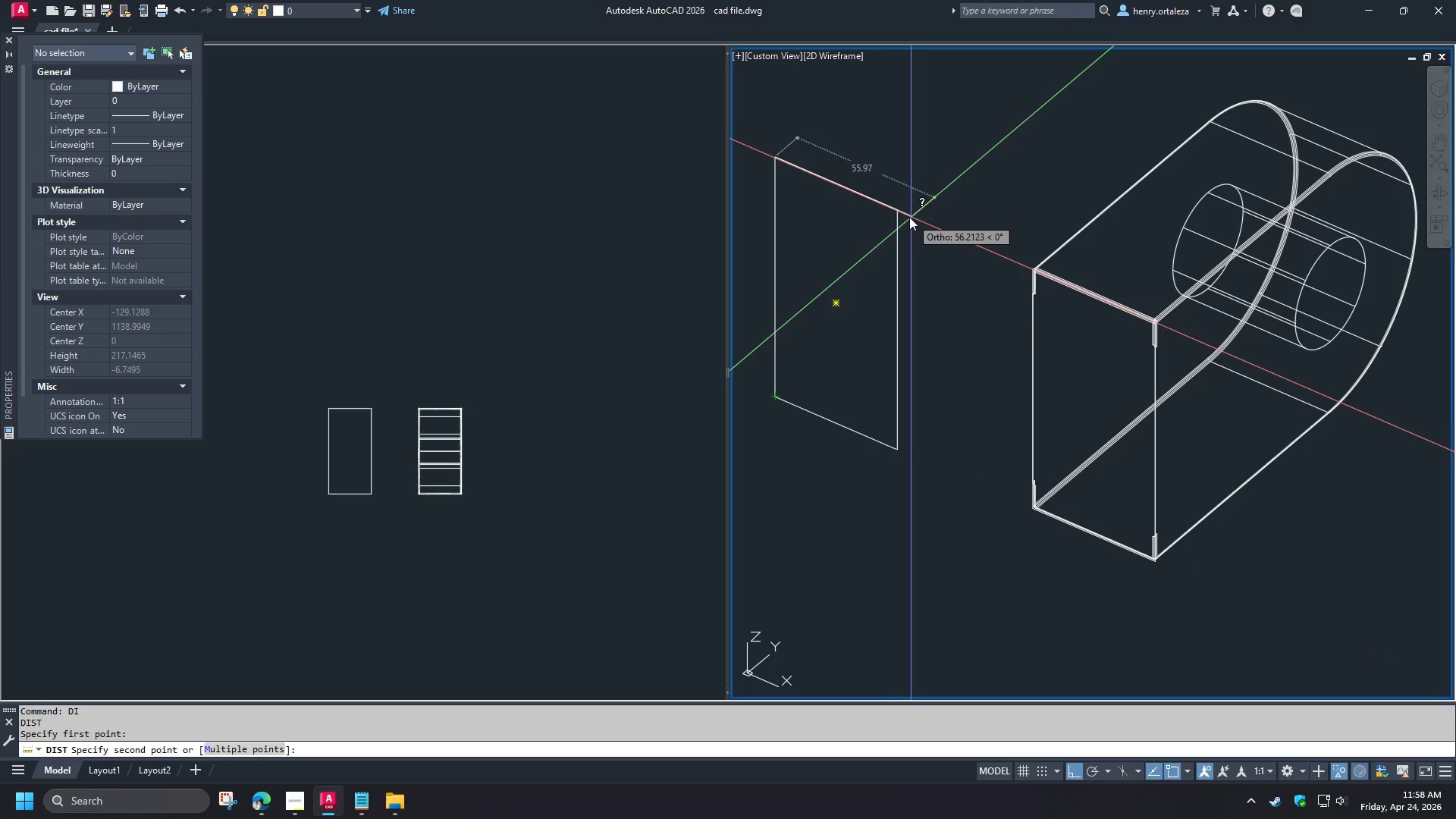 
key(Escape)
 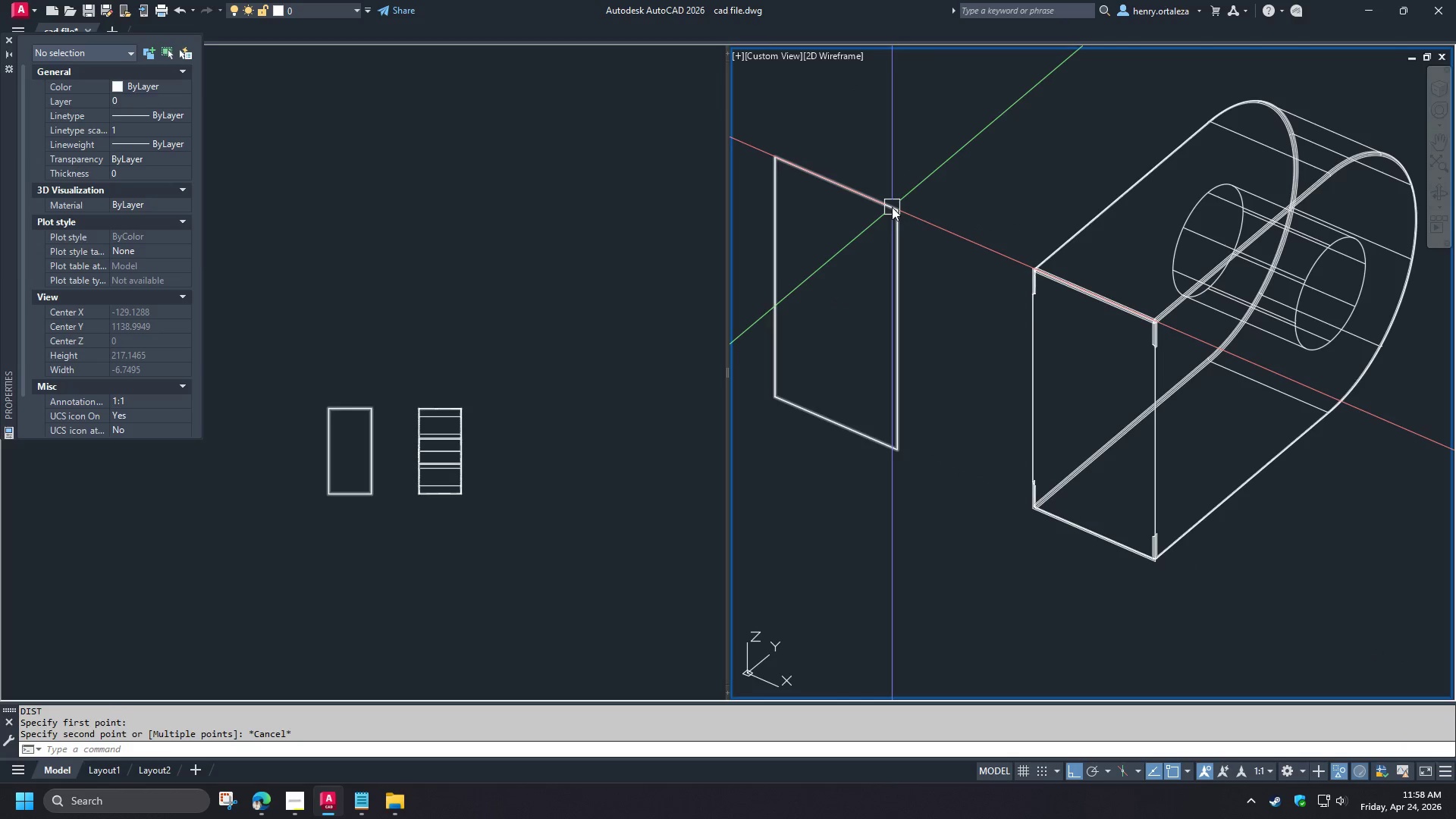 
key(Space)
 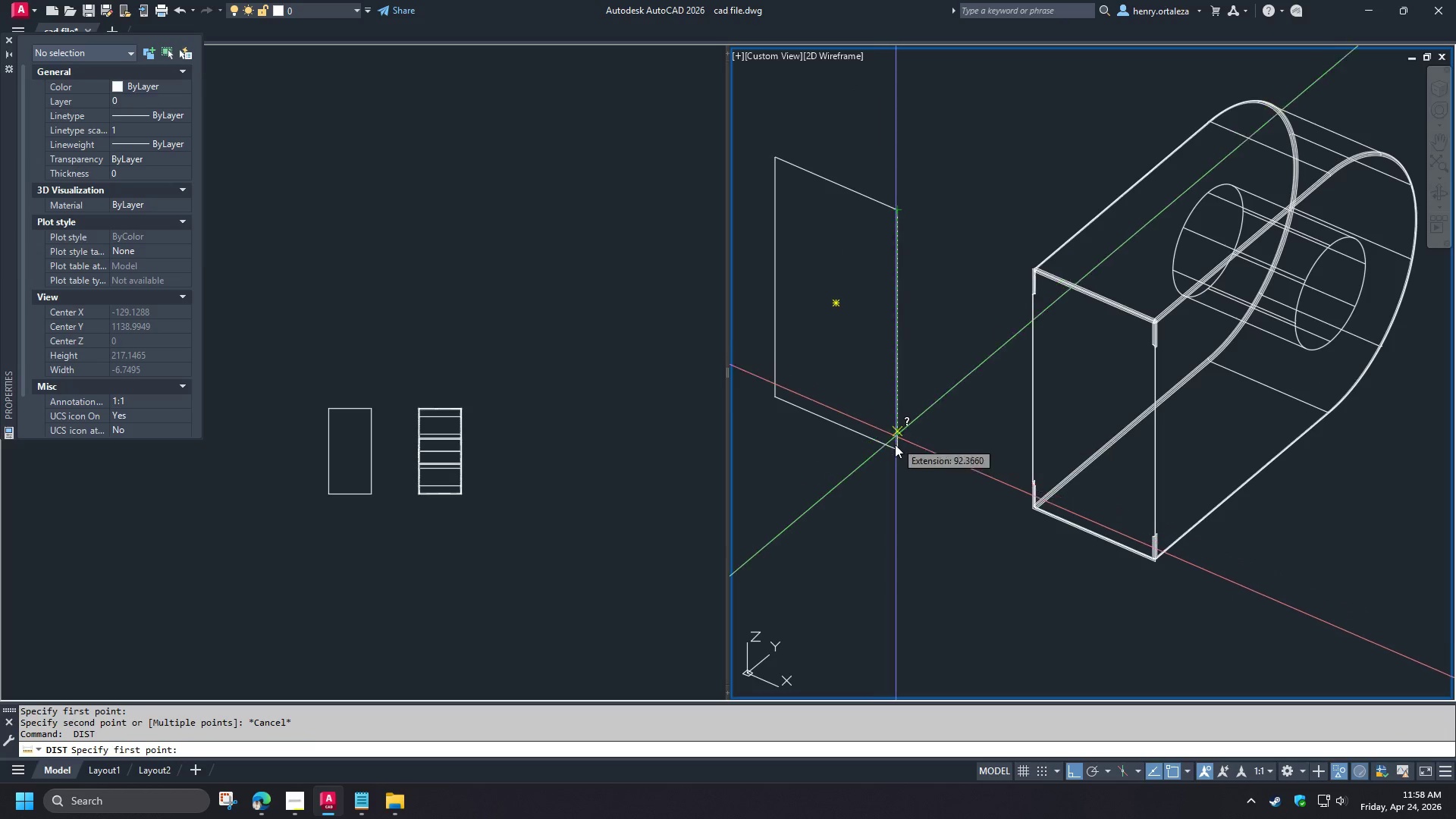 
left_click([895, 452])
 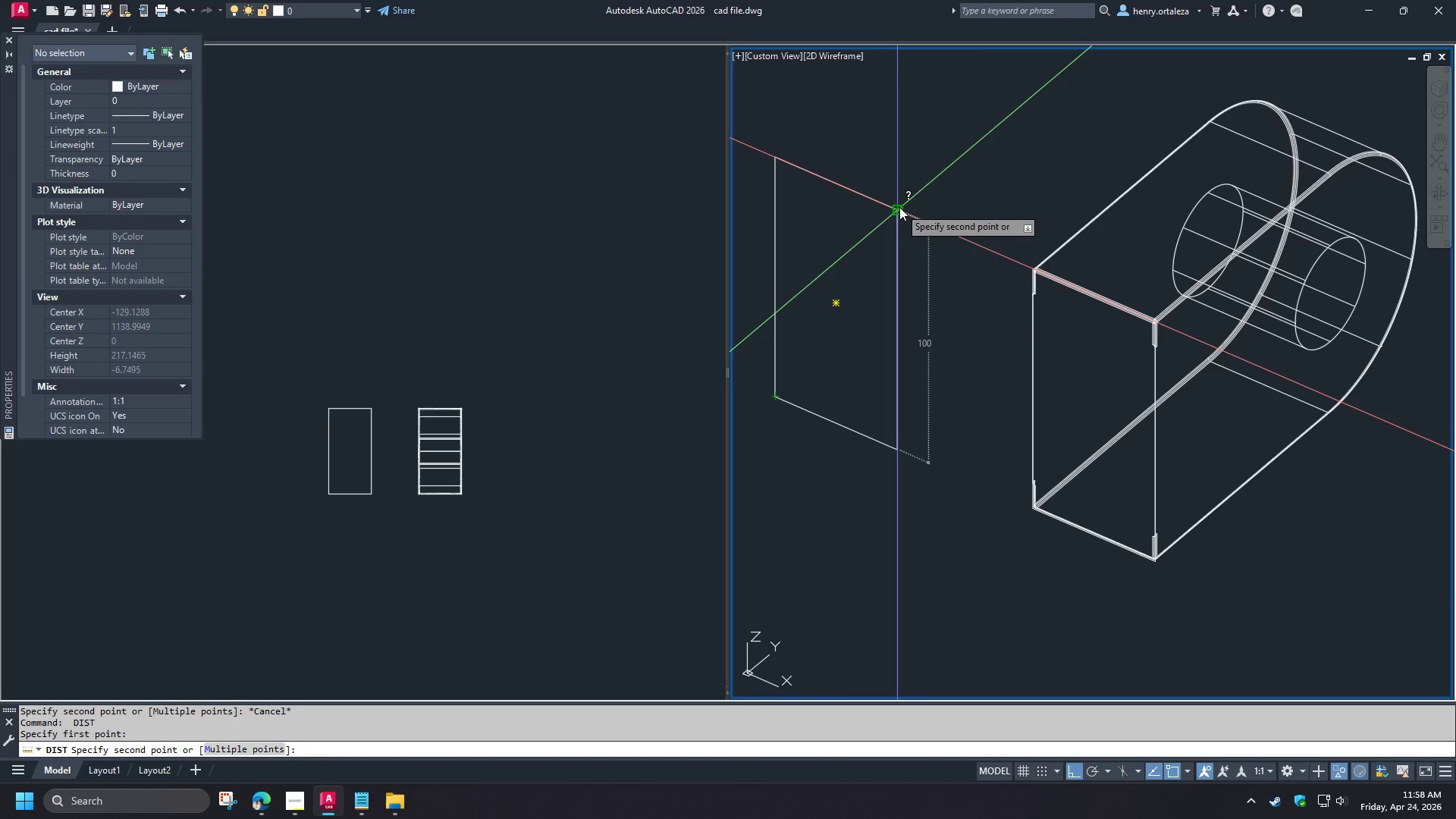 
key(Escape)
 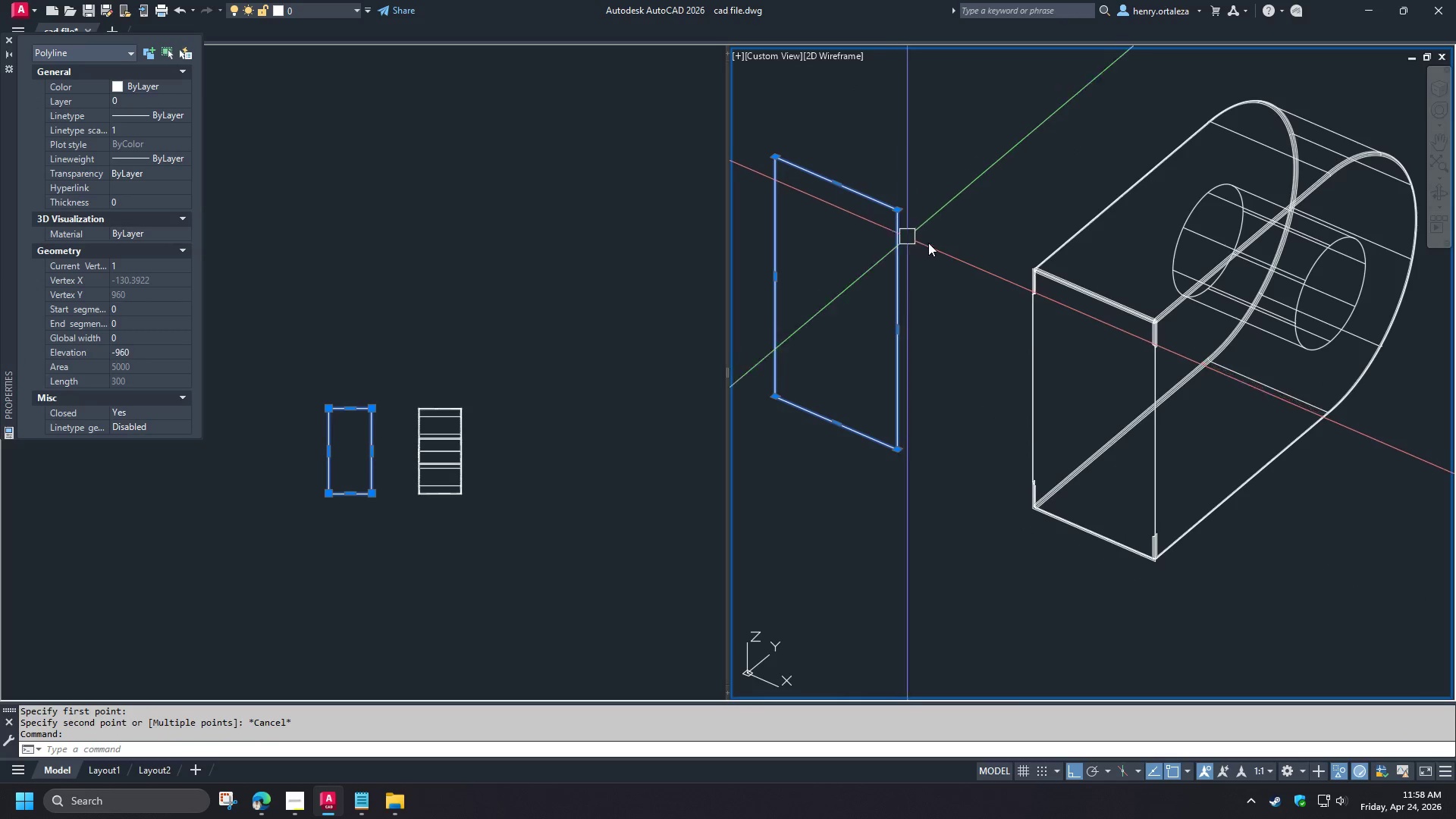 
type(e ex)
 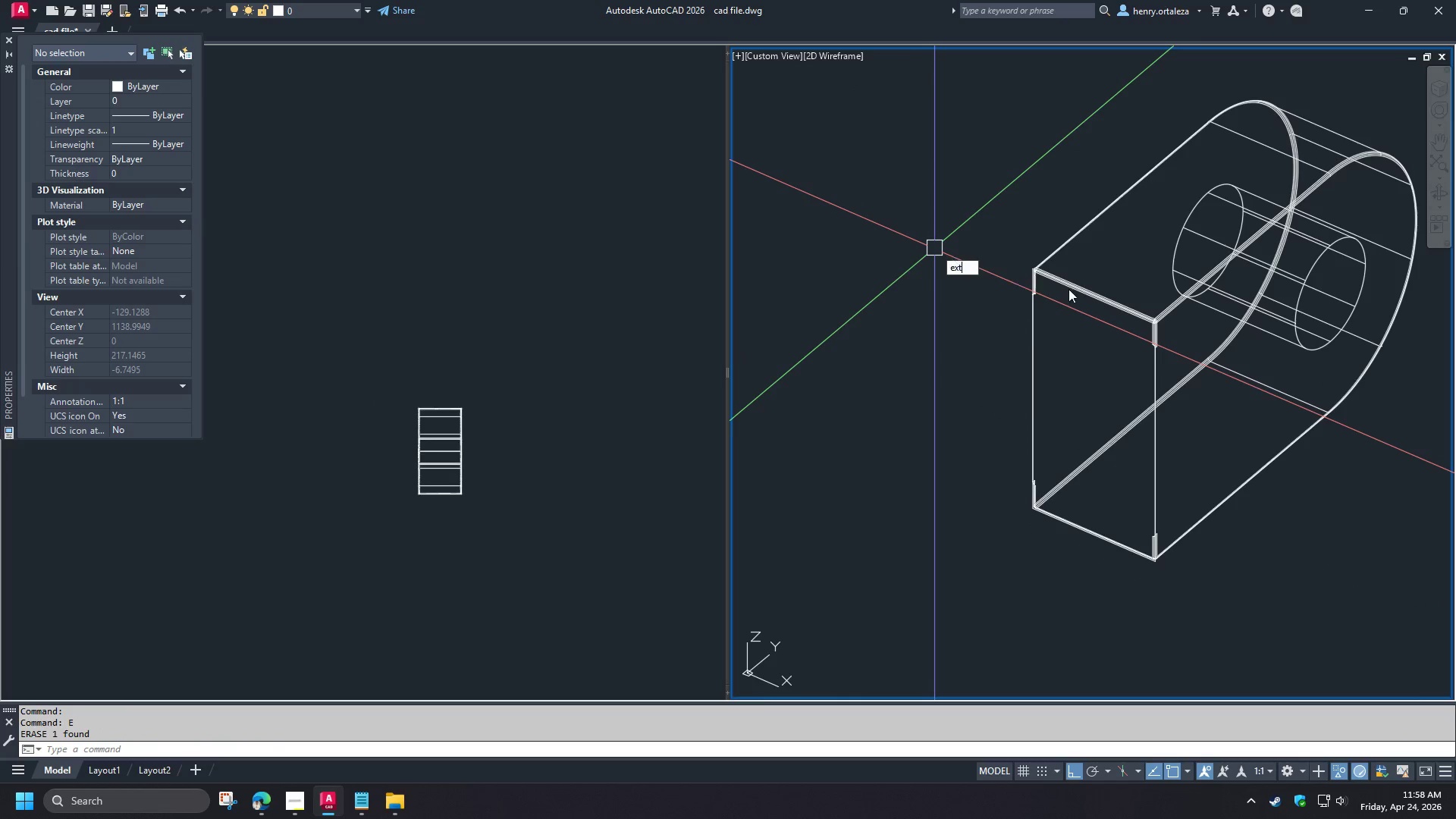 
key(T)
 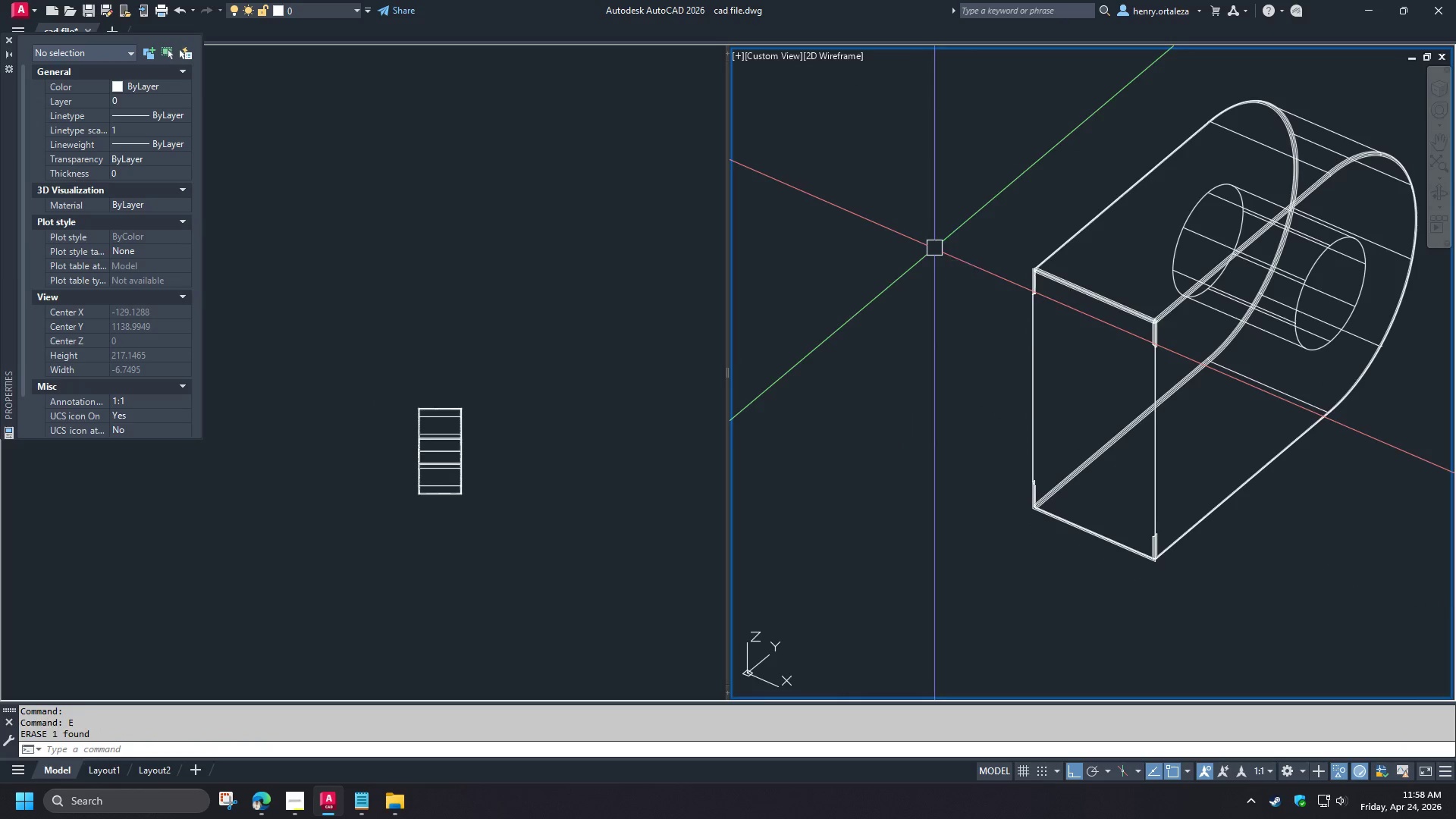 
key(Space)
 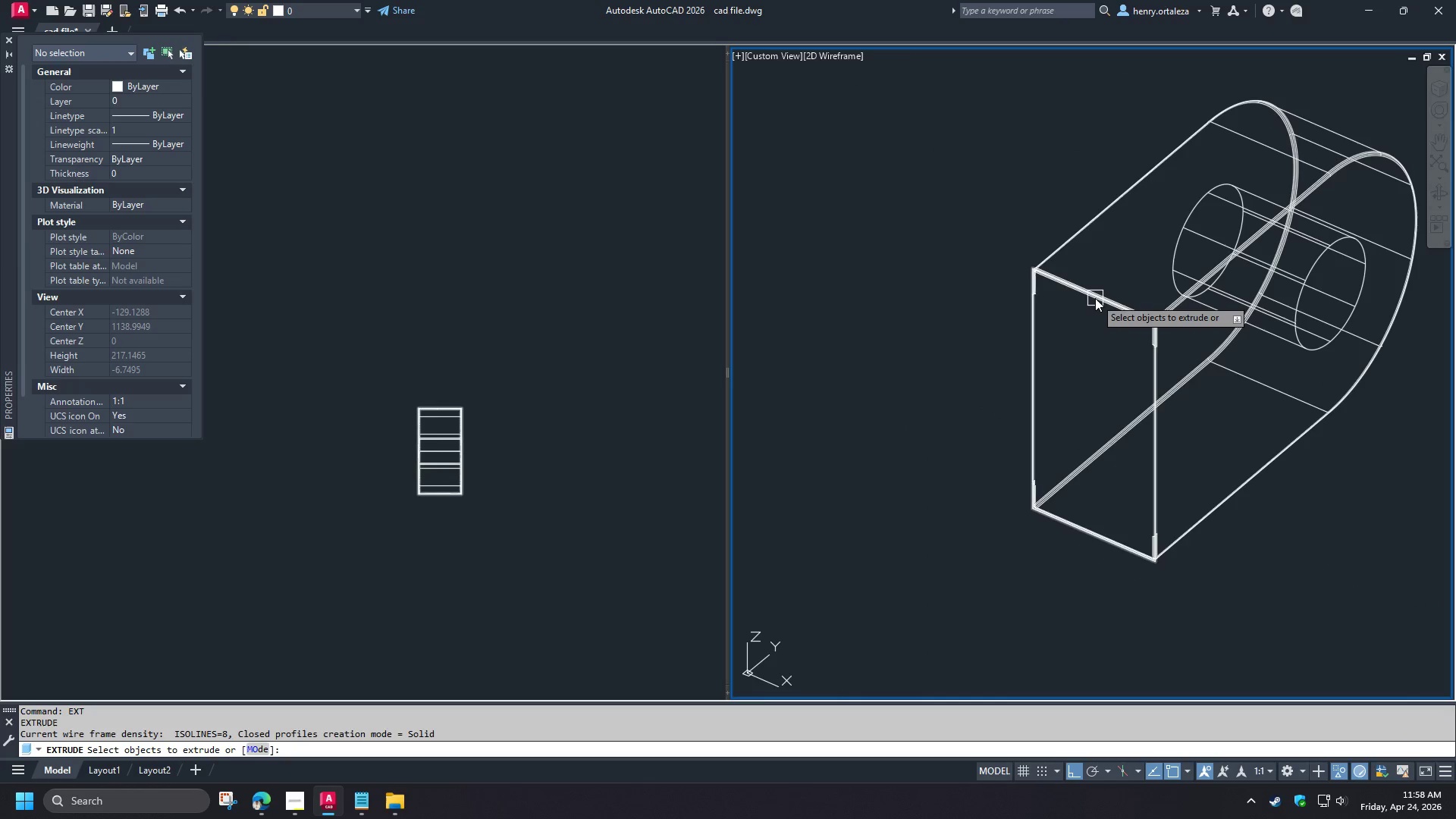 
left_click([1095, 298])
 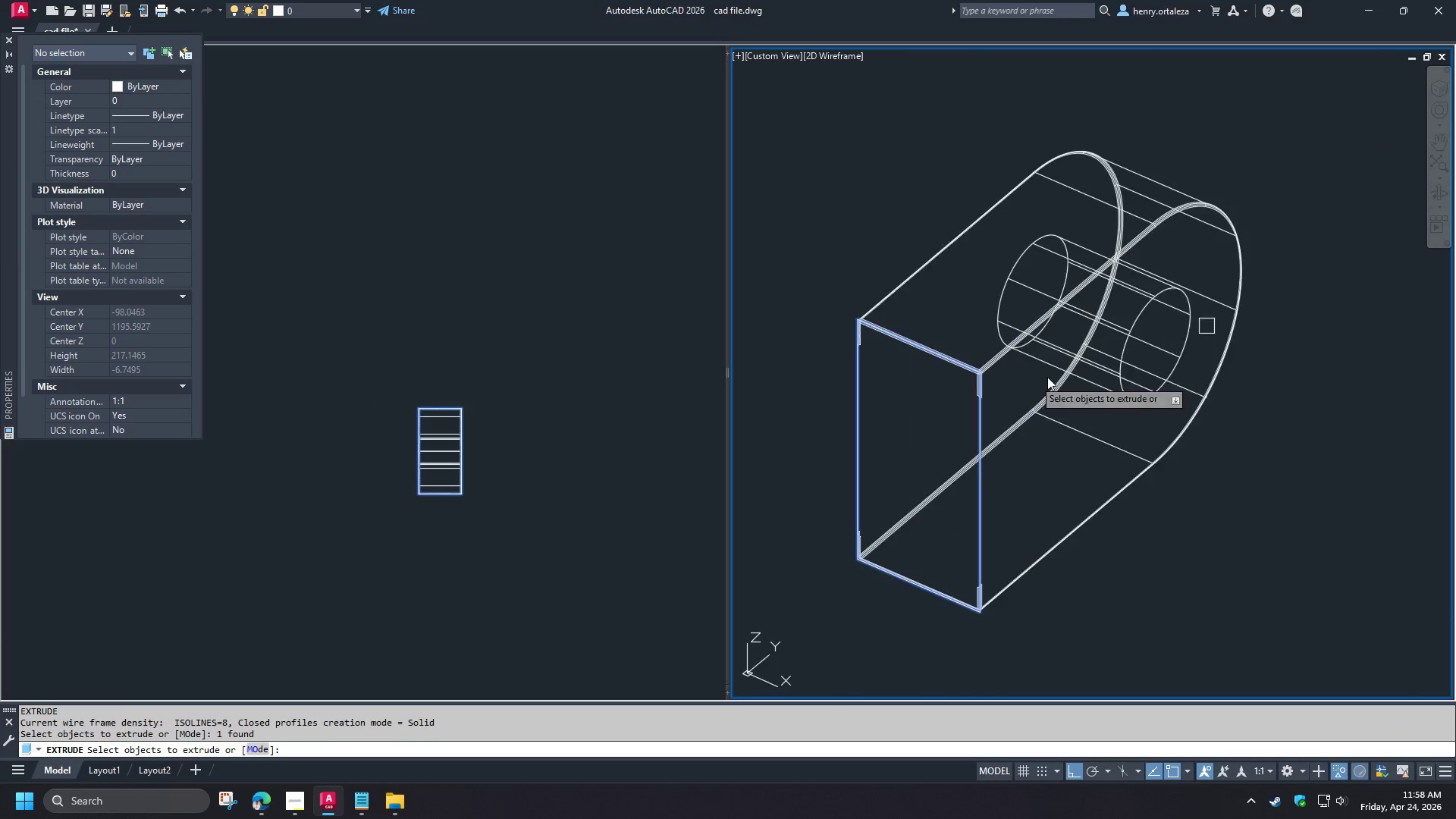 
key(Space)
 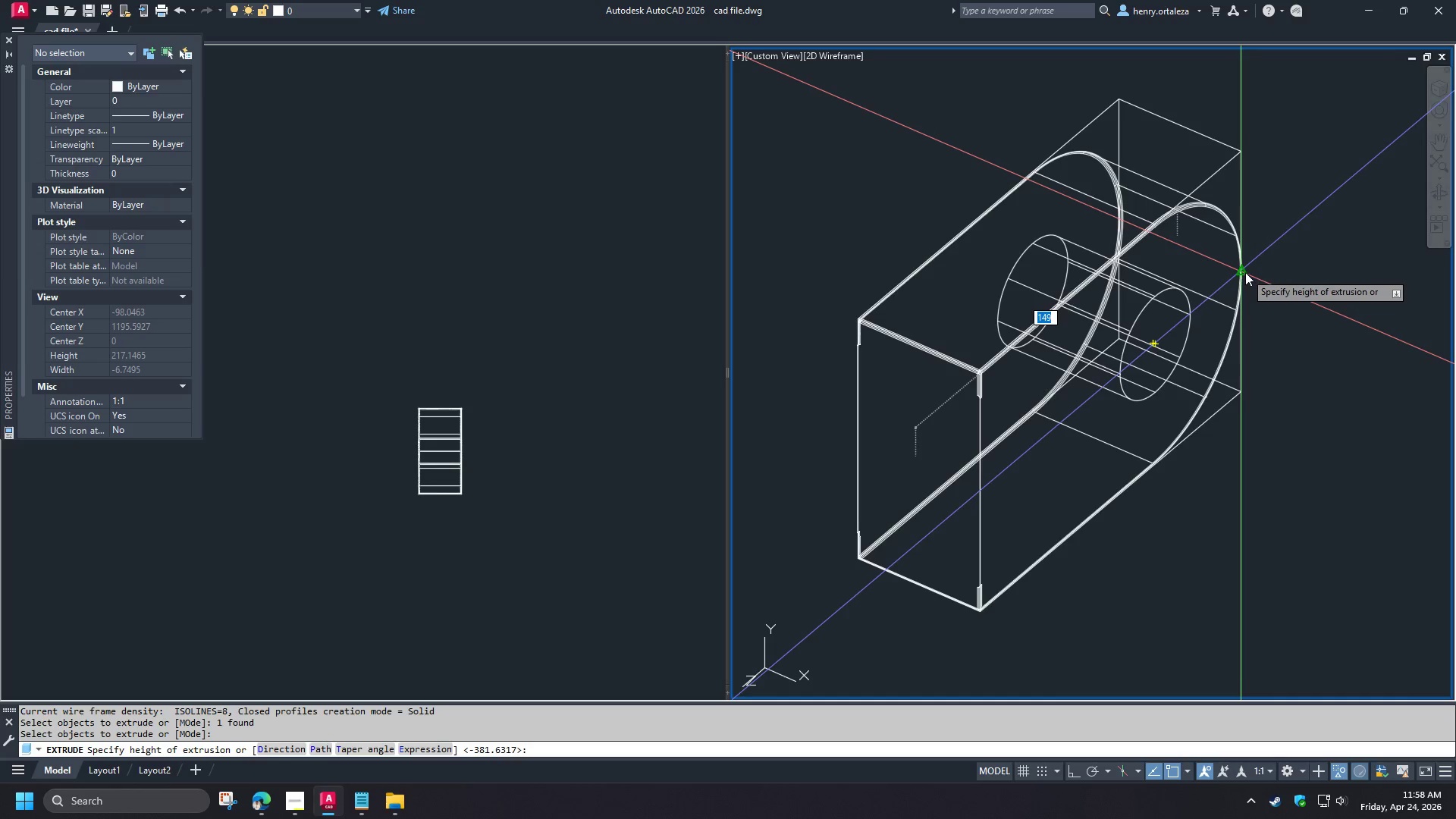 
scroll: coordinate [1200, 186], scroll_direction: up, amount: 1.0
 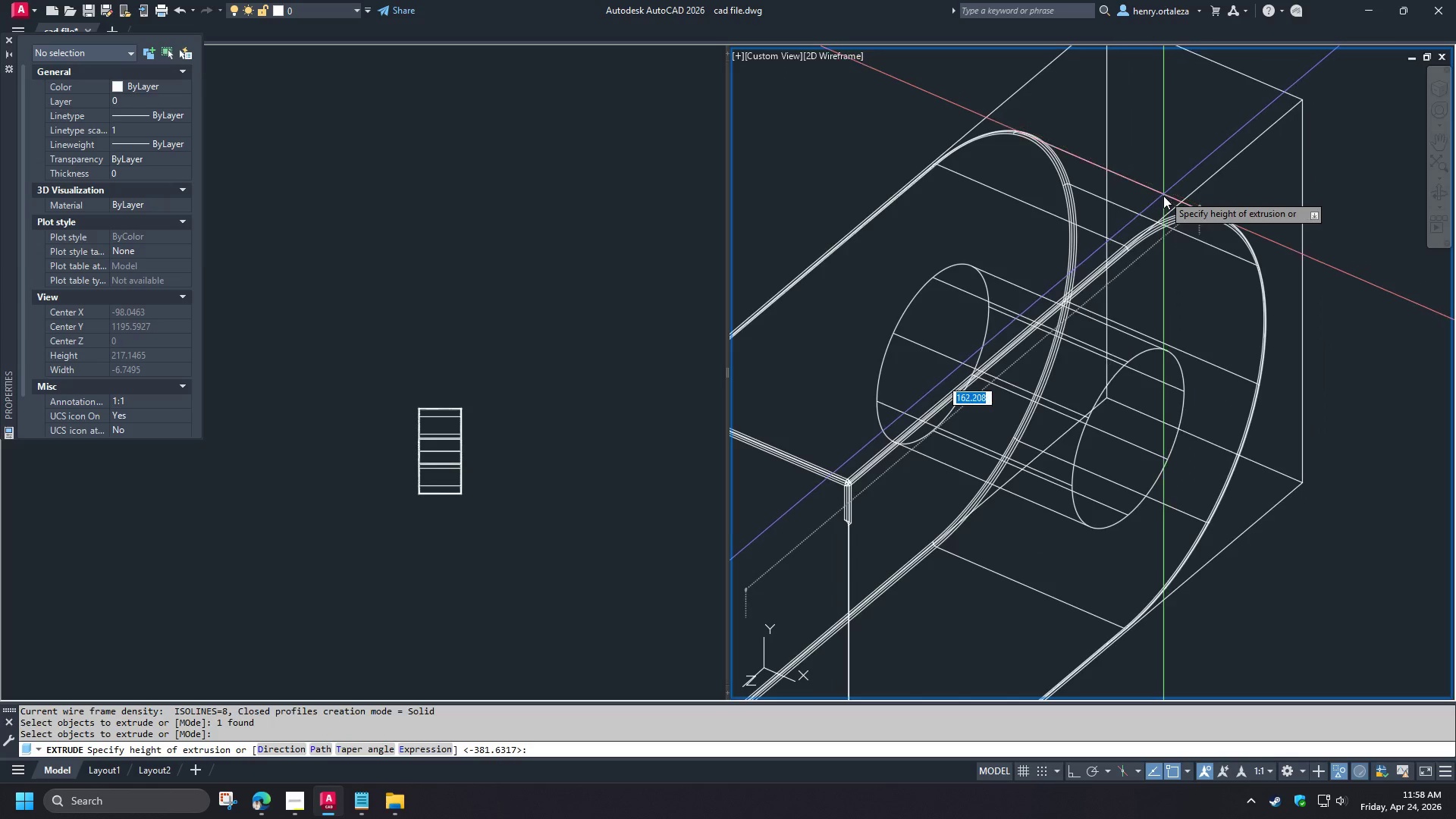 
hold_key(key=ShiftLeft, duration=1.5)
 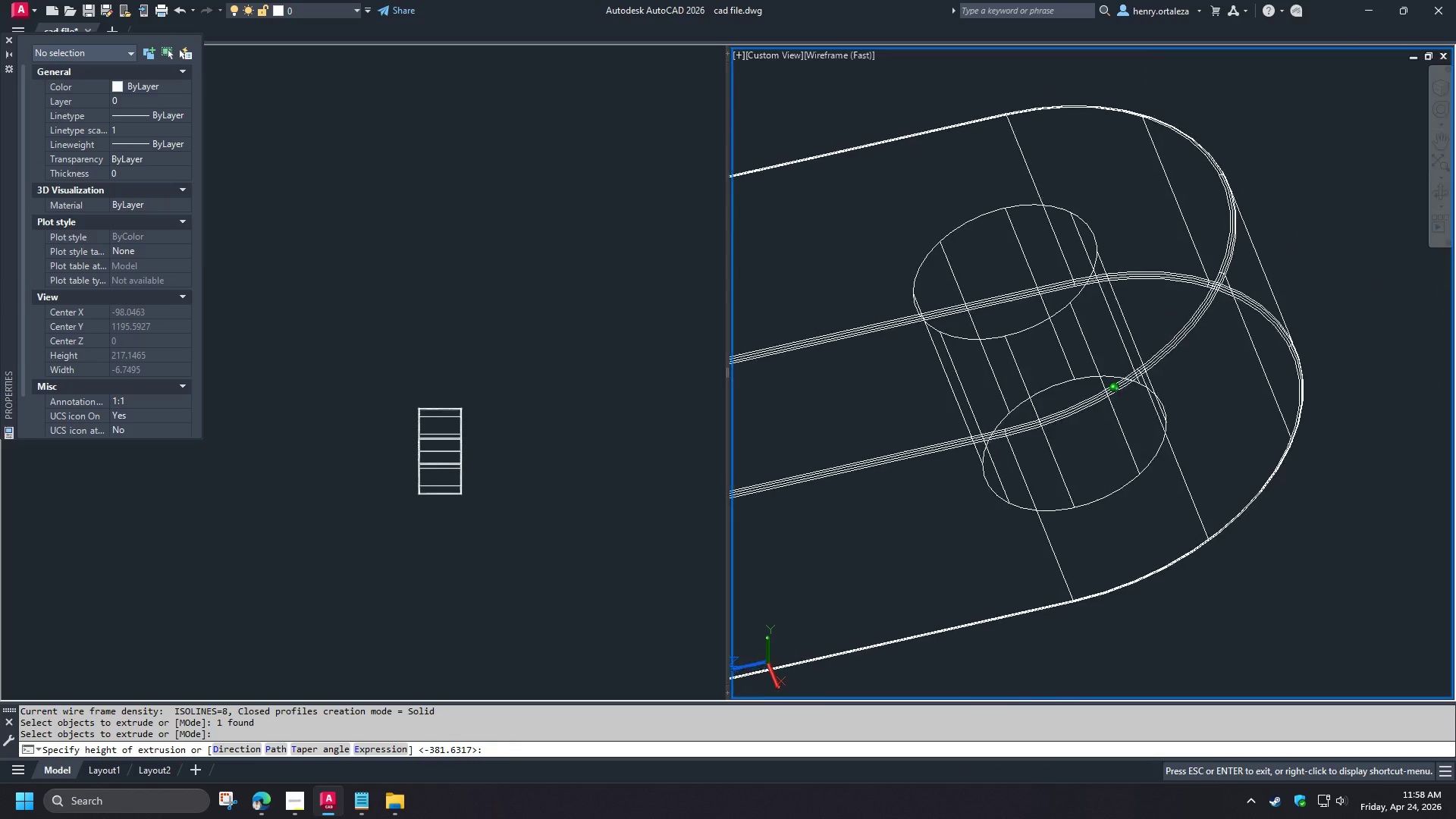 
key(Shift+ShiftLeft)
 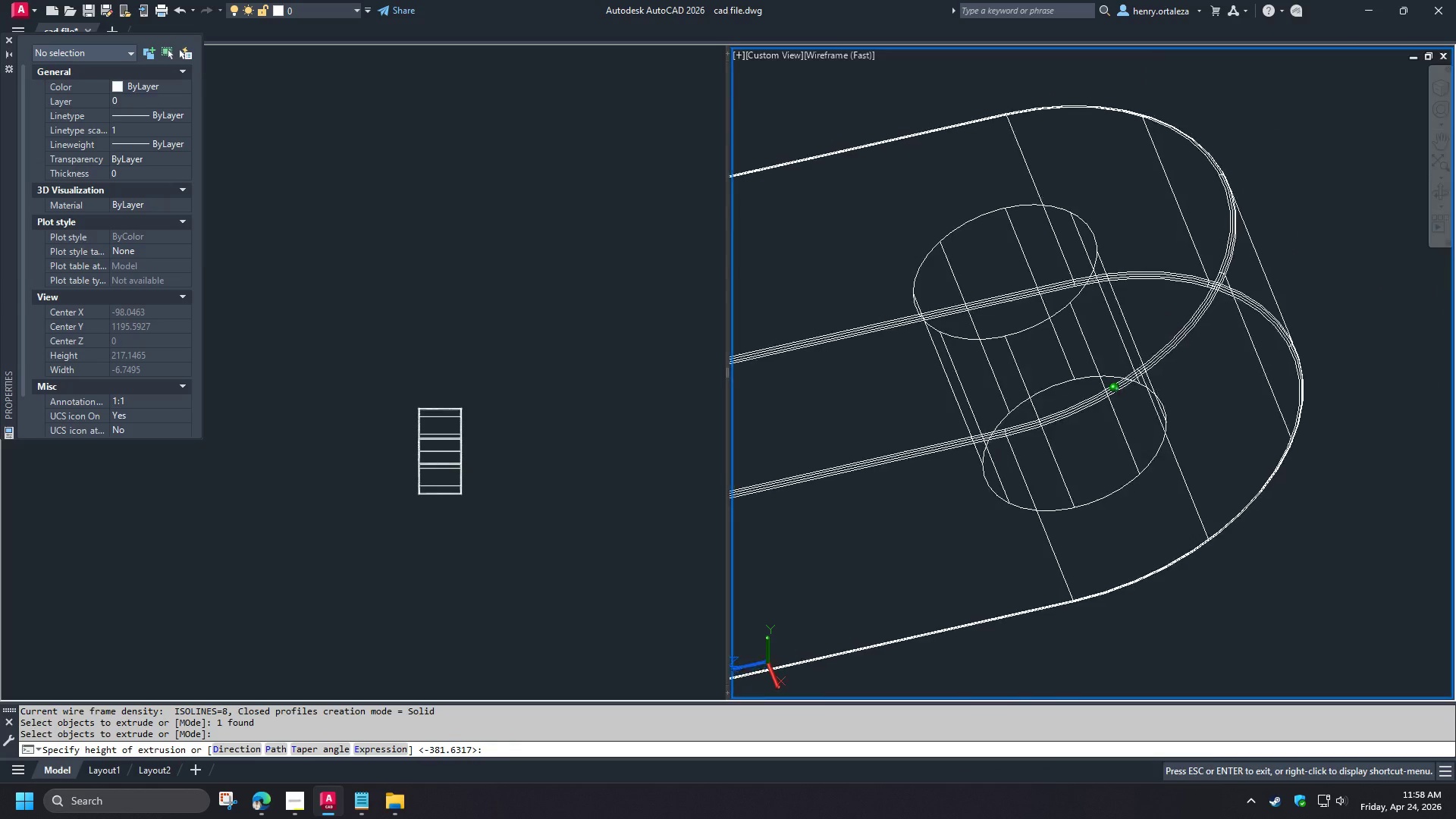 
key(Shift+ShiftLeft)
 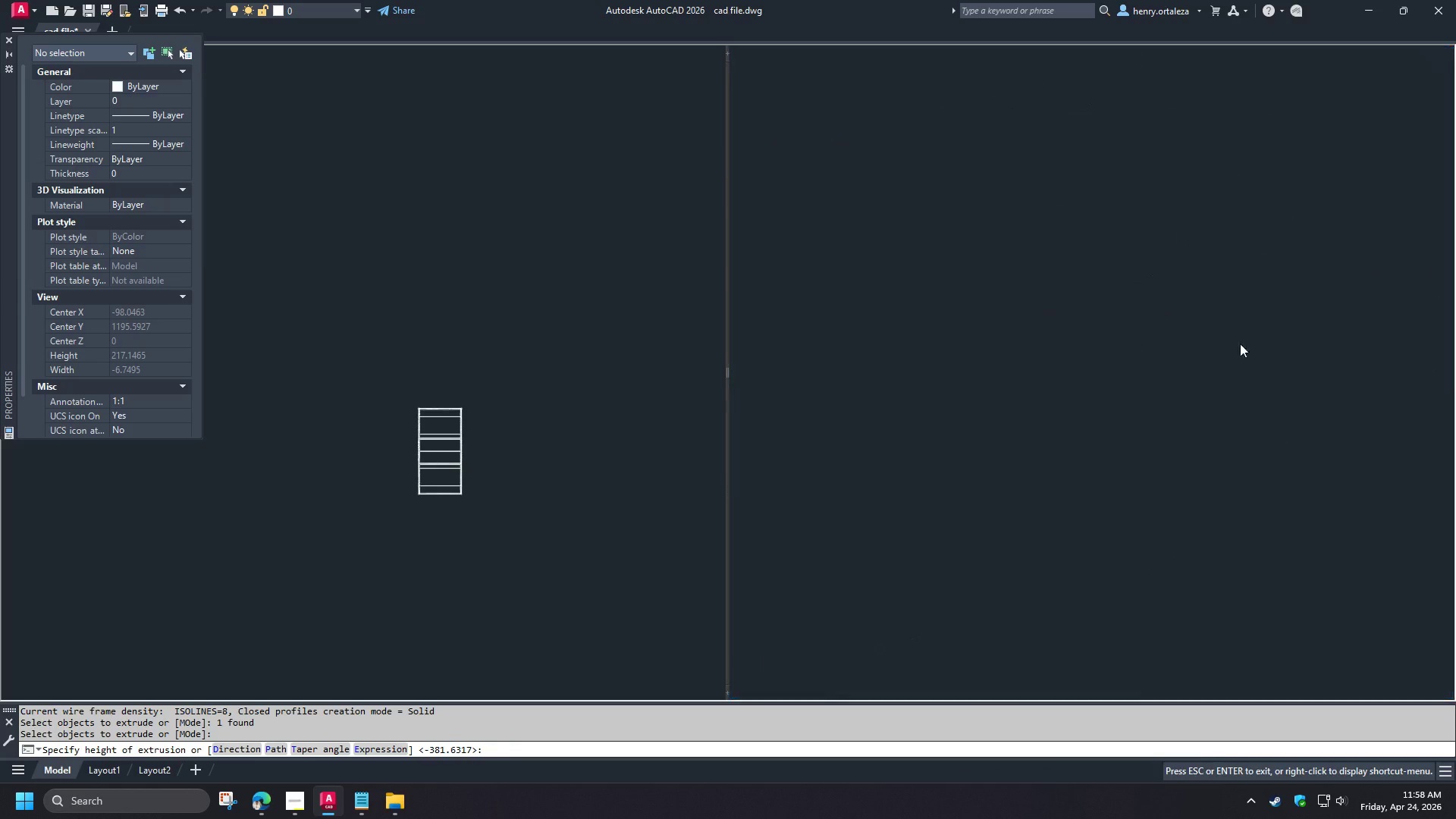 
key(Shift+ShiftLeft)
 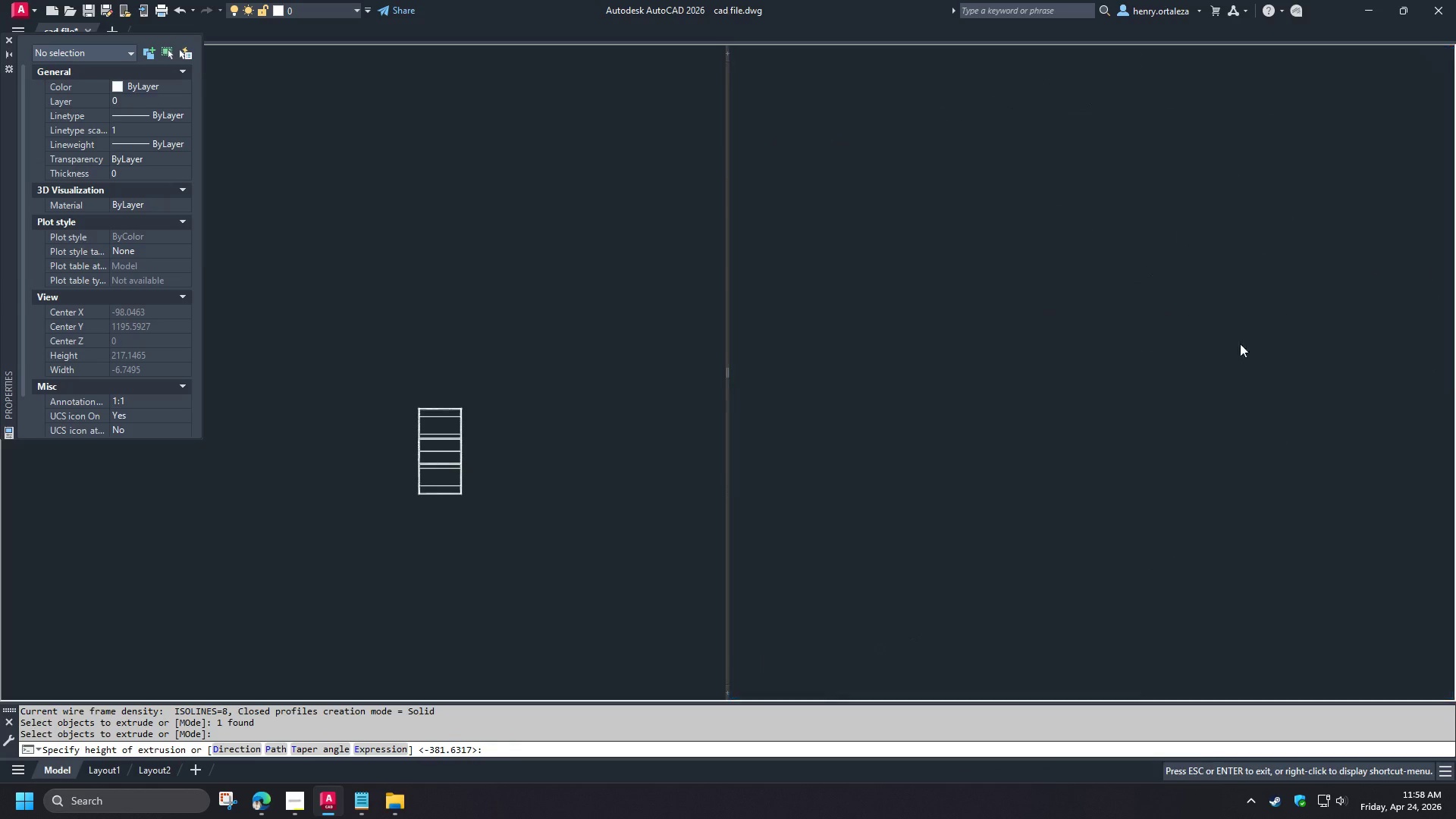 
key(Shift+ShiftLeft)
 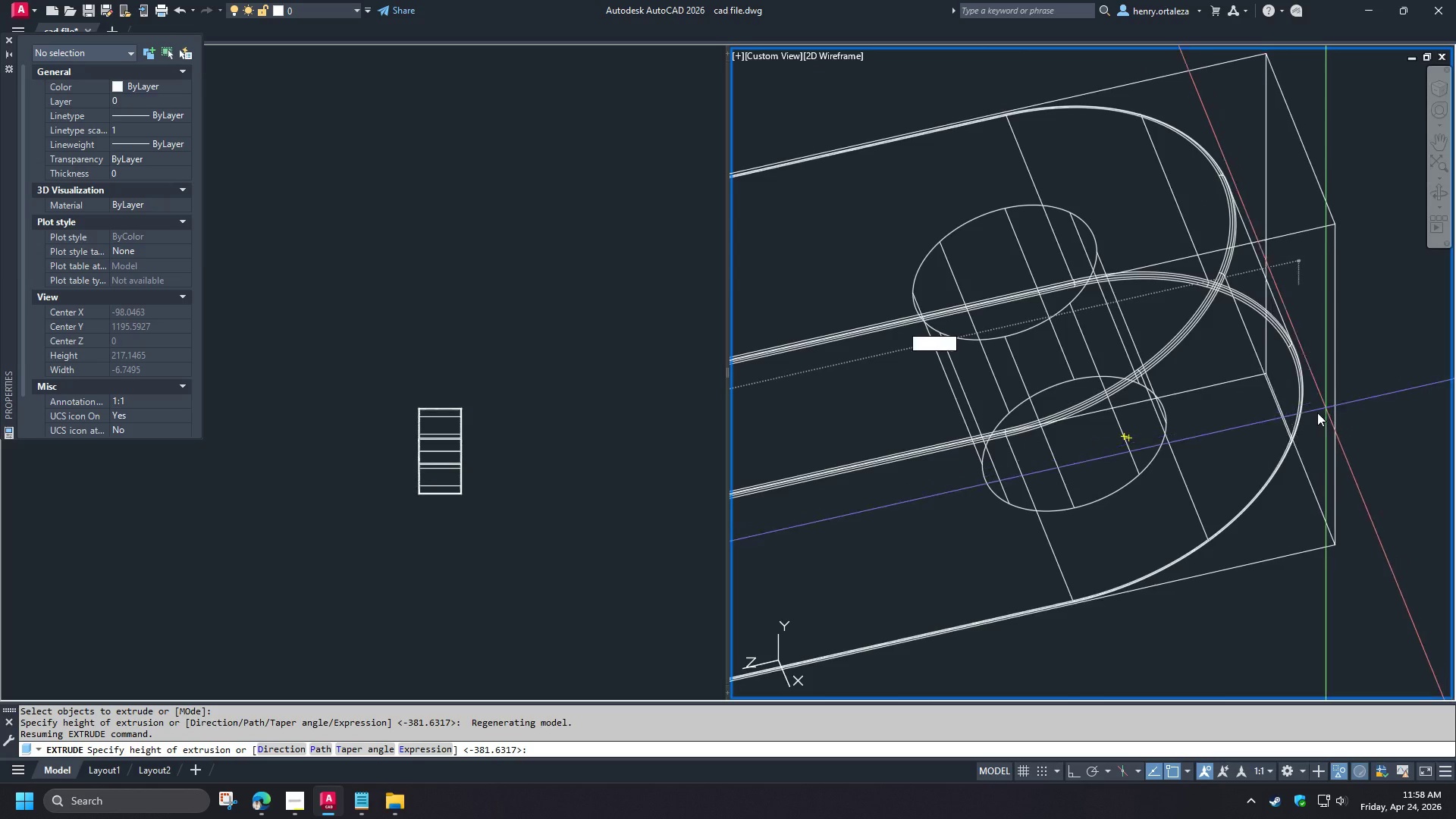 
scroll: coordinate [1316, 413], scroll_direction: up, amount: 2.0
 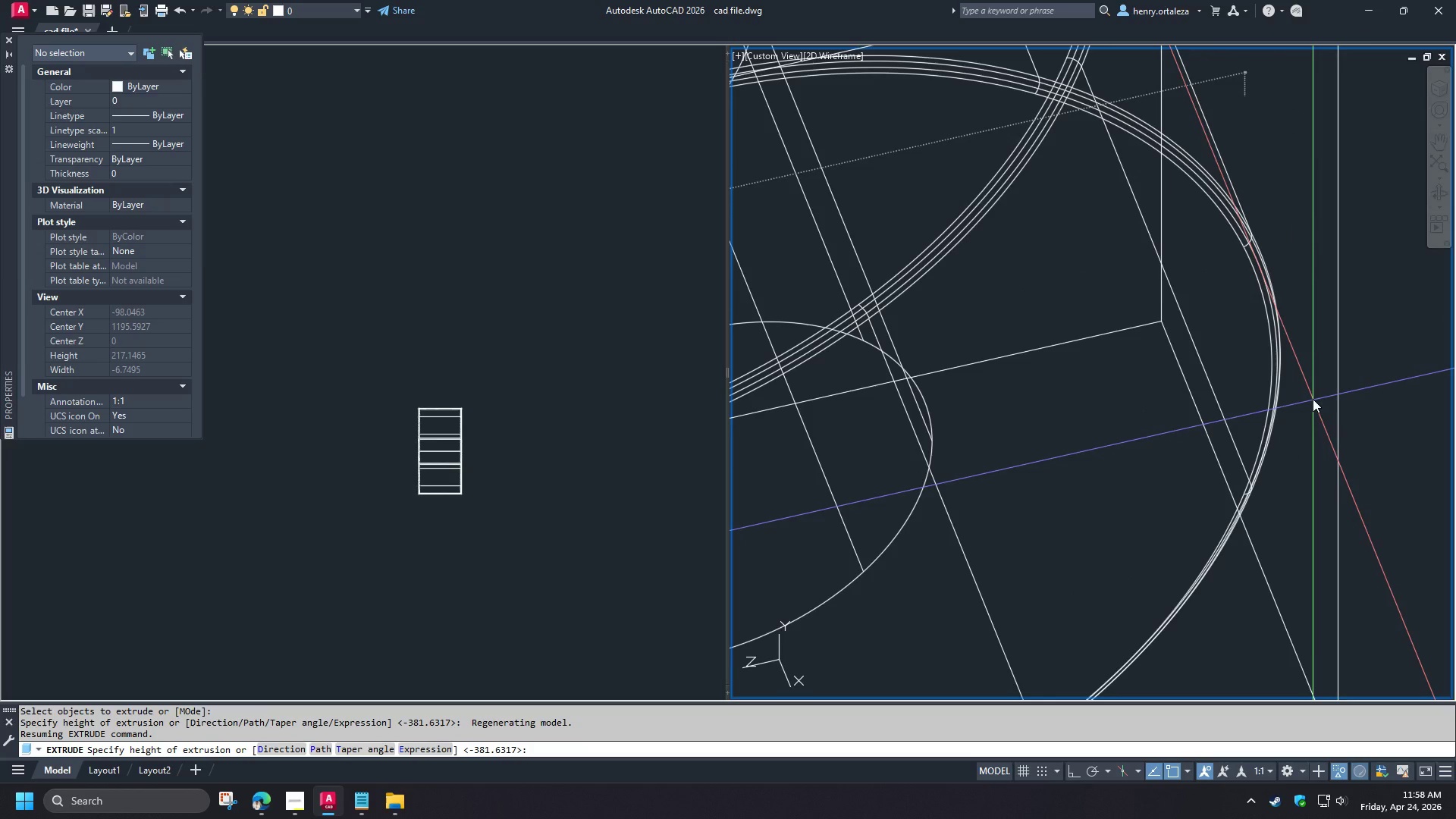 
type(qua)
 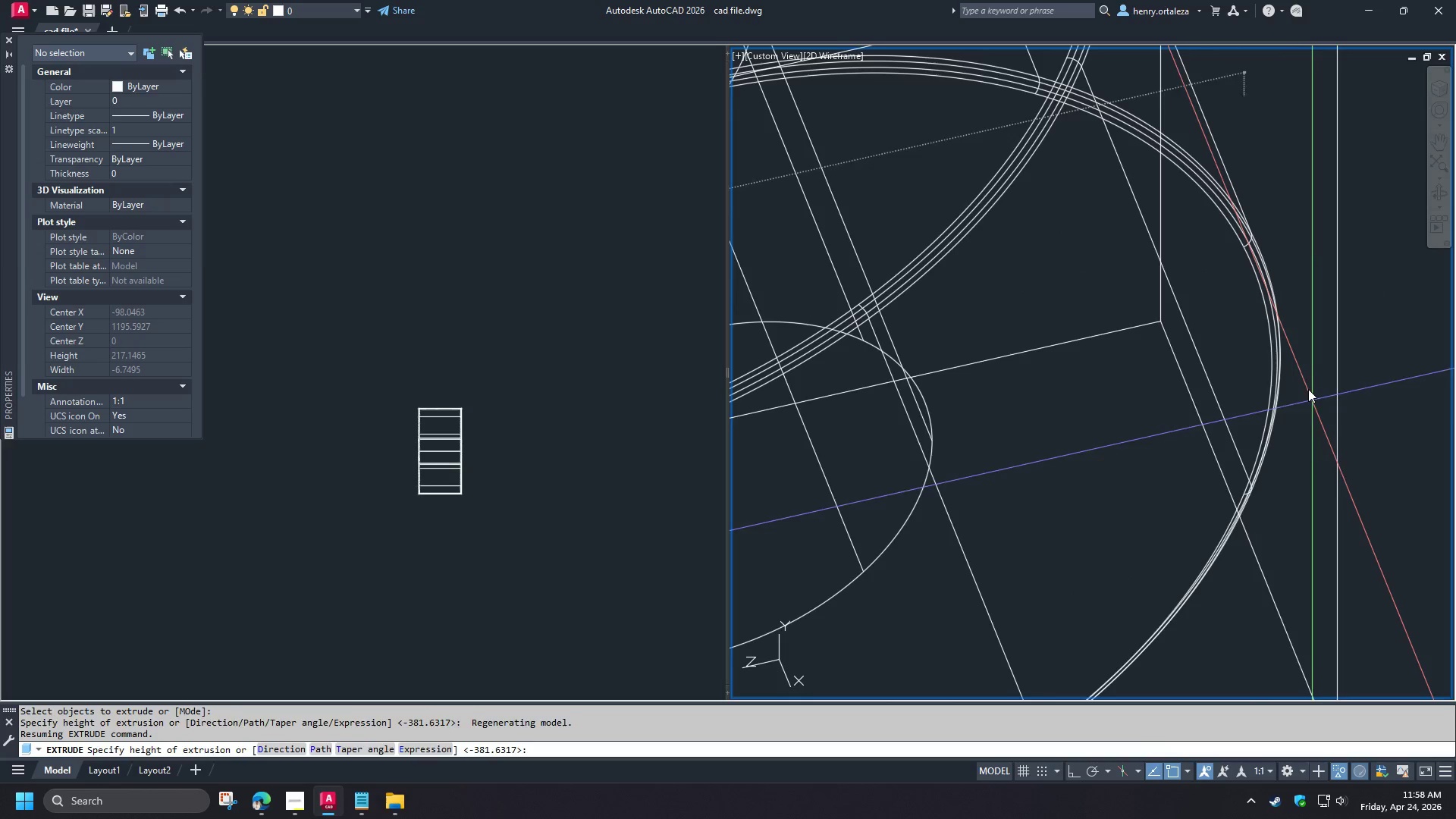 
key(Space)
 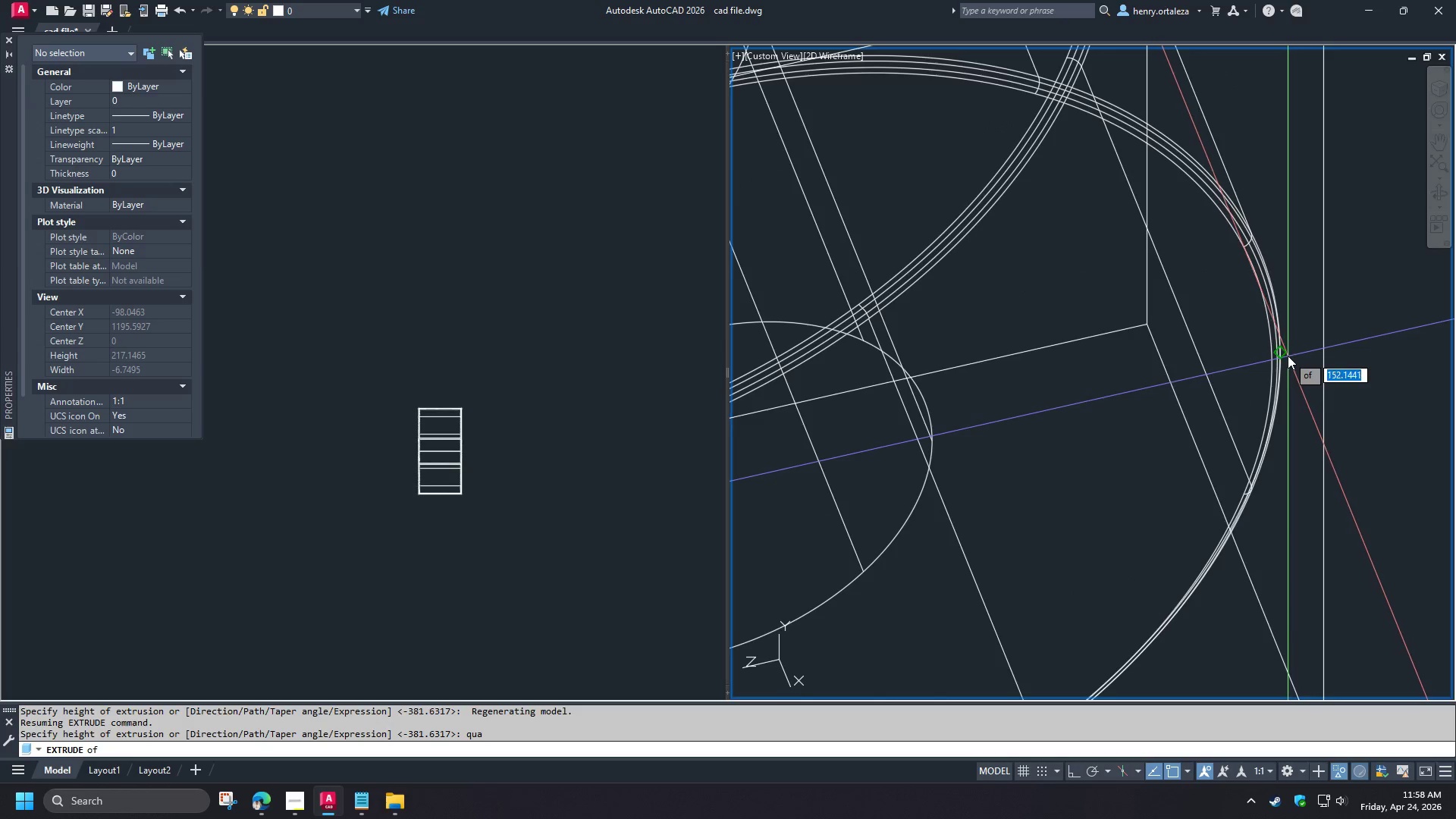 
left_click([1287, 355])
 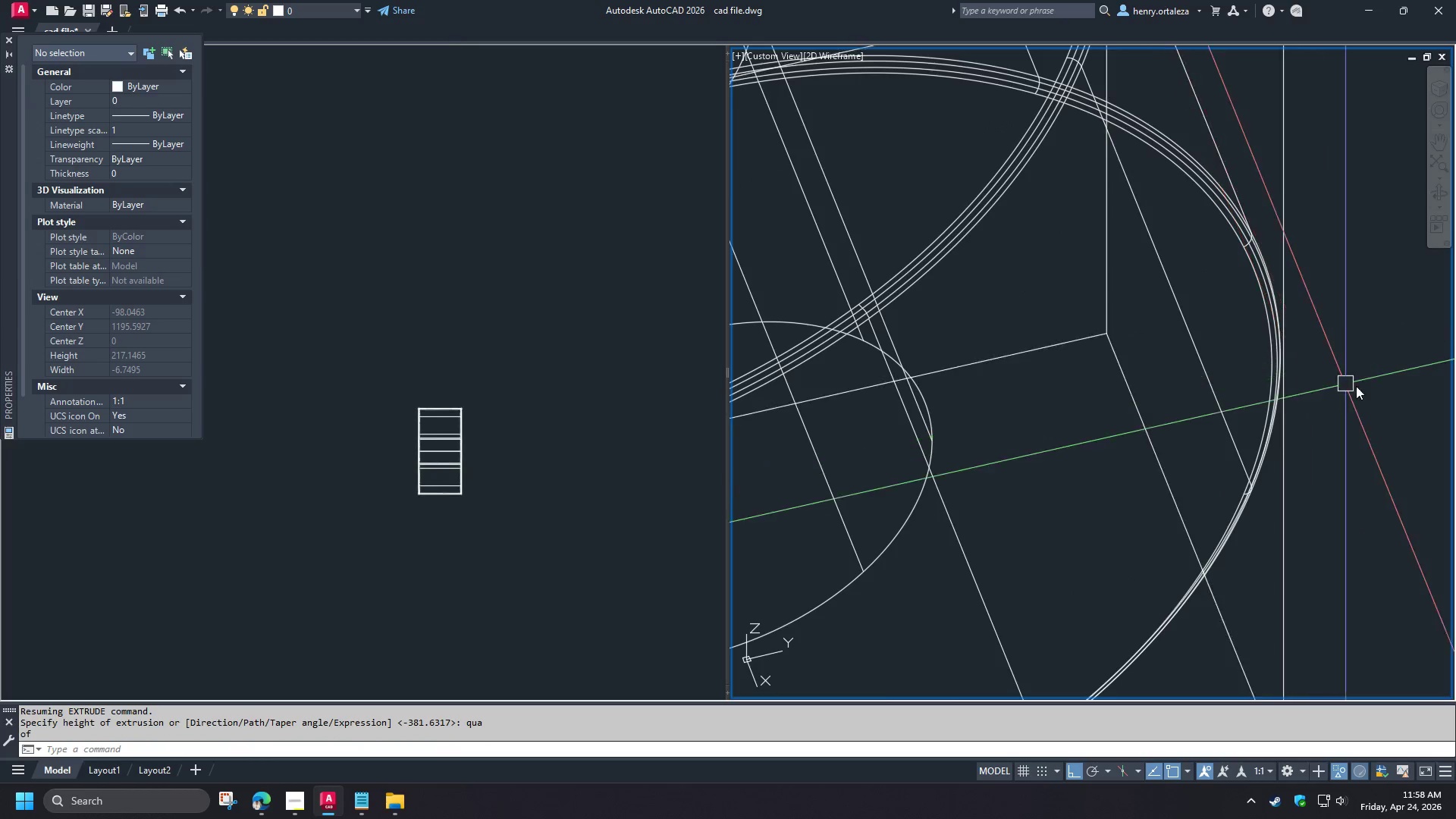 
scroll: coordinate [1370, 389], scroll_direction: down, amount: 3.0
 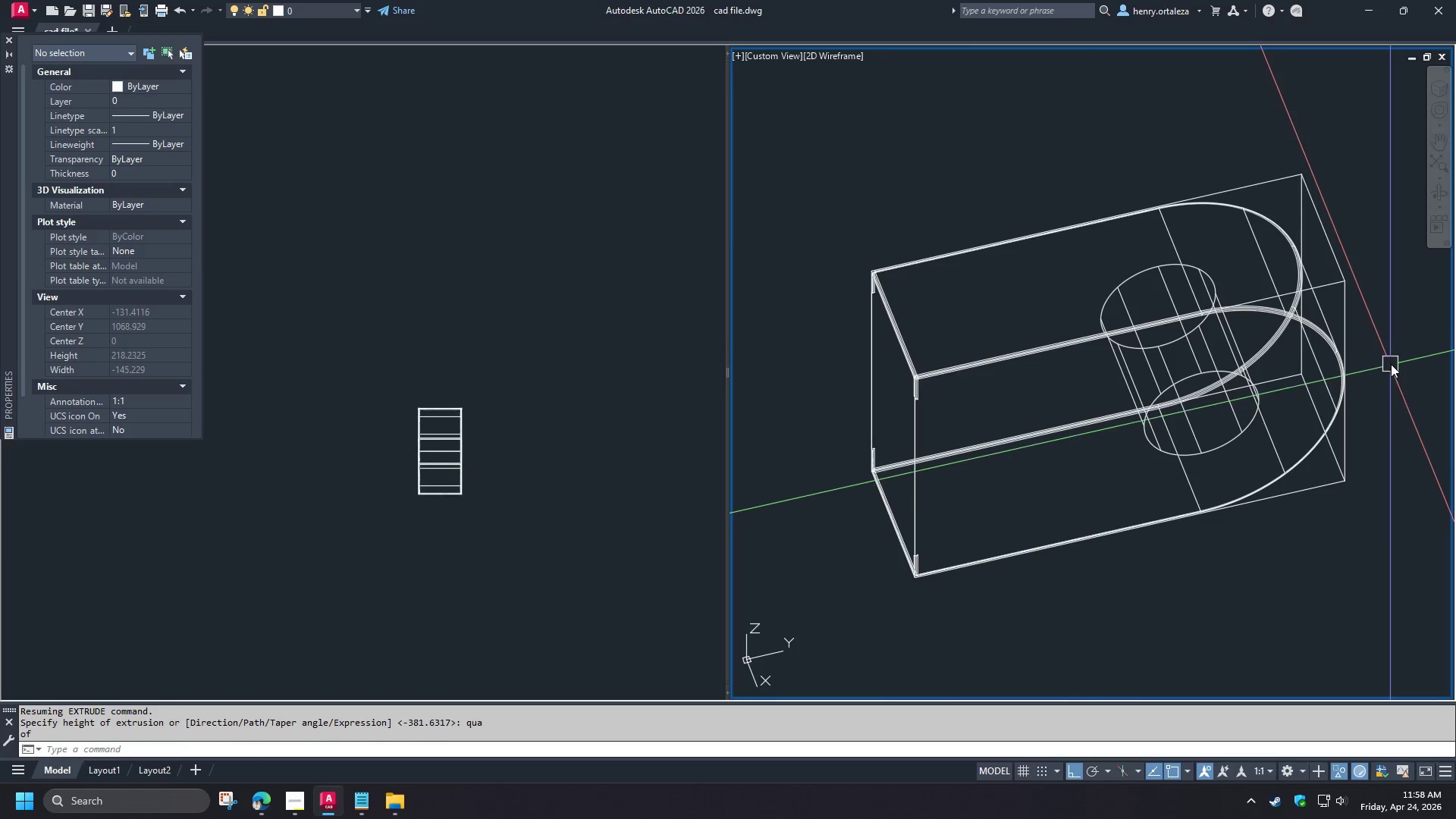 
hold_key(key=ShiftLeft, duration=1.2)
 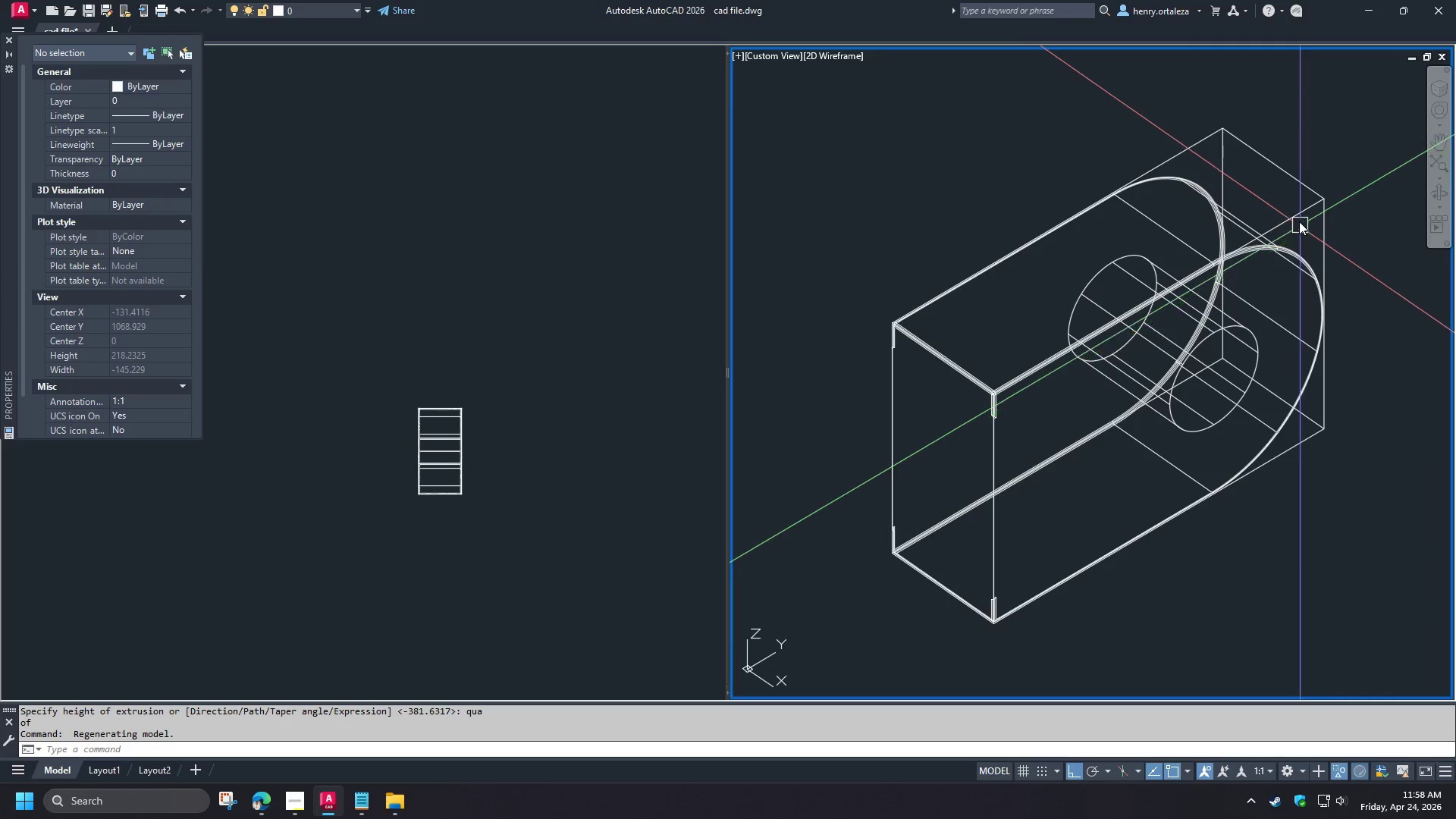 
left_click([1299, 221])
 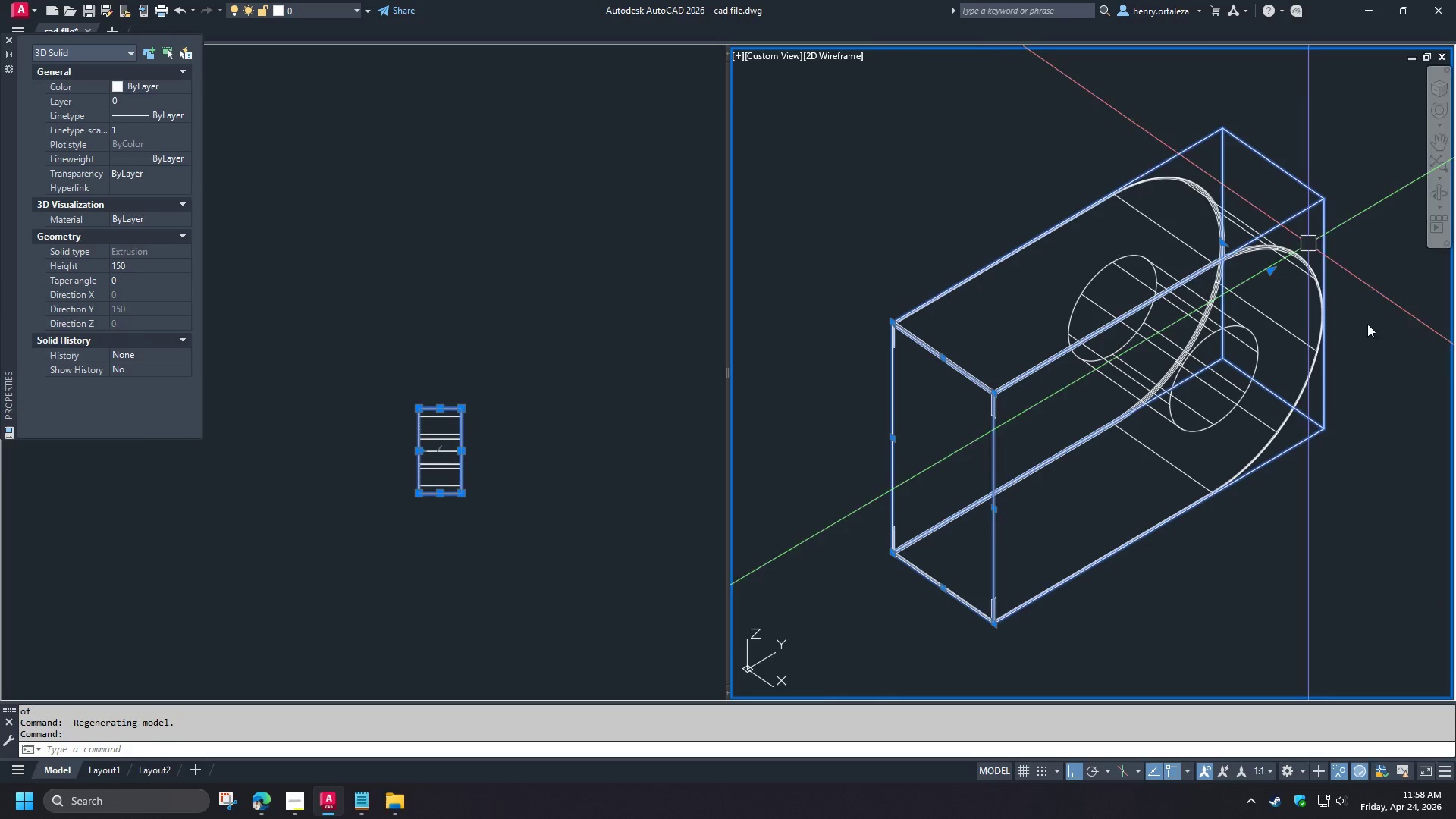 
type(co )
 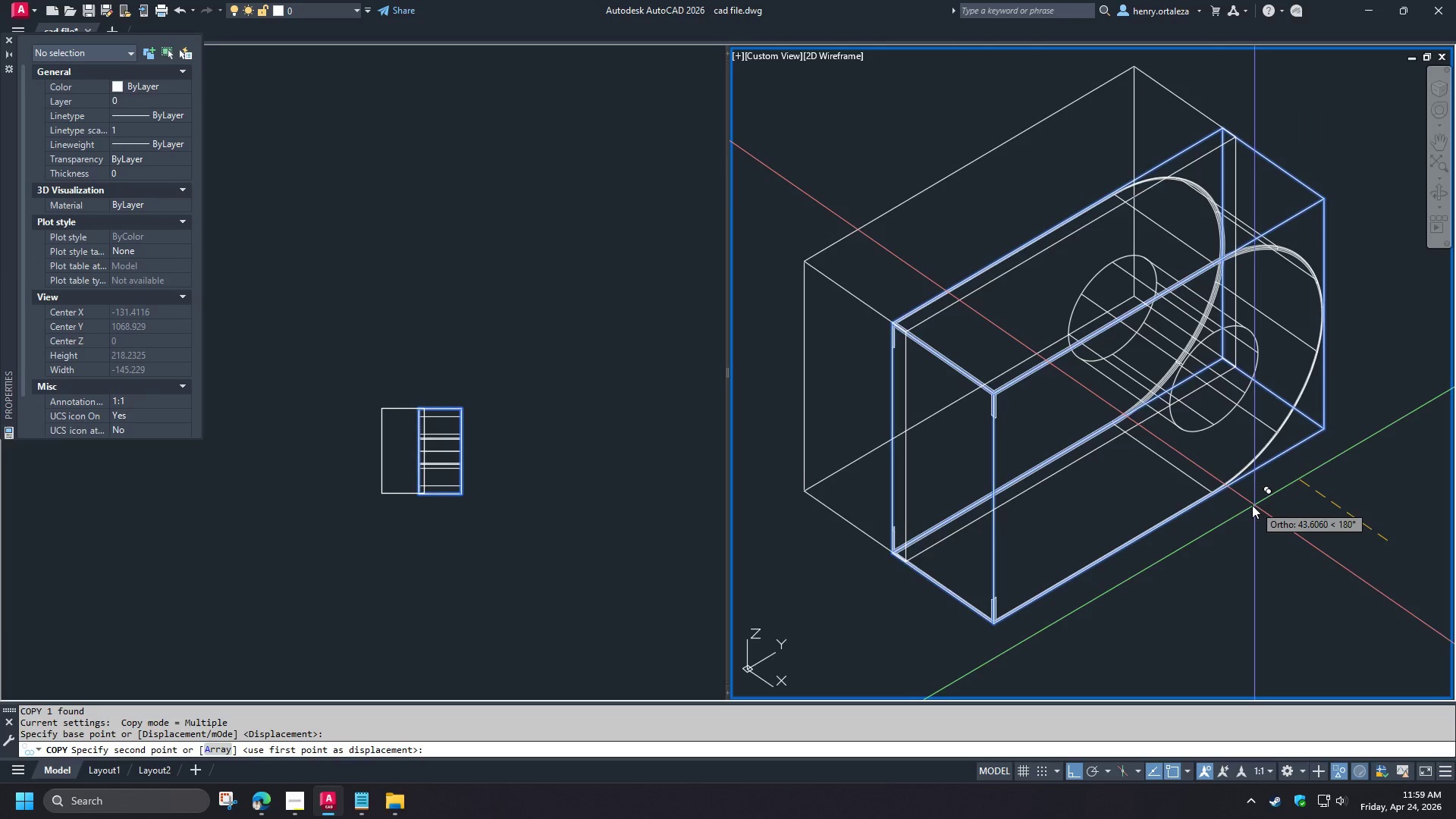 
left_click([1245, 505])
 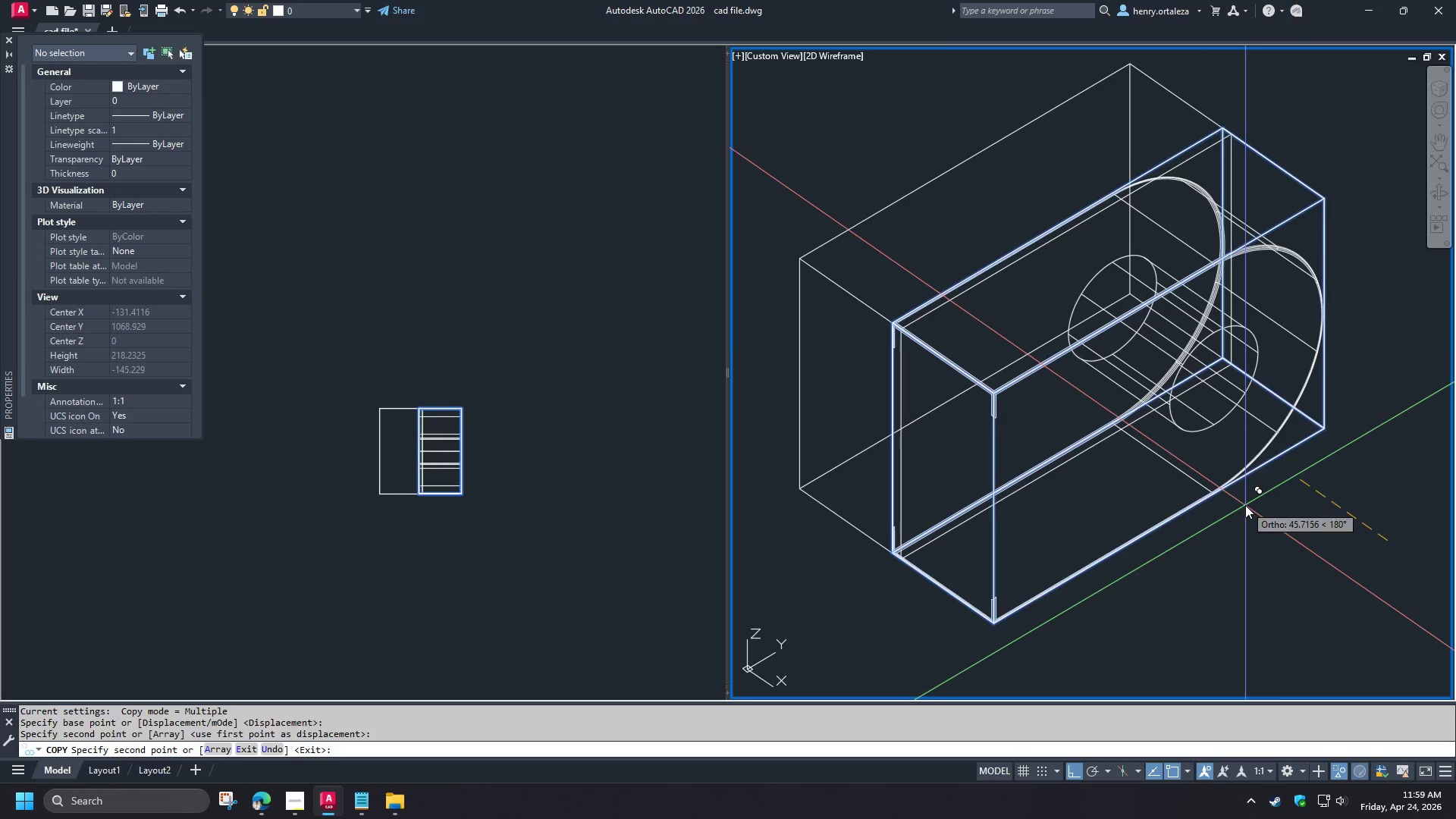 
type( di )
 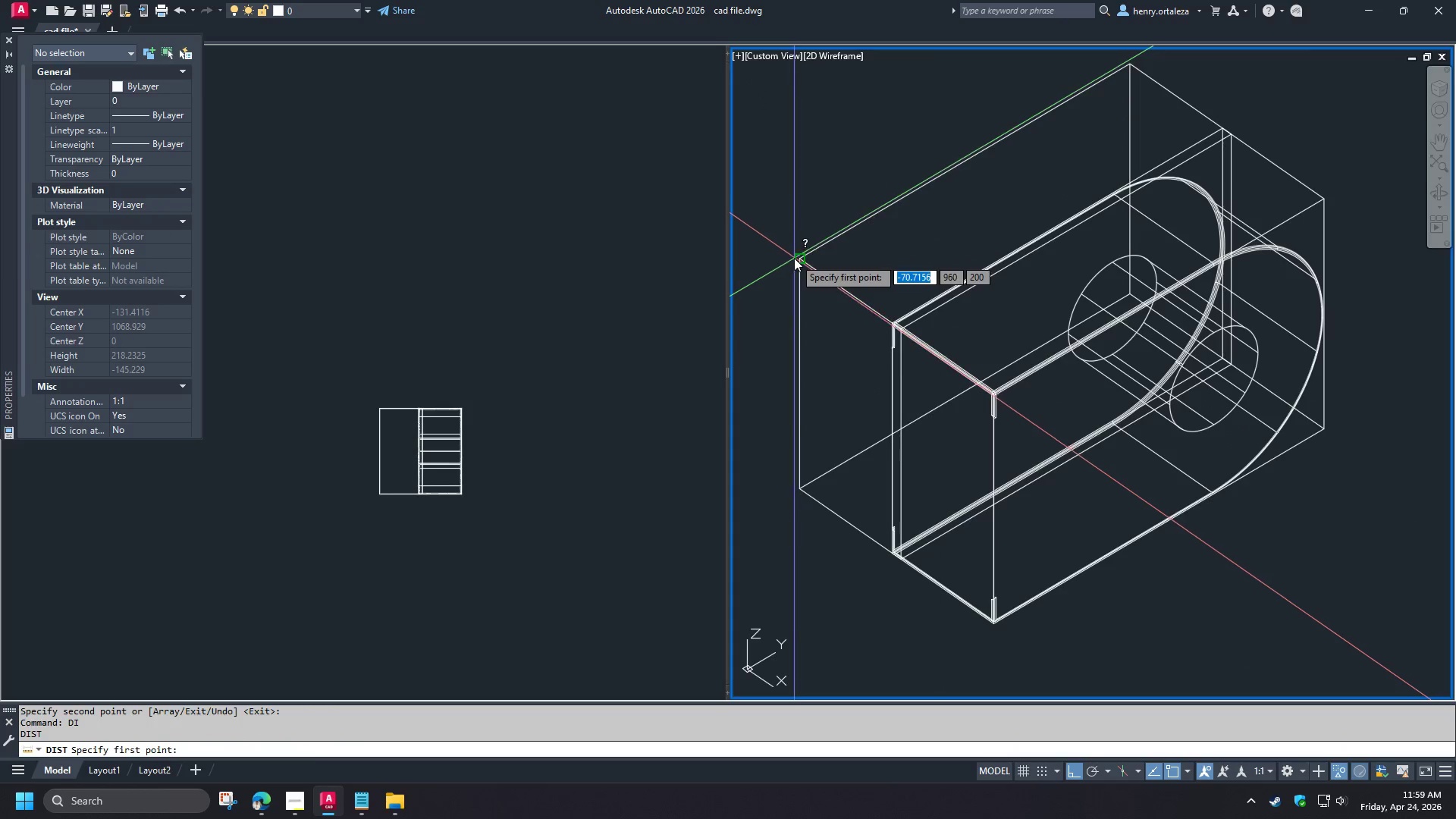 
left_click([794, 258])
 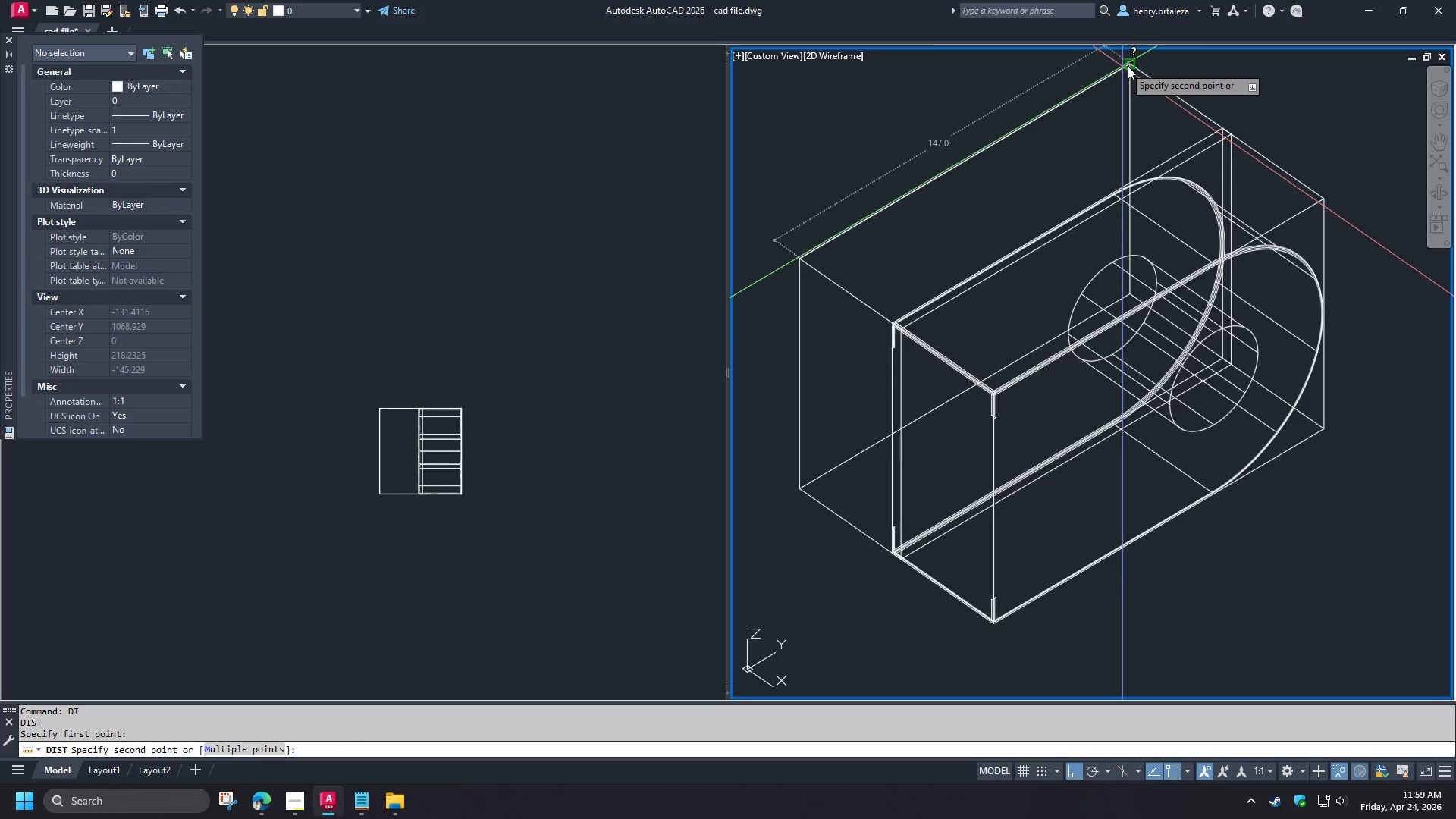 
key(Escape)
 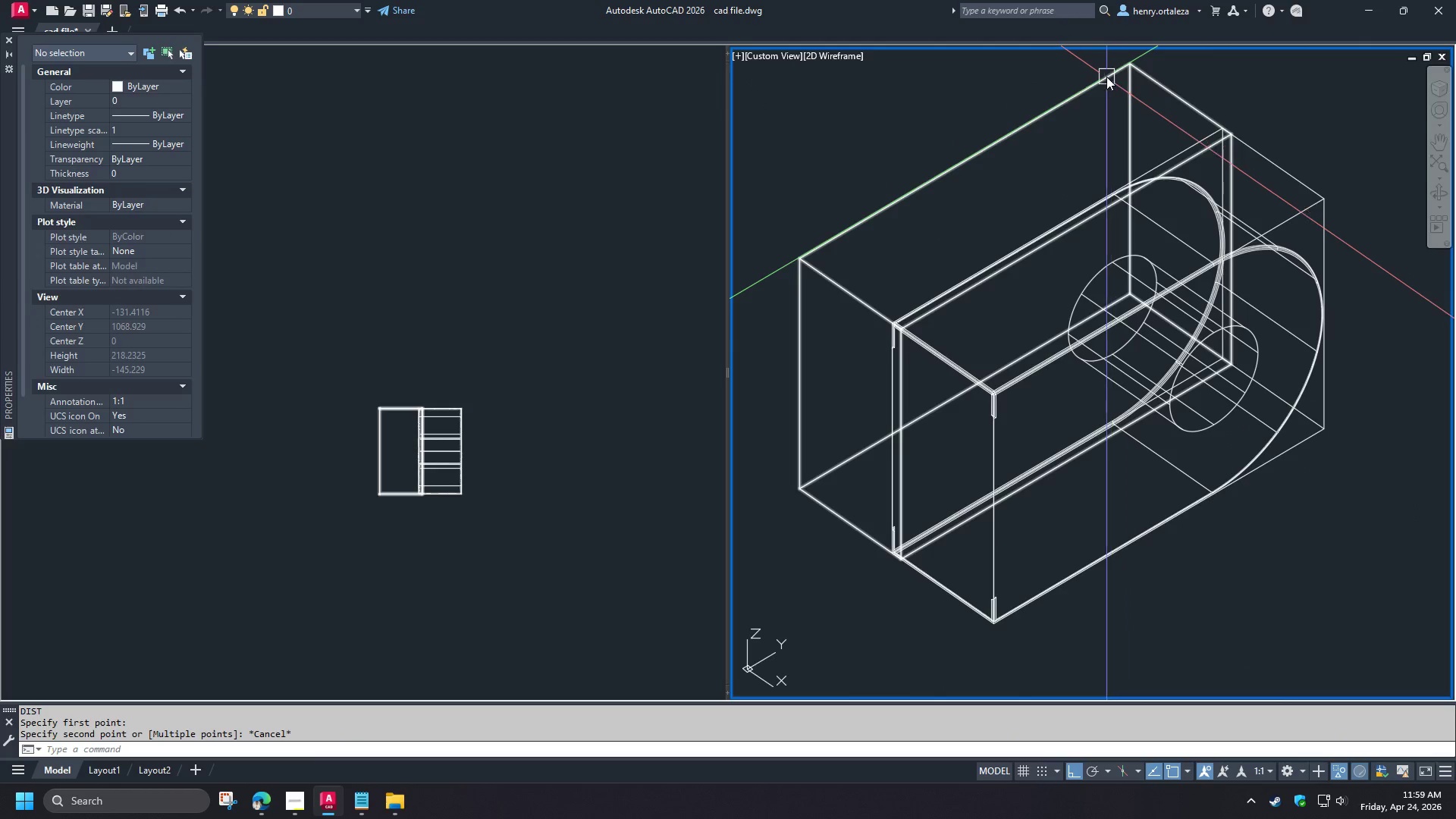 
left_click([1106, 77])
 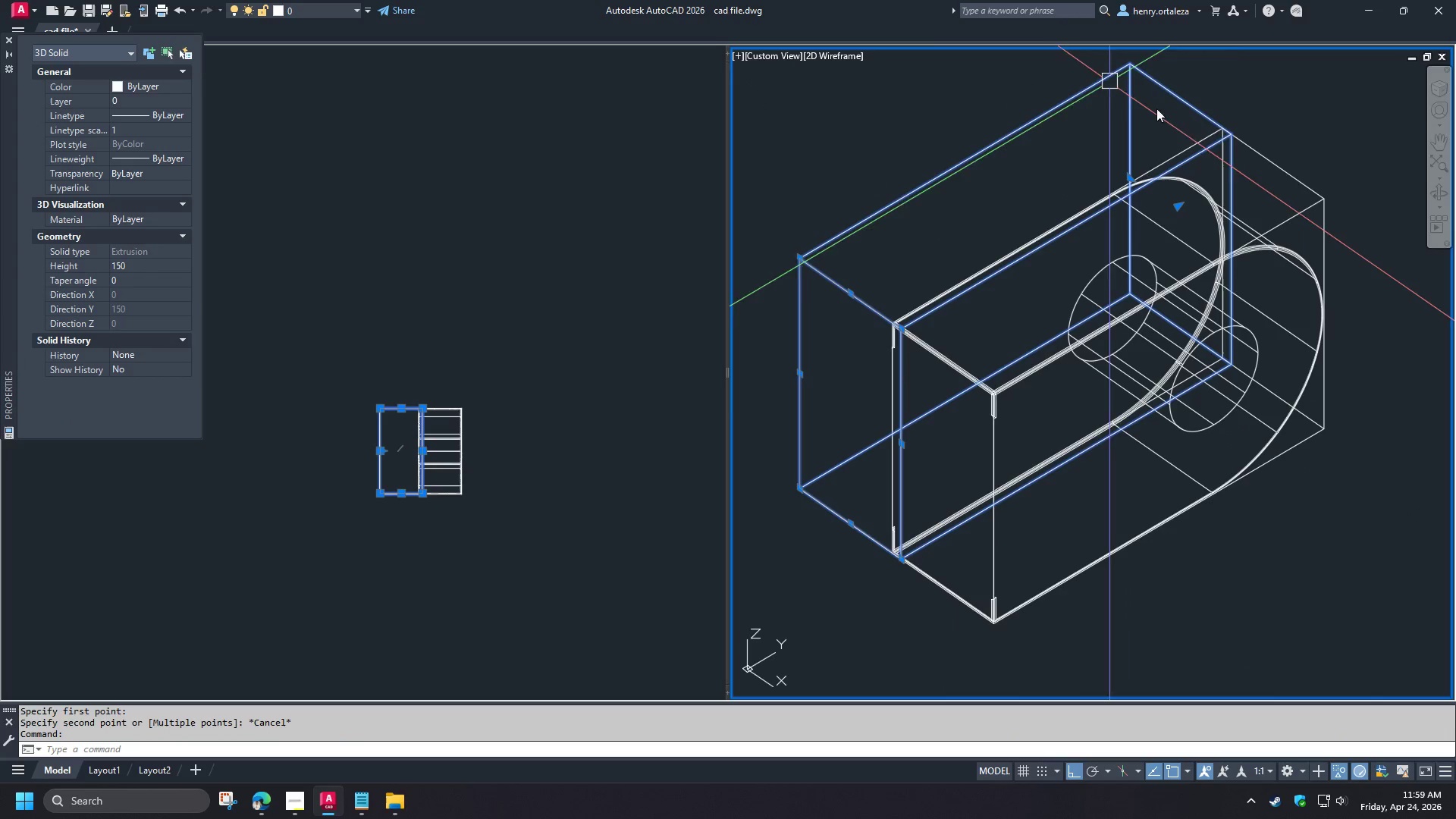 
type(e di)
 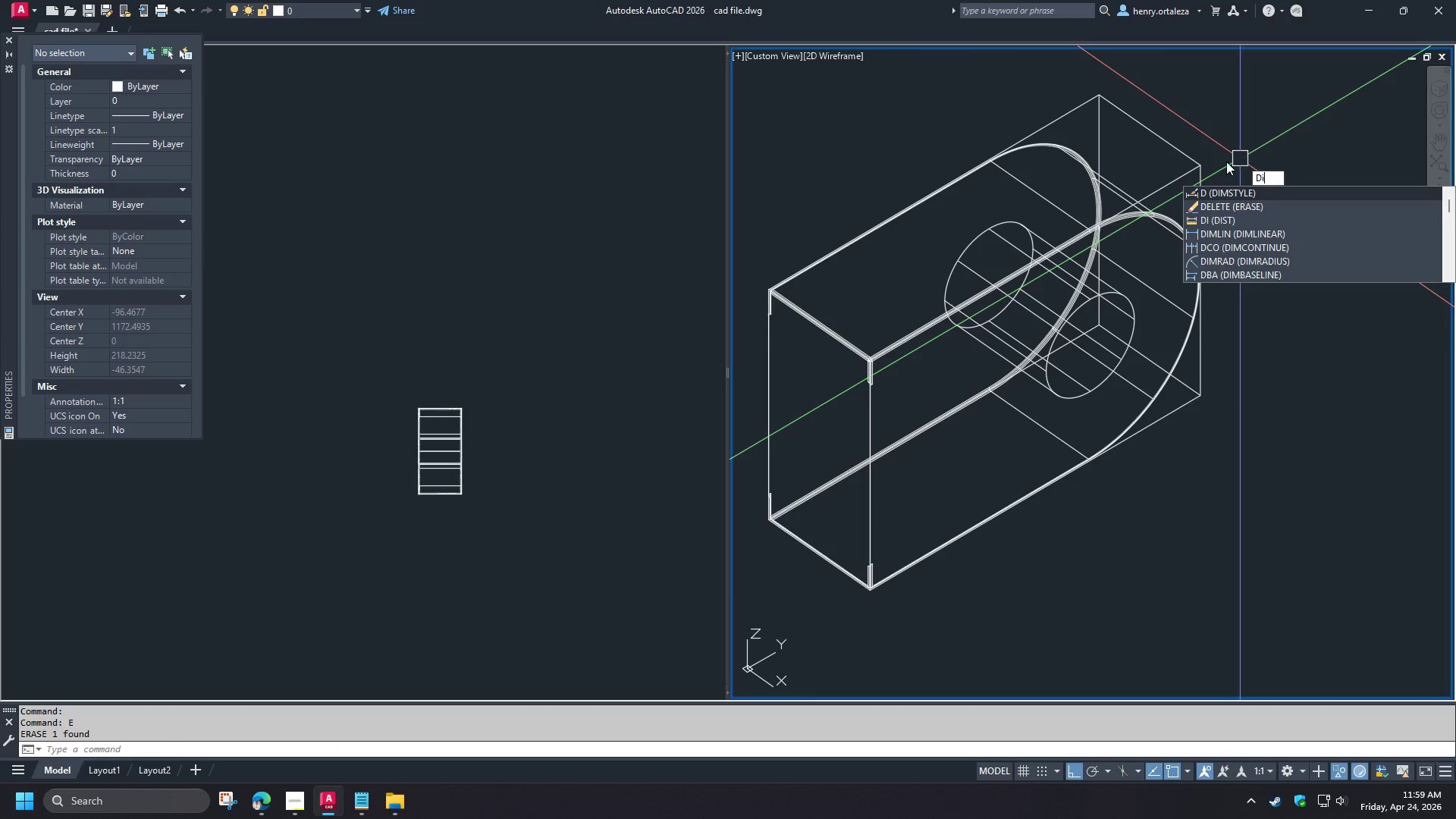 
key(Space)
 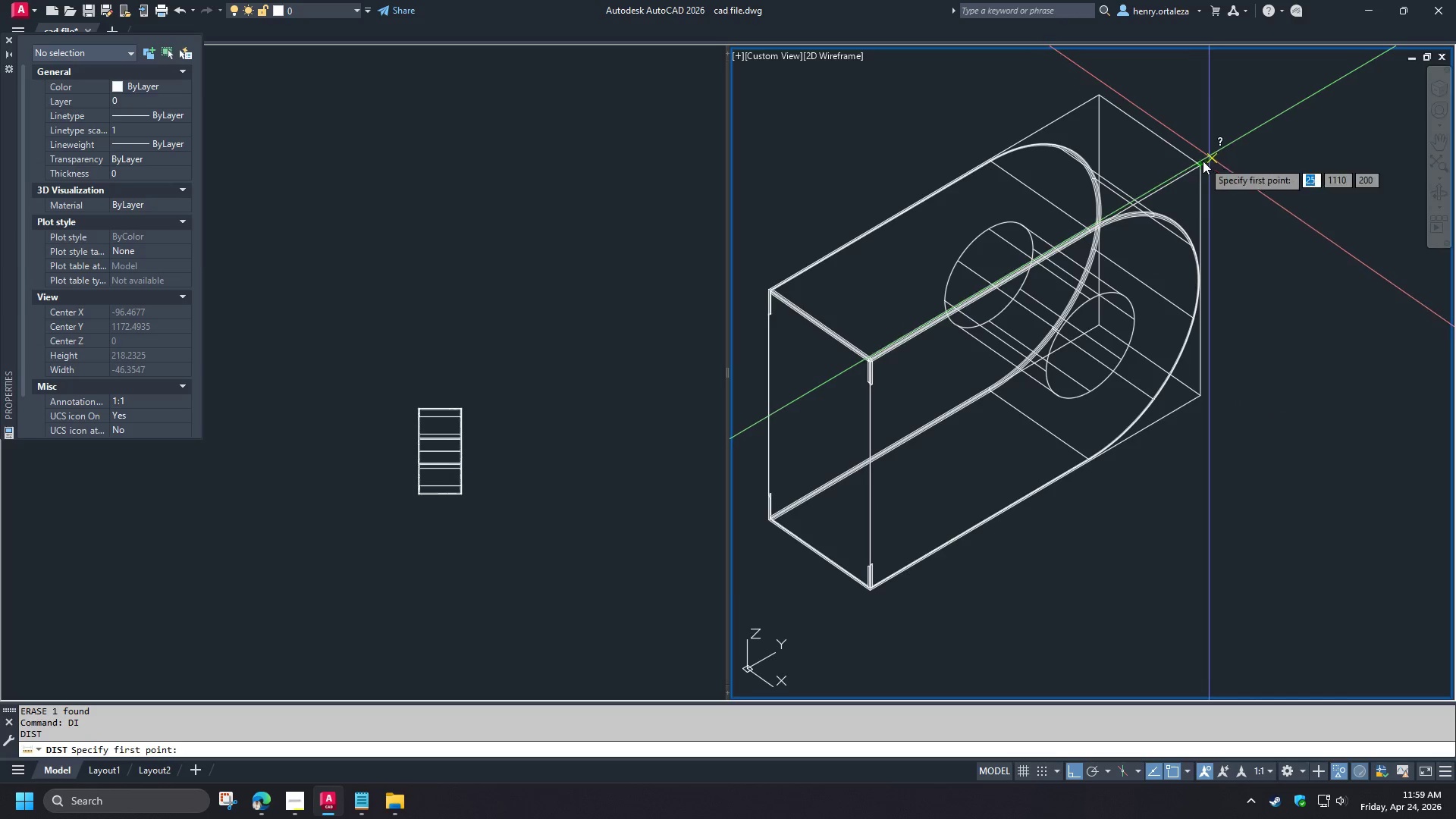 
left_click([1197, 165])
 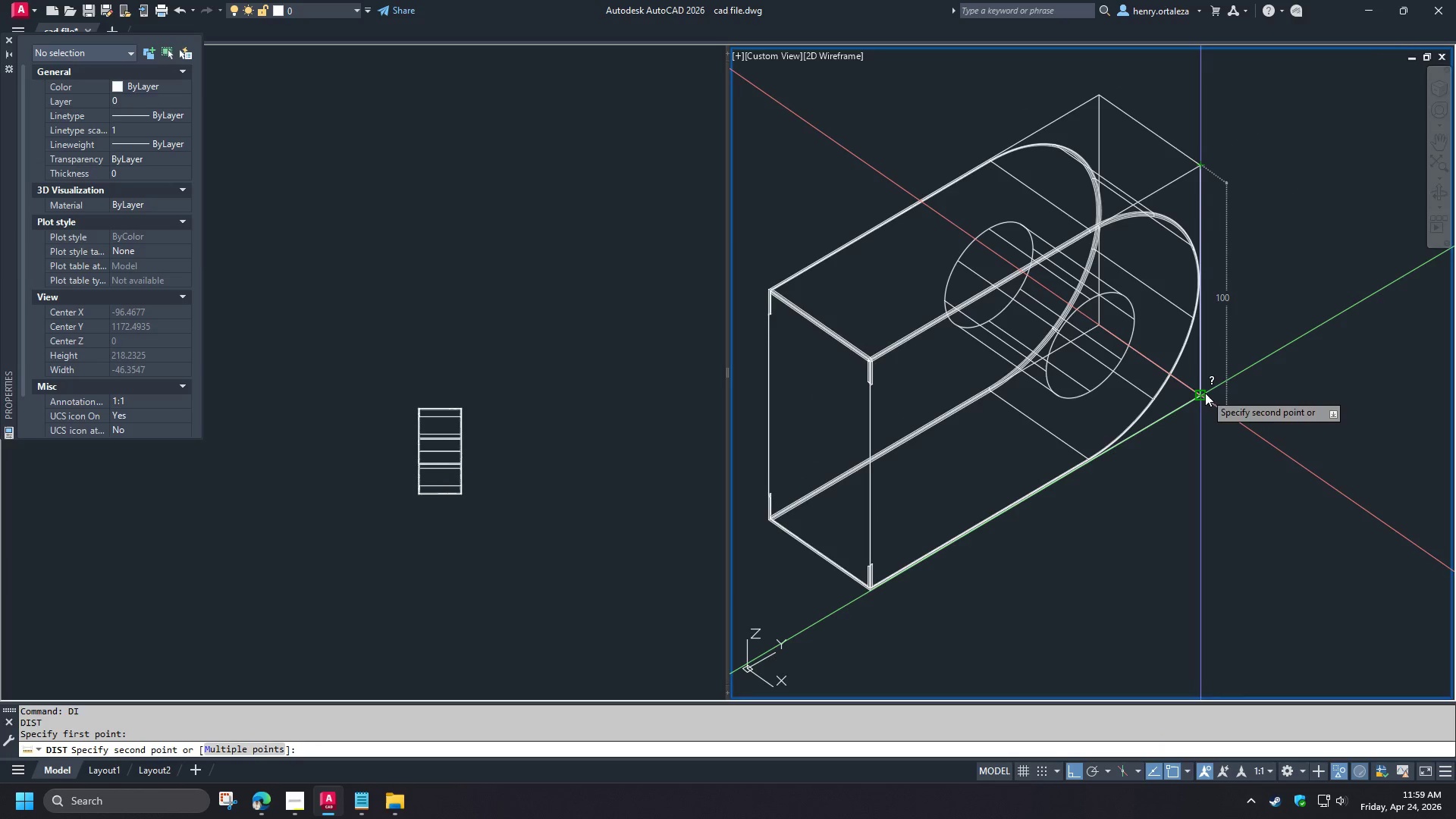 
key(Escape)
type(fil)
 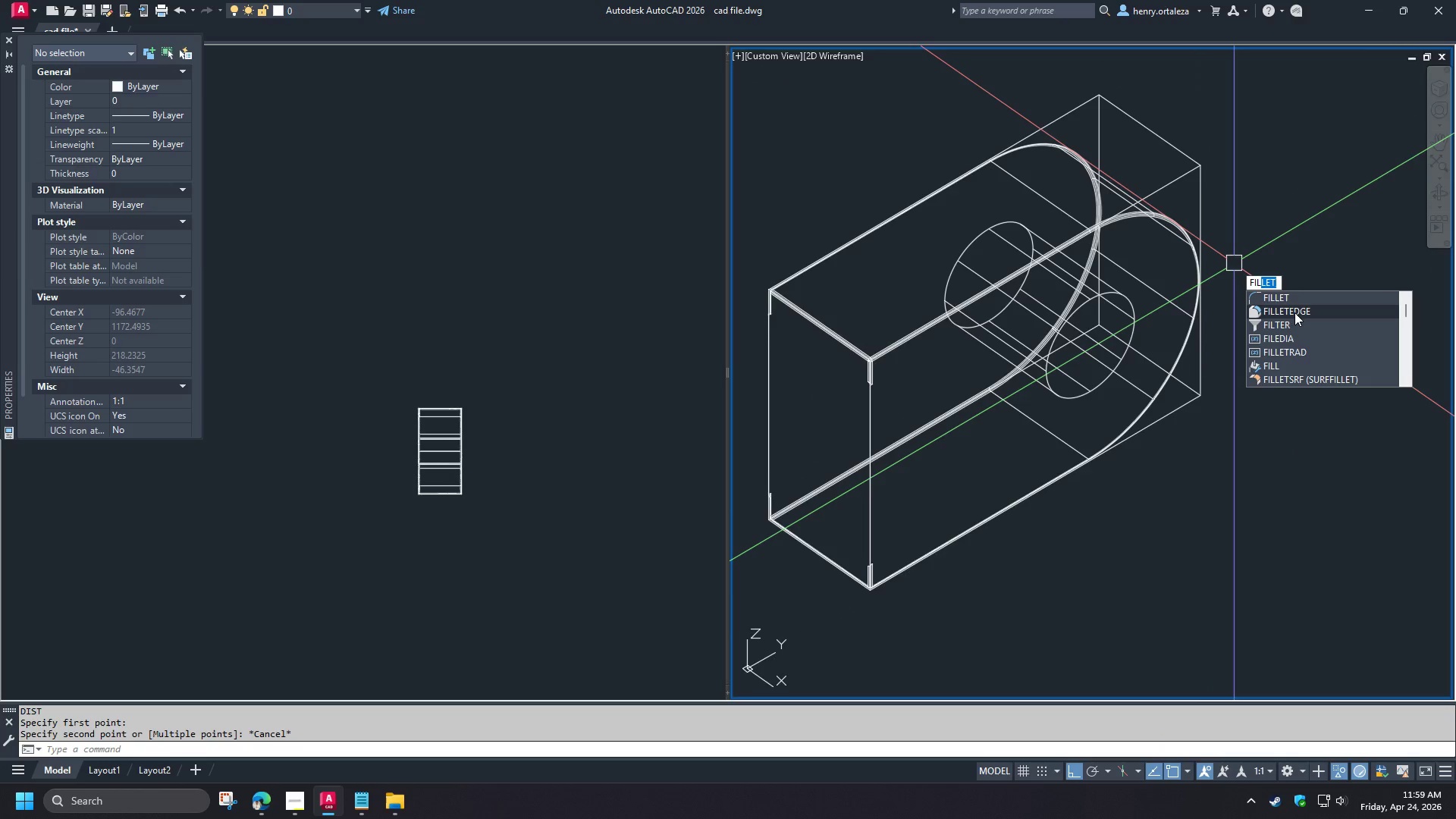 
left_click([1294, 312])
 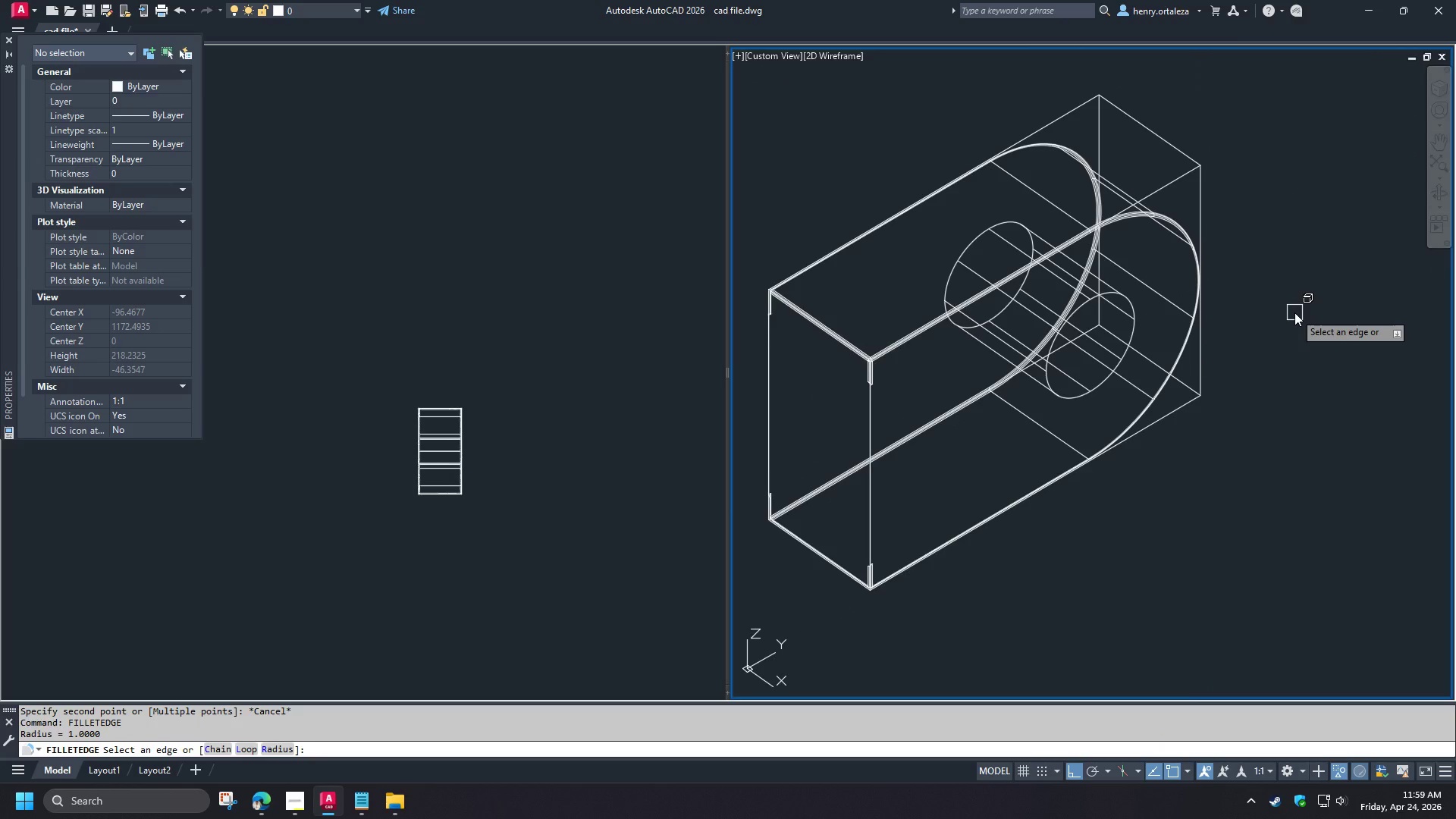 
key(R)
 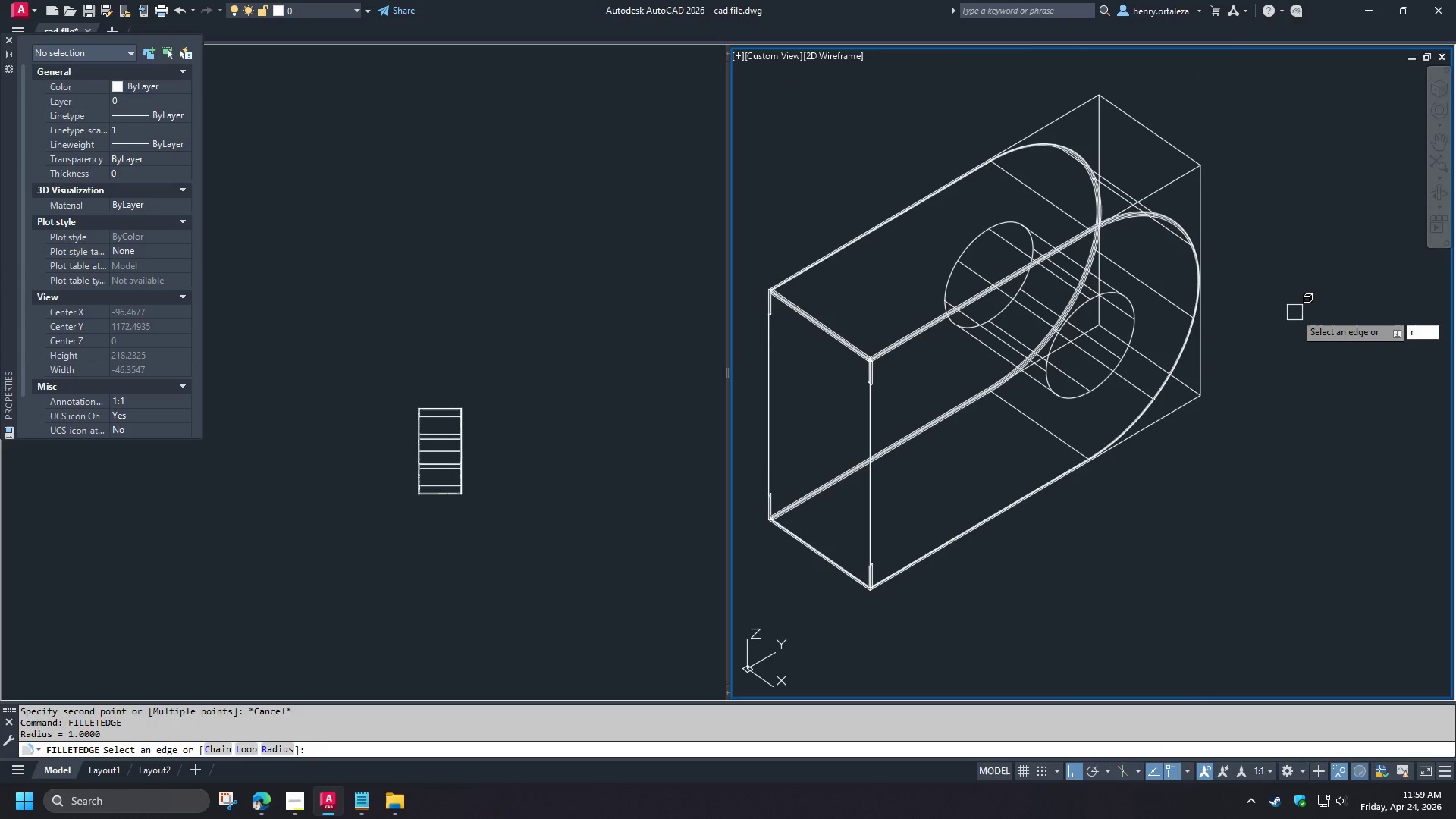 
key(Space)
 